 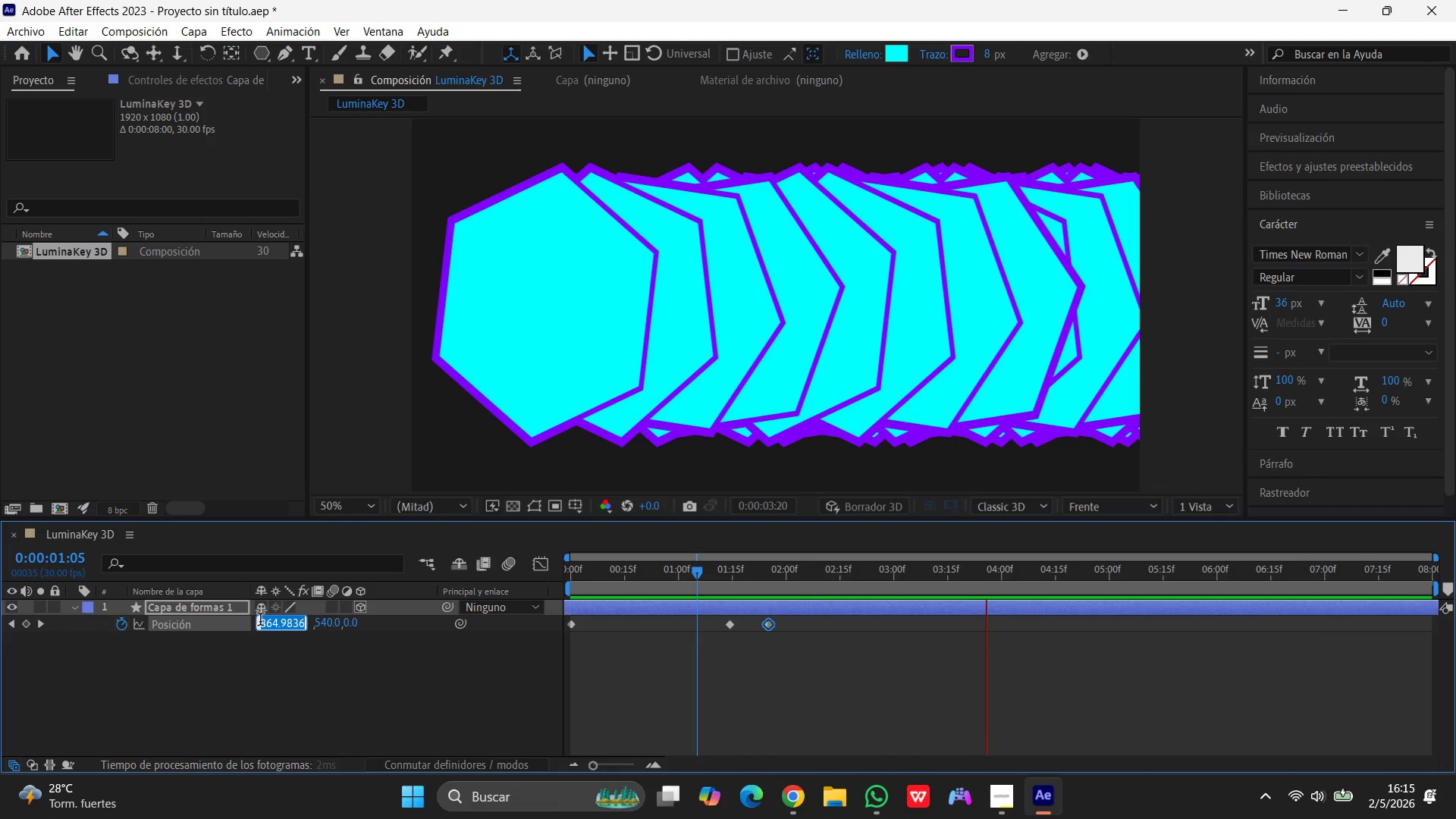 
key(Numpad9)
 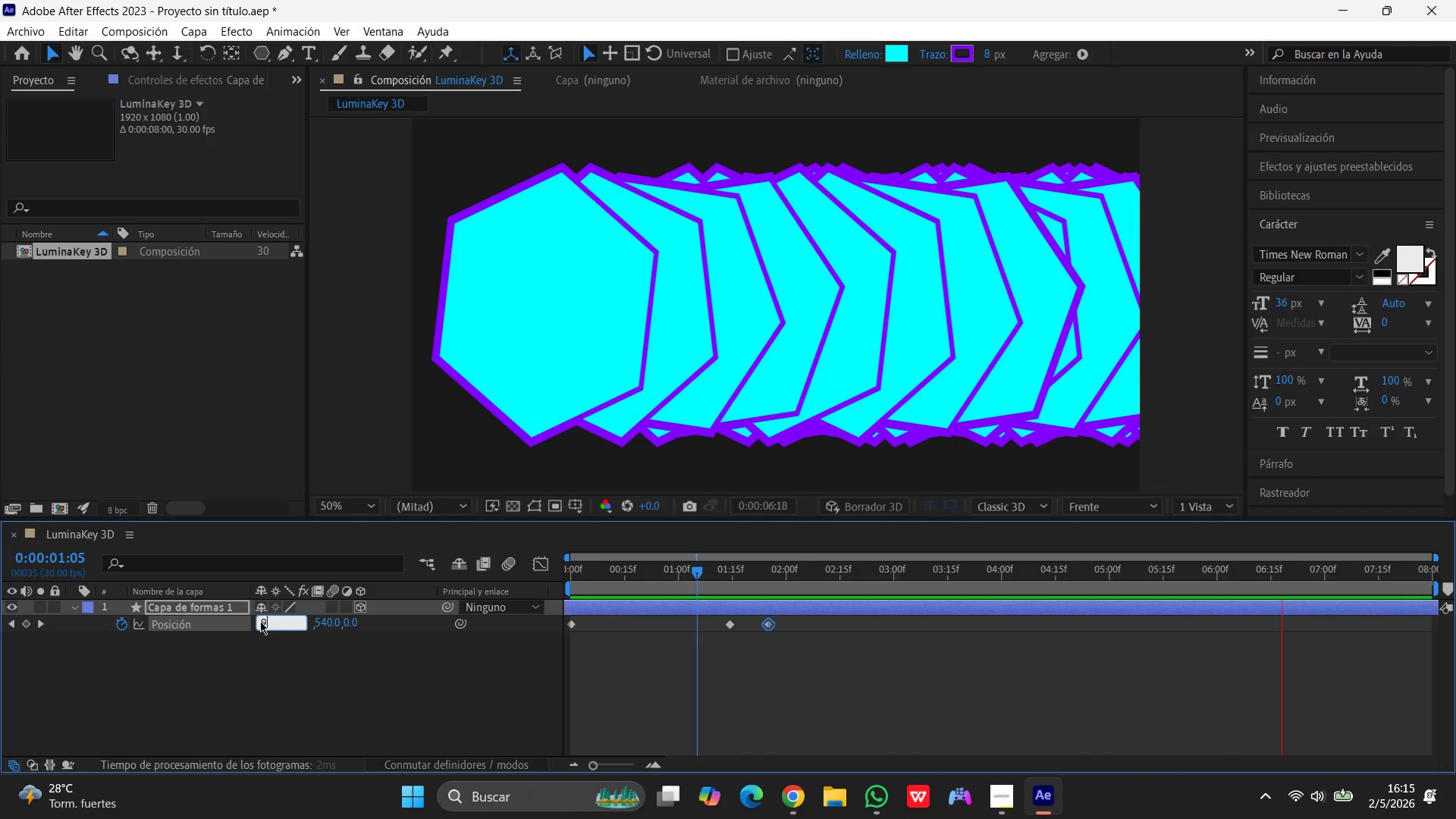 
key(Numpad6)
 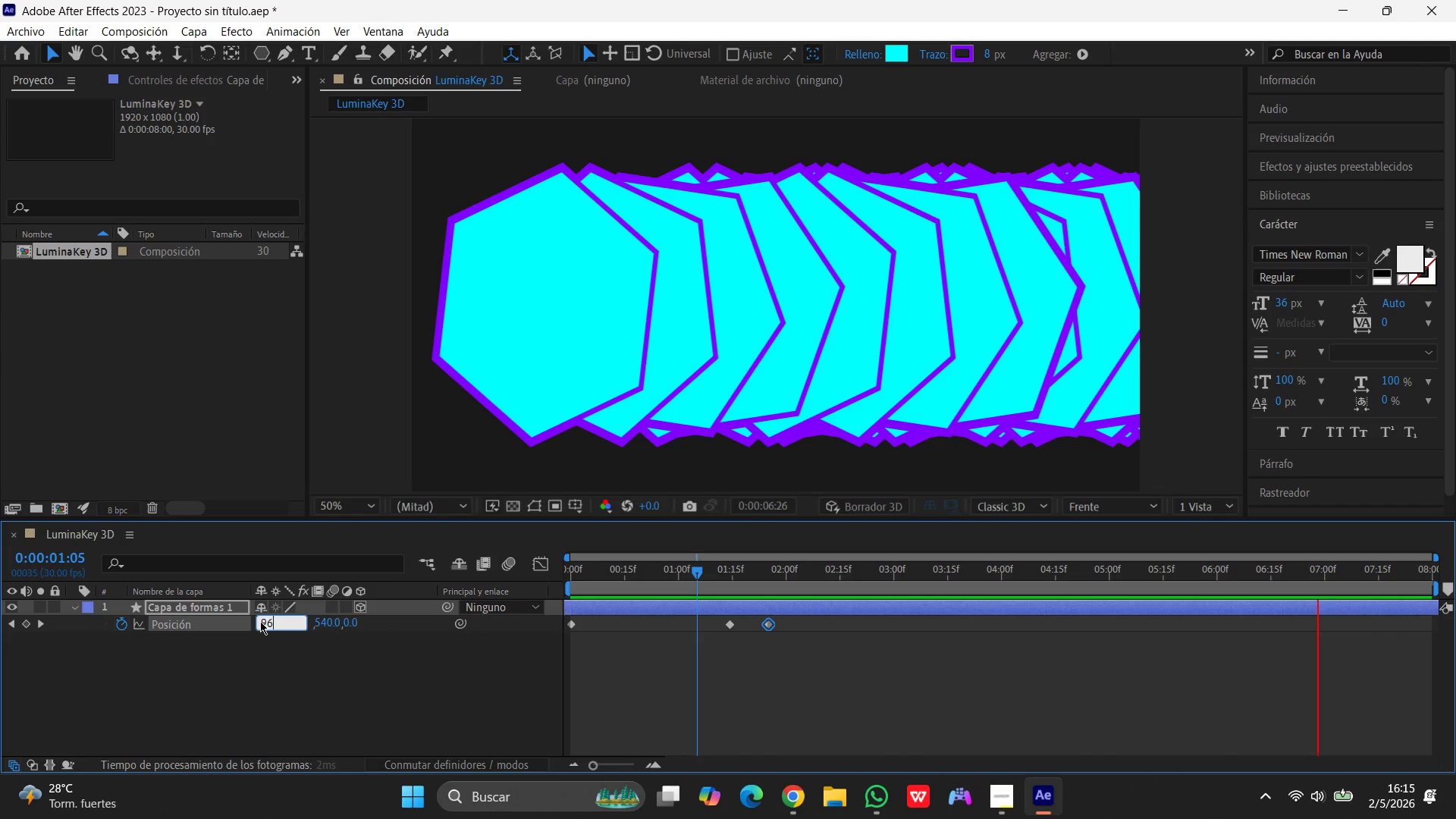 
key(Numpad0)
 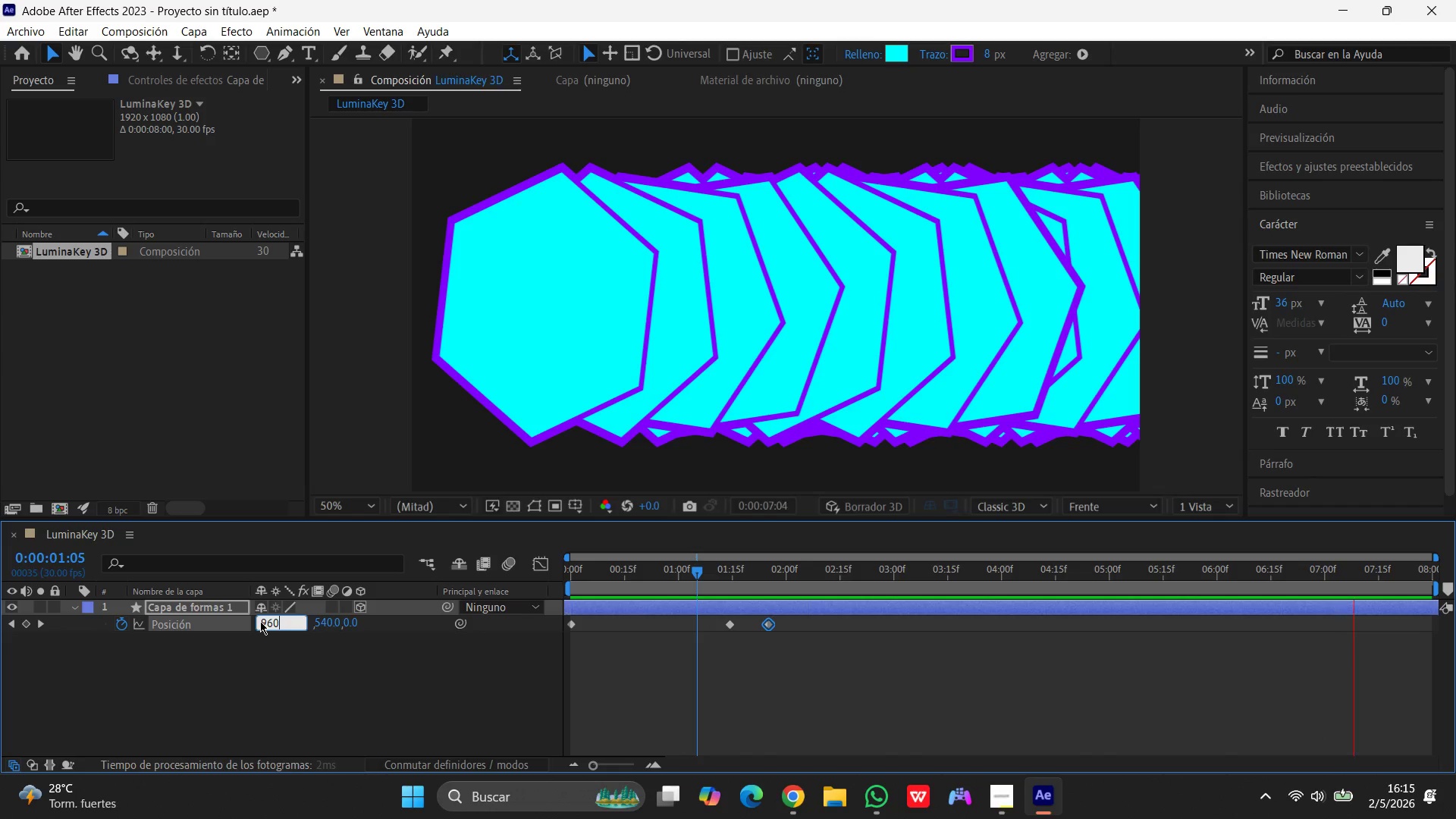 
key(Enter)
 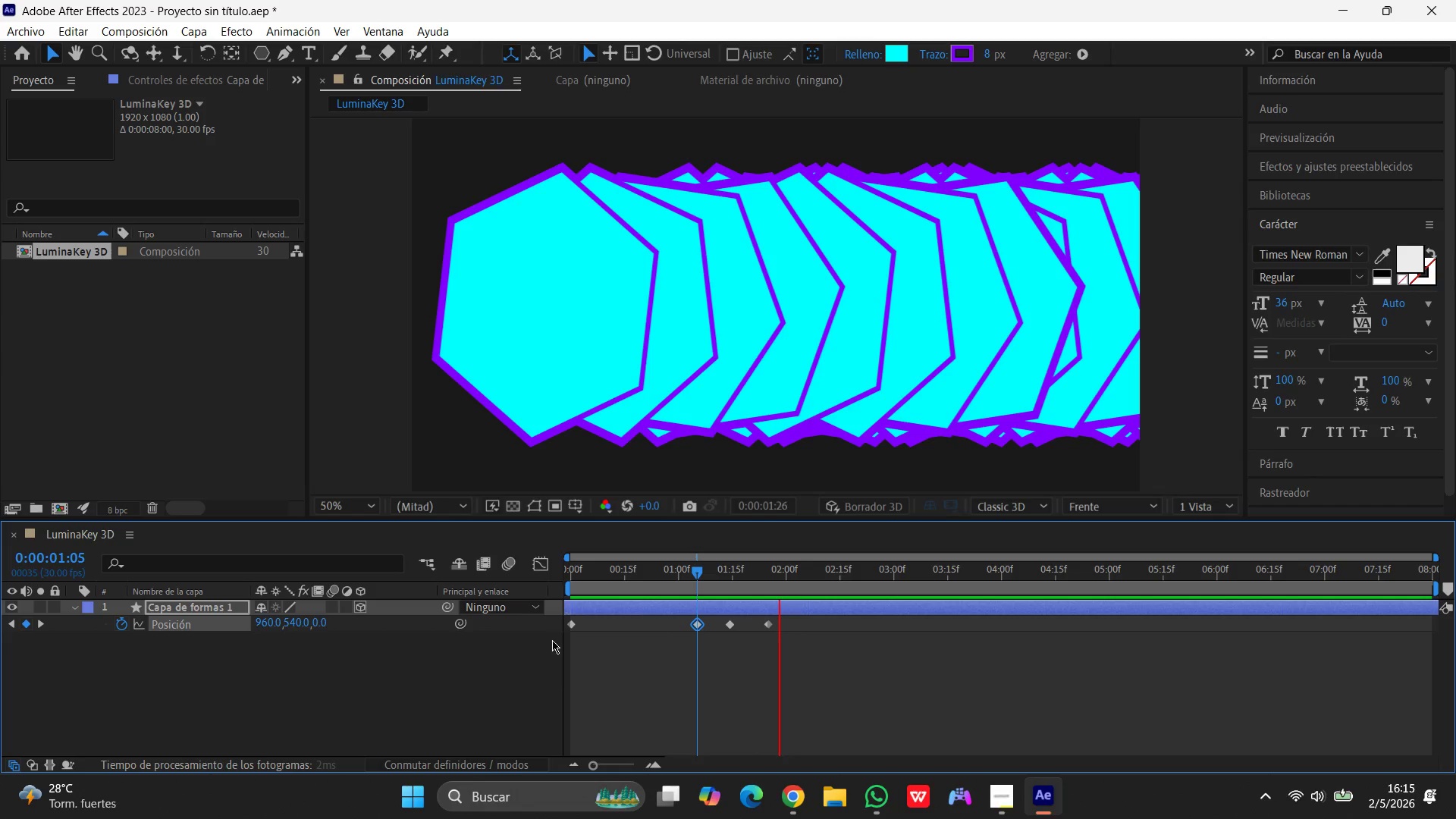 
left_click([767, 628])
 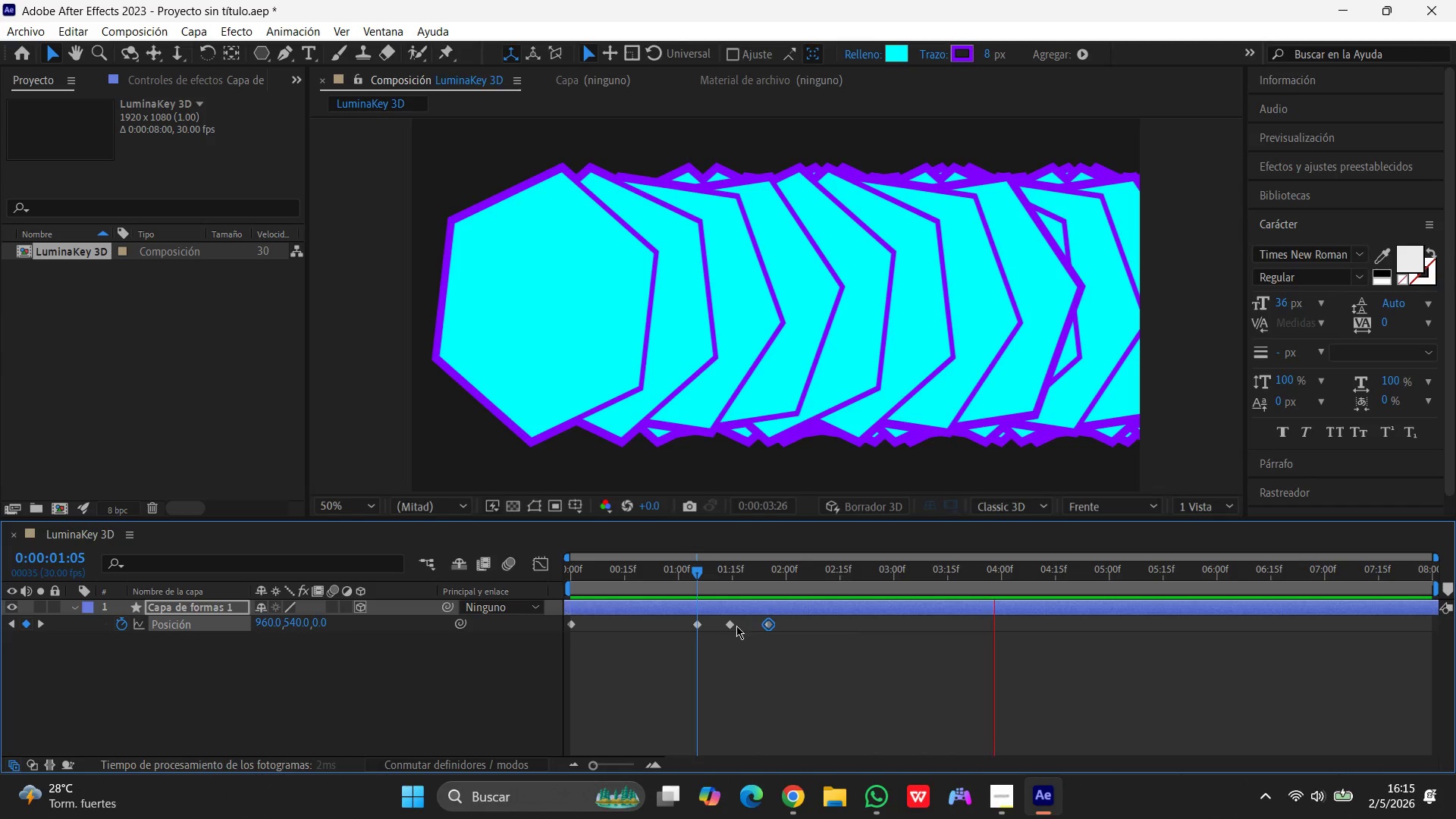 
left_click([729, 625])
 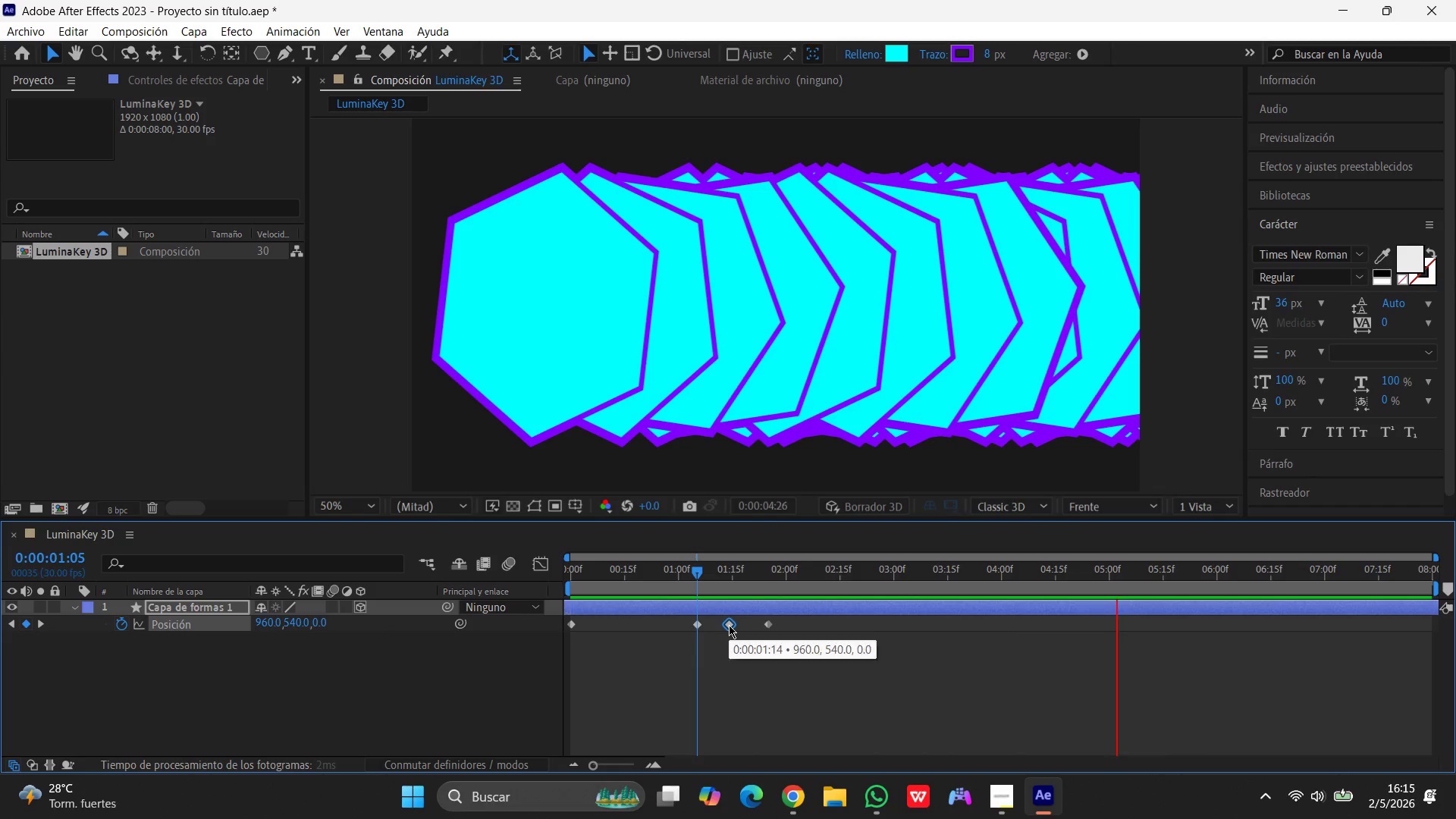 
key(Delete)
 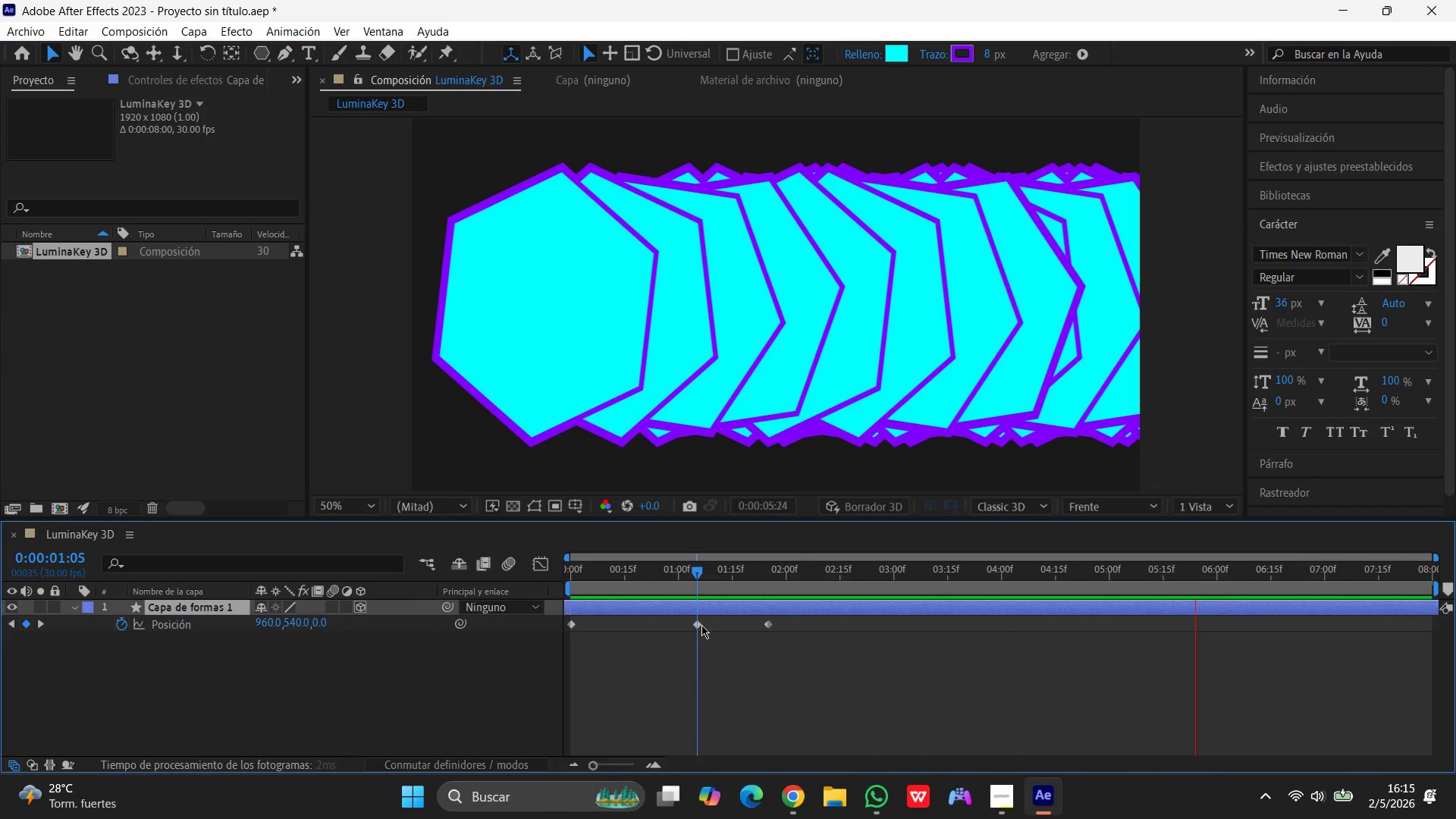 
left_click([693, 625])
 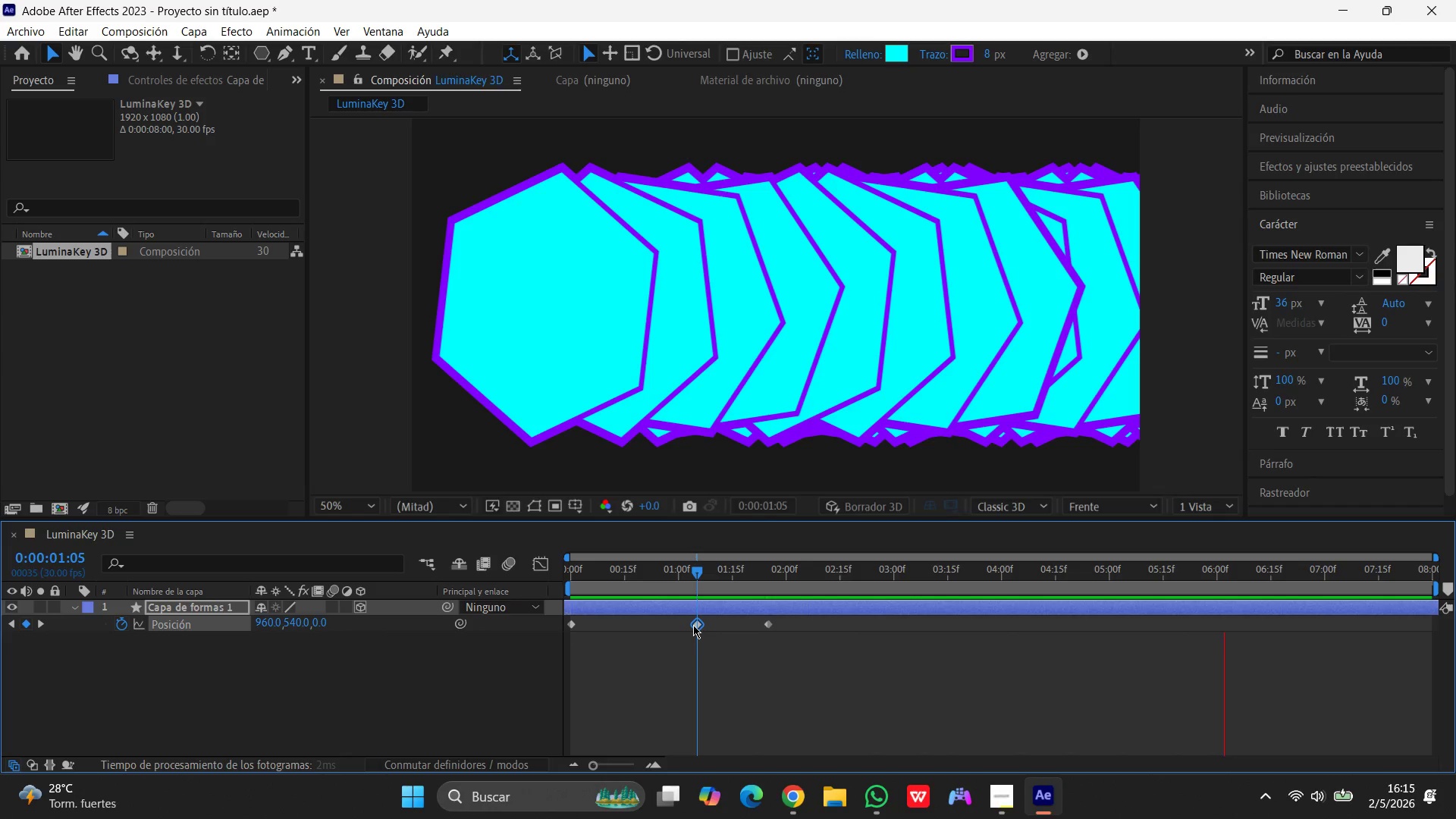 
key(Delete)
 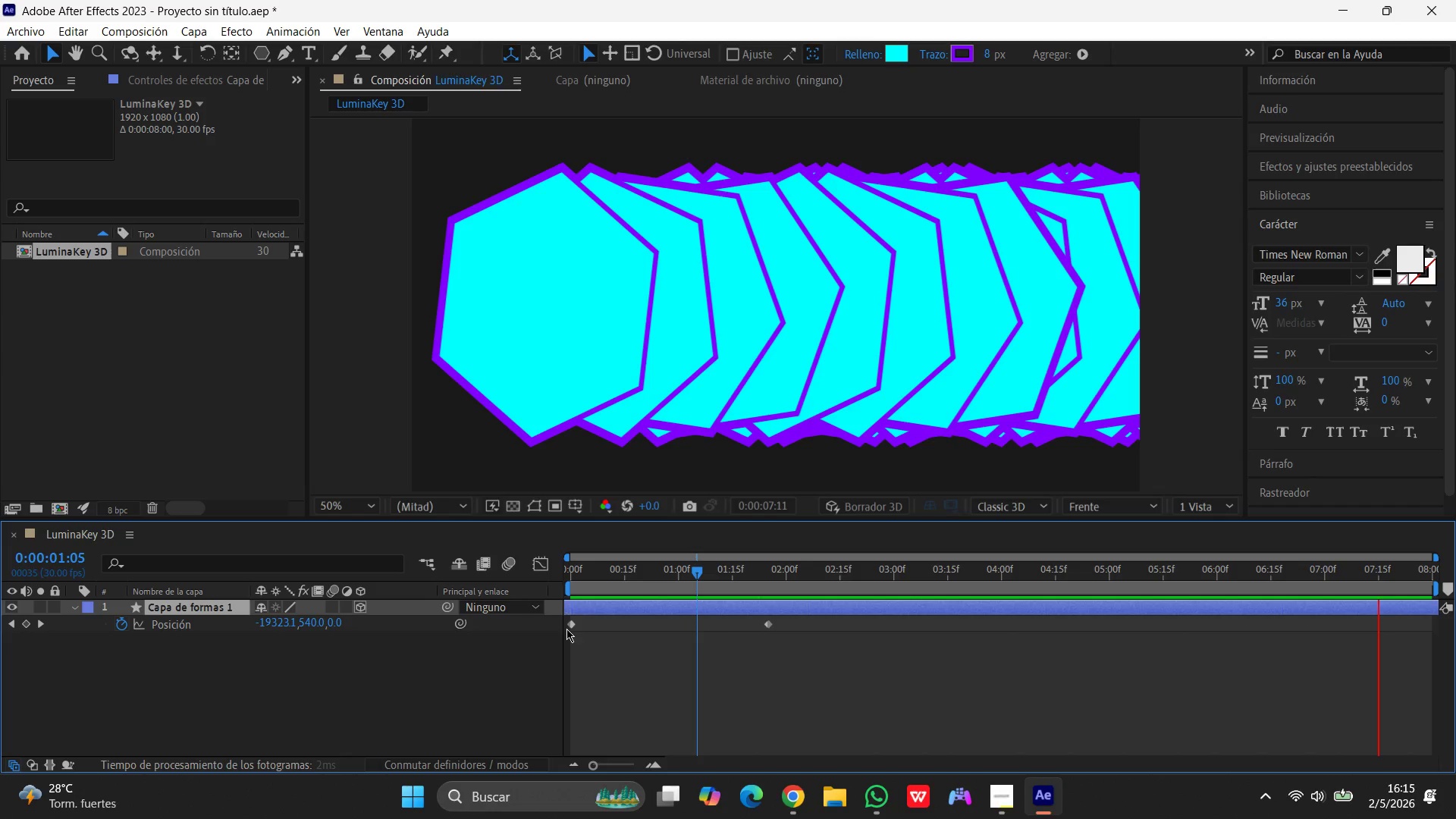 
key(Delete)
 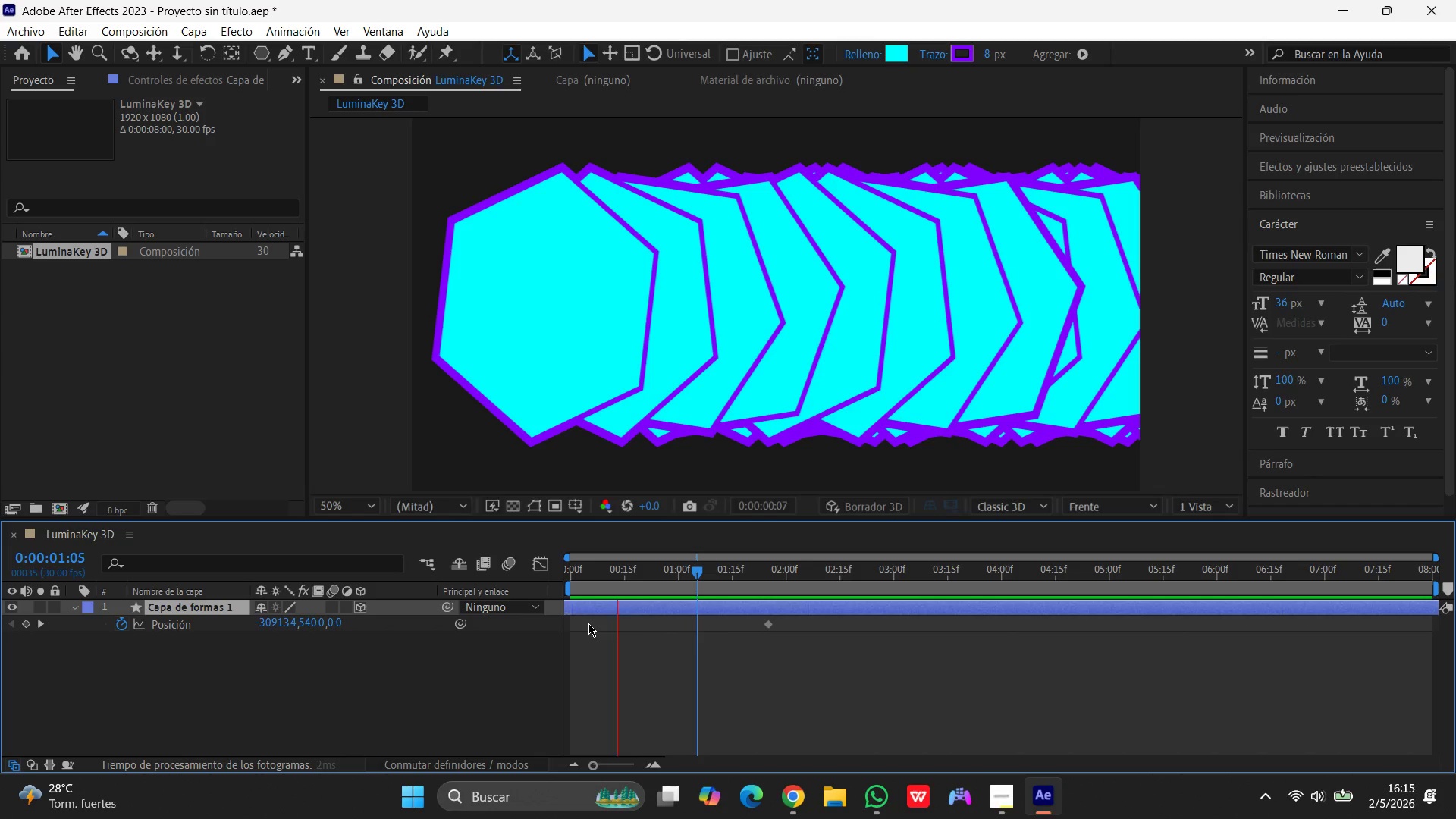 
scroll: coordinate [588, 623], scroll_direction: up, amount: 2.0
 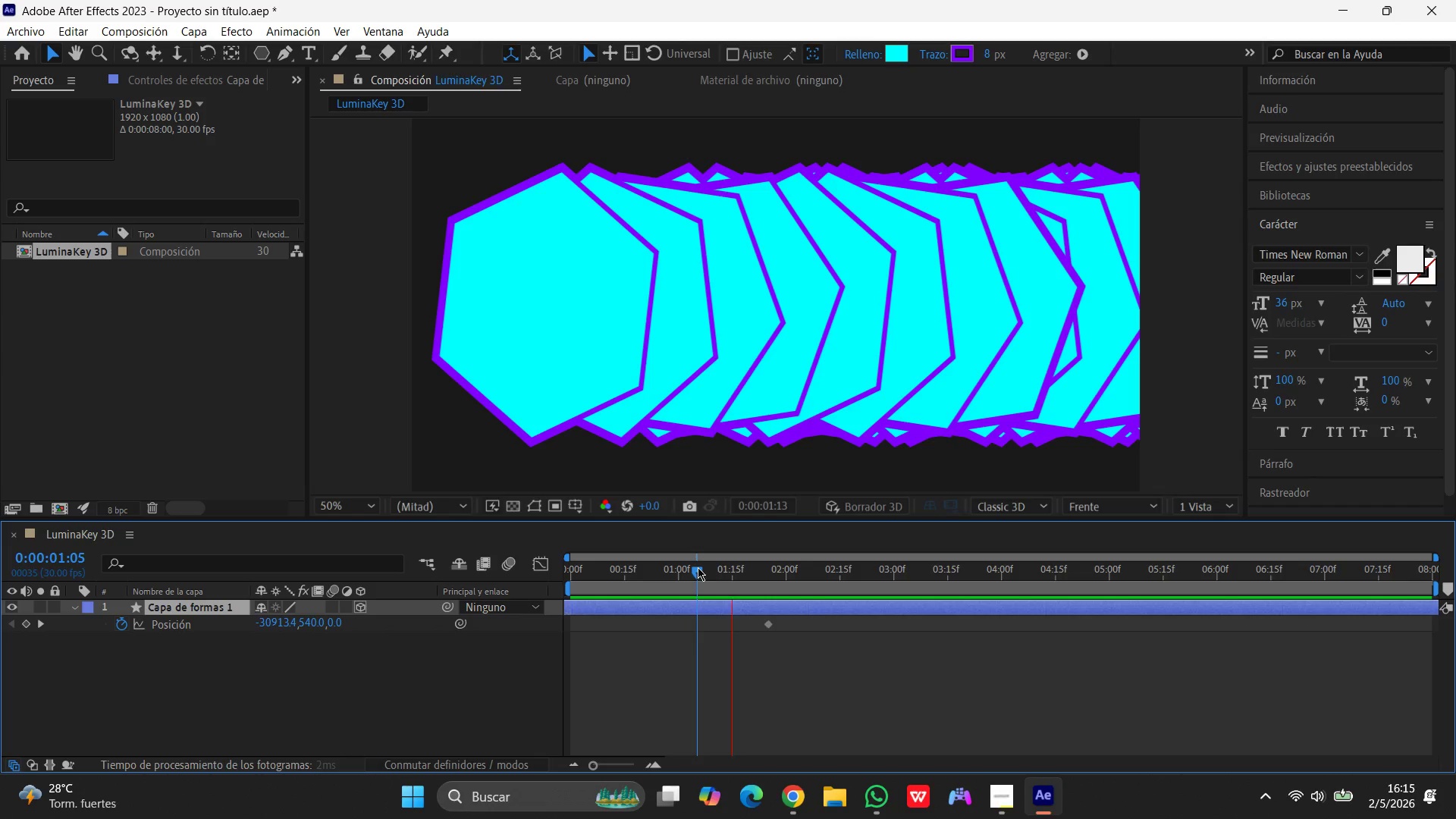 
left_click_drag(start_coordinate=[693, 574], to_coordinate=[471, 588])
 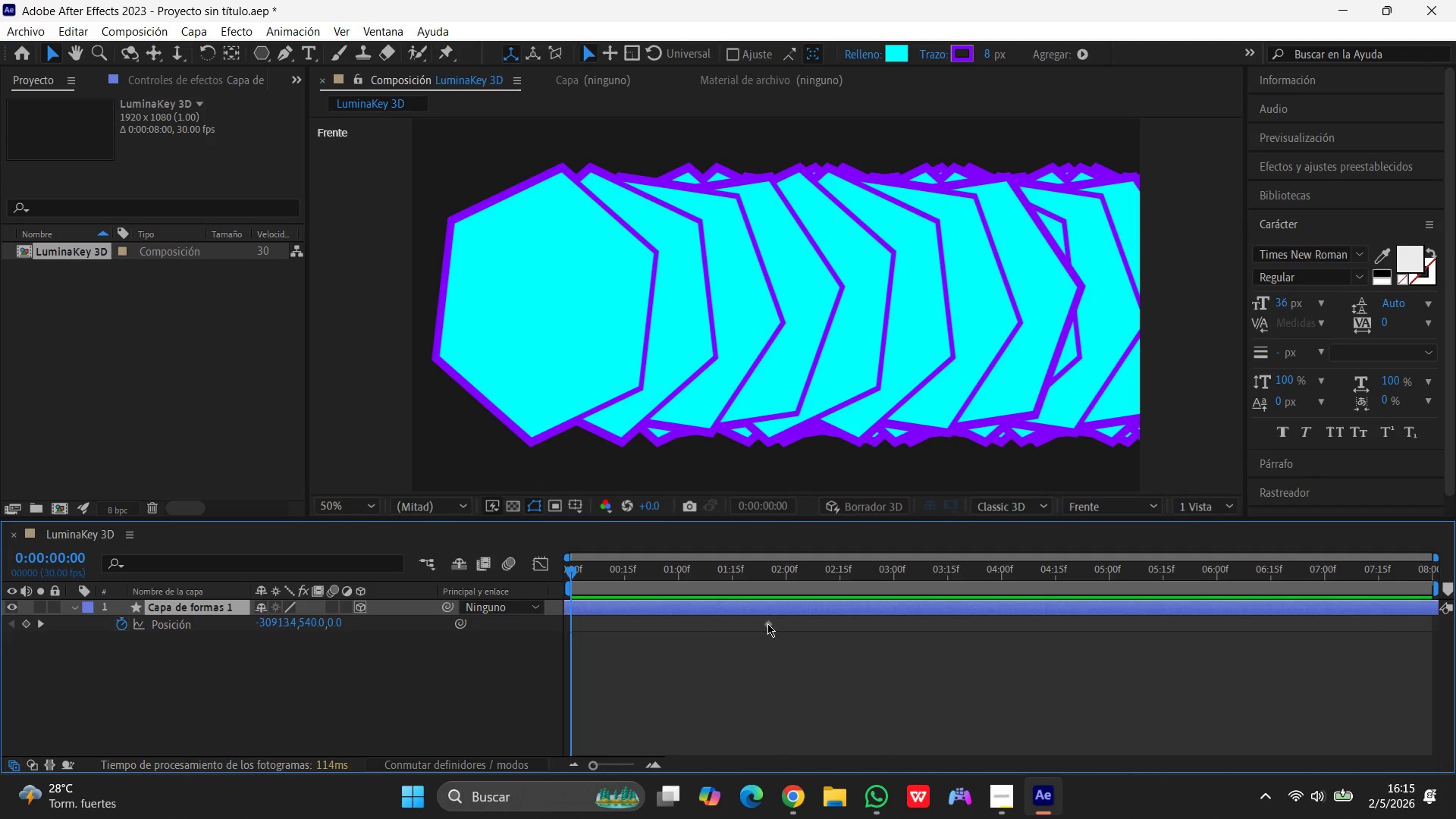 
left_click([768, 623])
 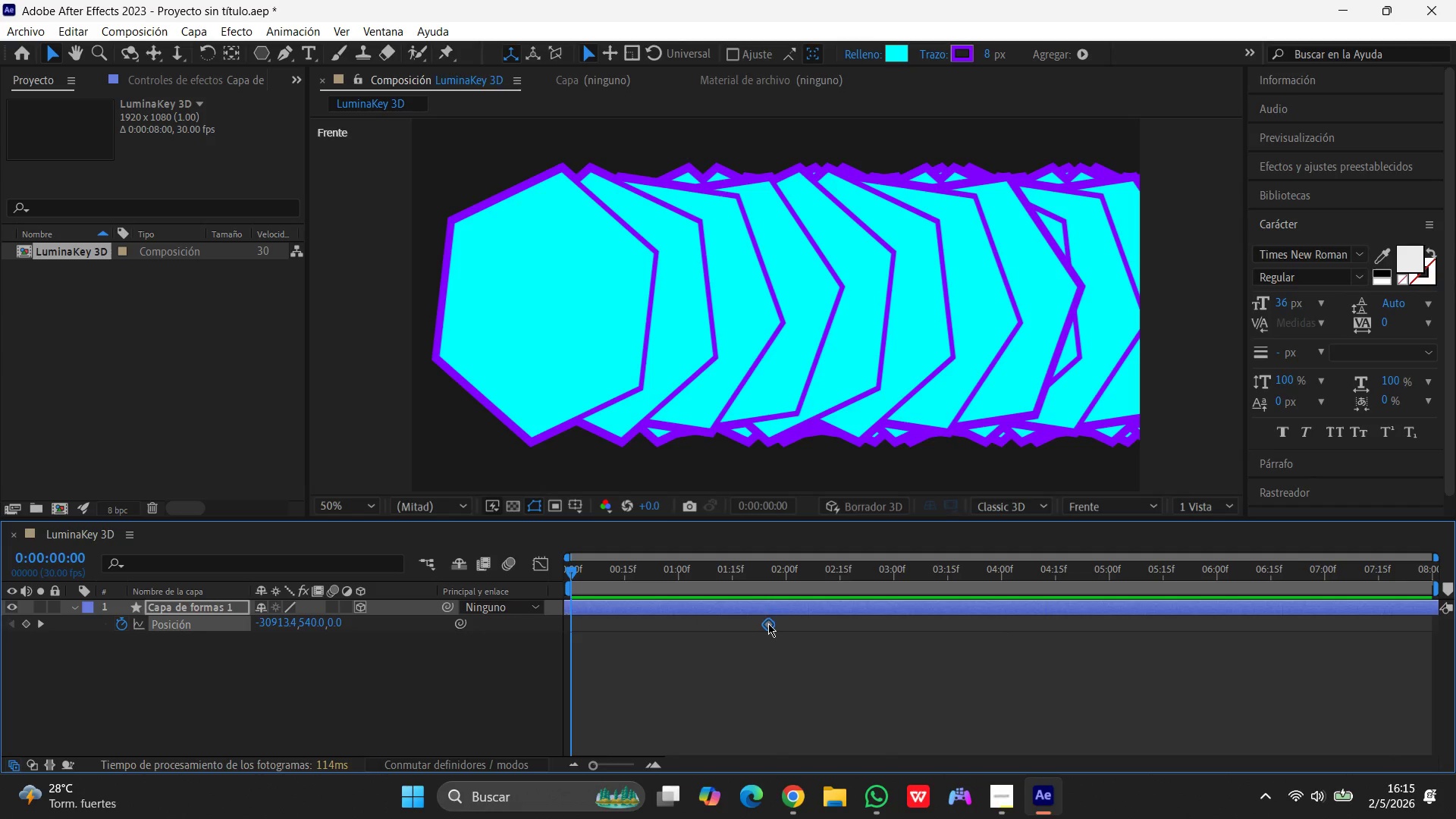 
key(Delete)
 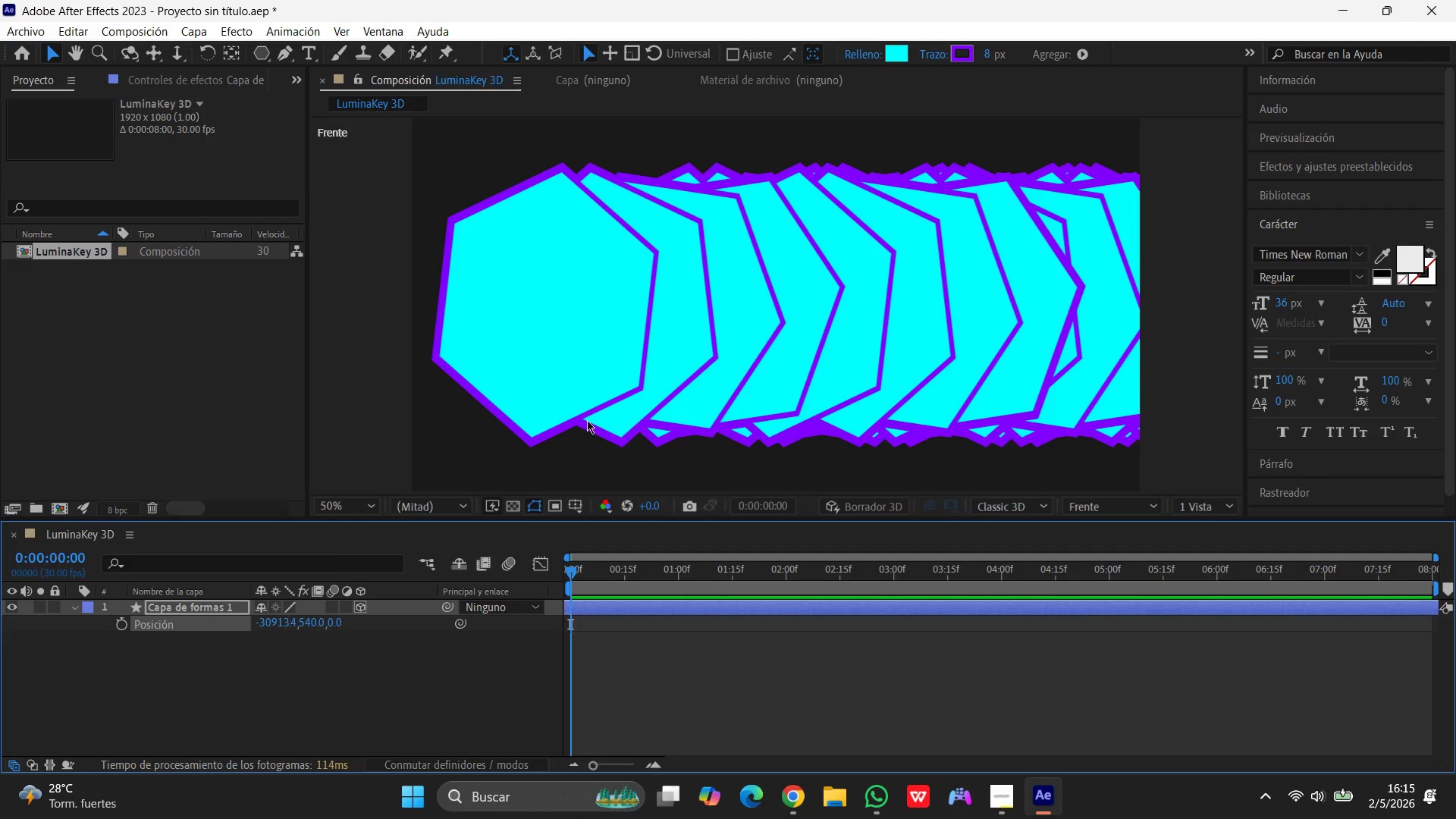 
left_click([582, 403])
 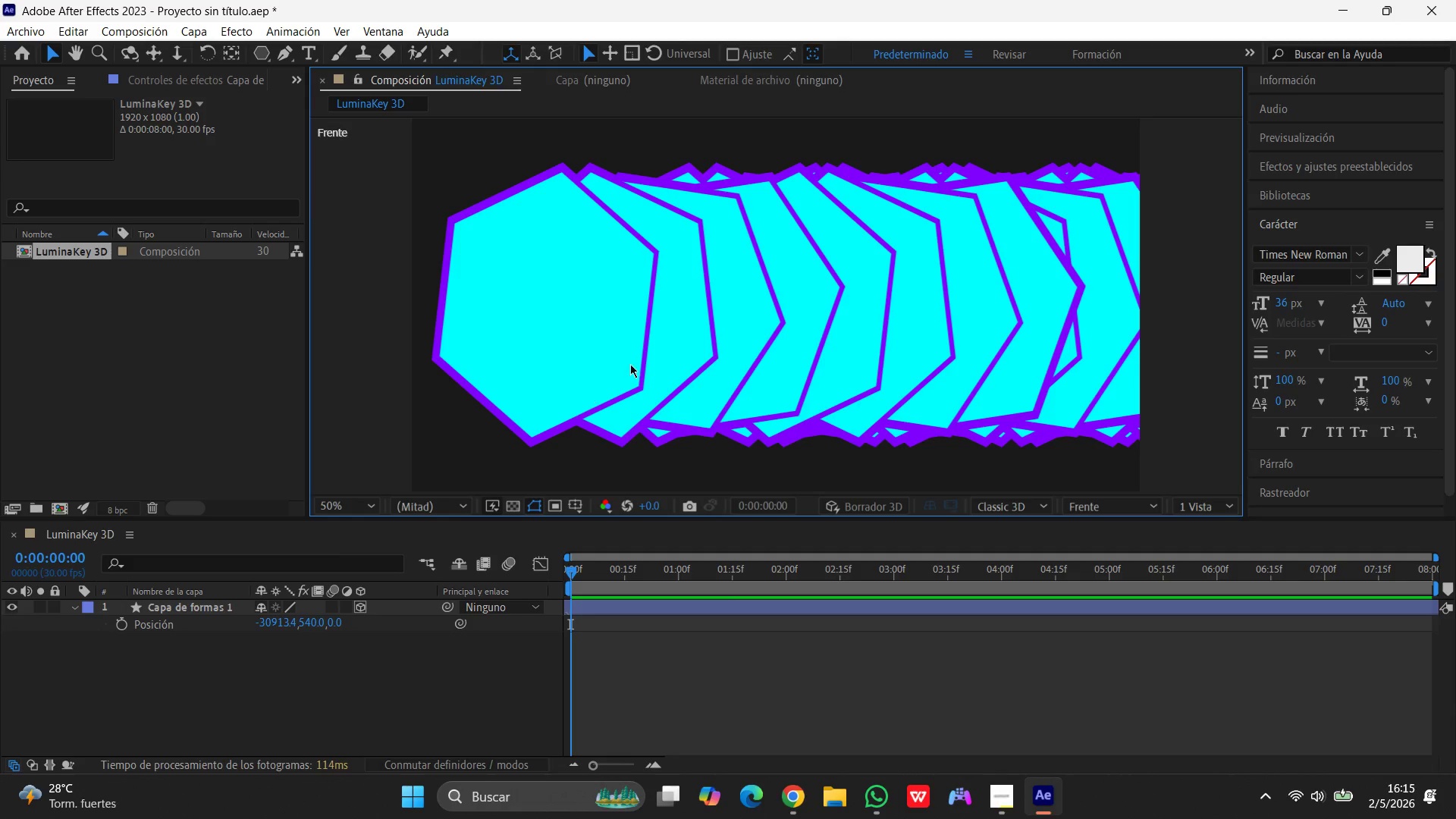 
left_click_drag(start_coordinate=[635, 362], to_coordinate=[567, 358])
 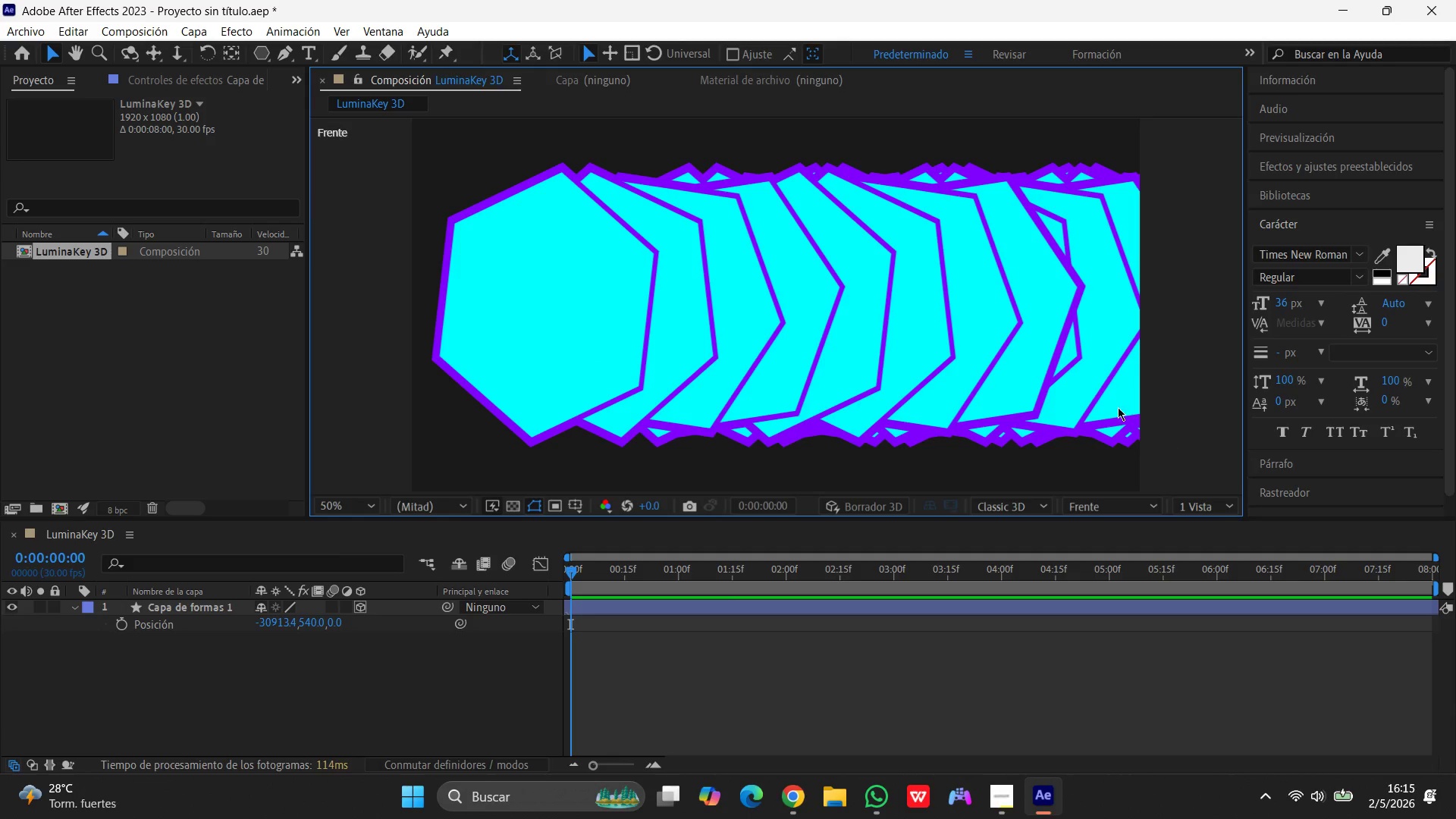 
scroll: coordinate [1012, 345], scroll_direction: down, amount: 1.0
 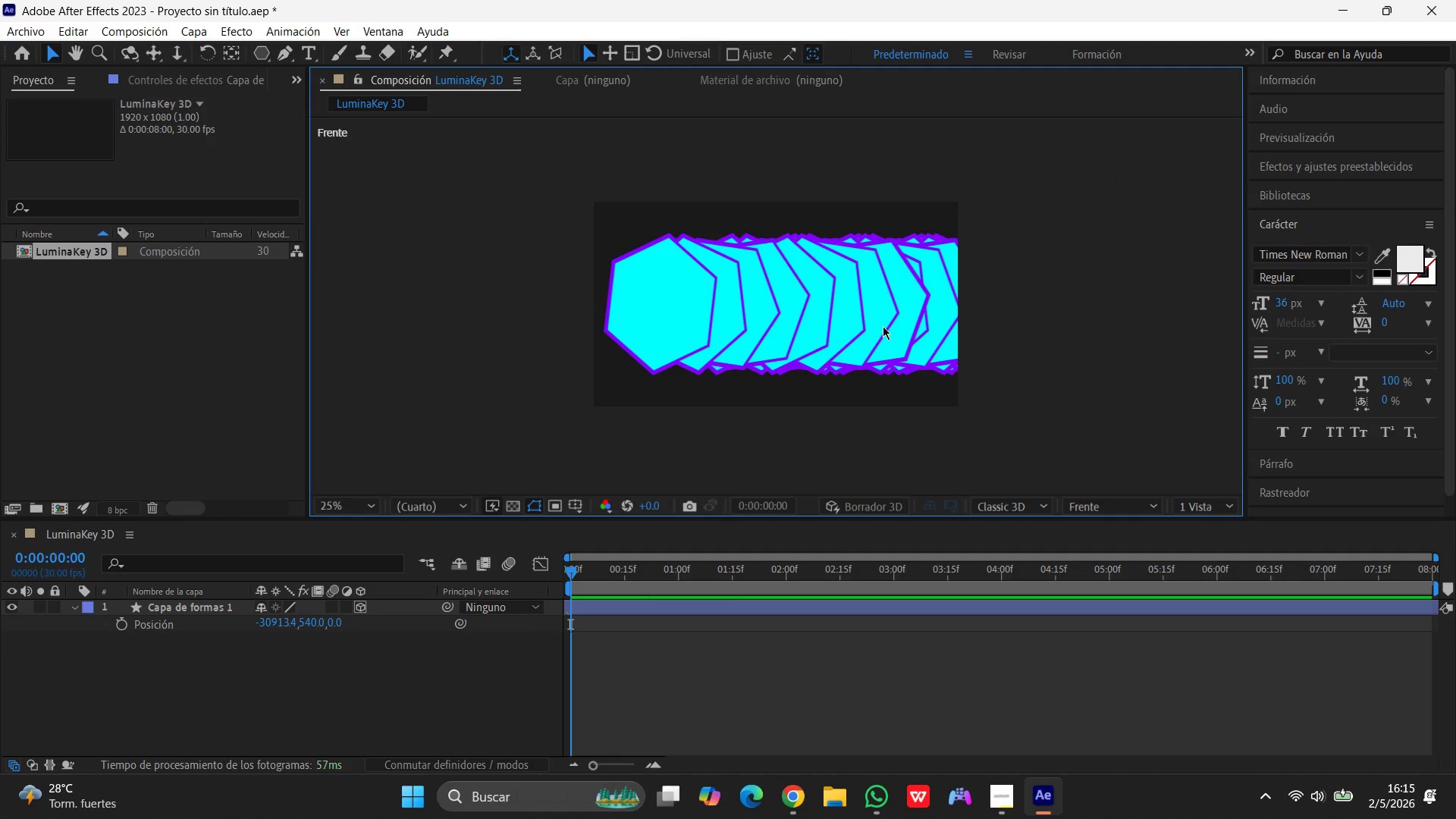 
left_click([884, 325])
 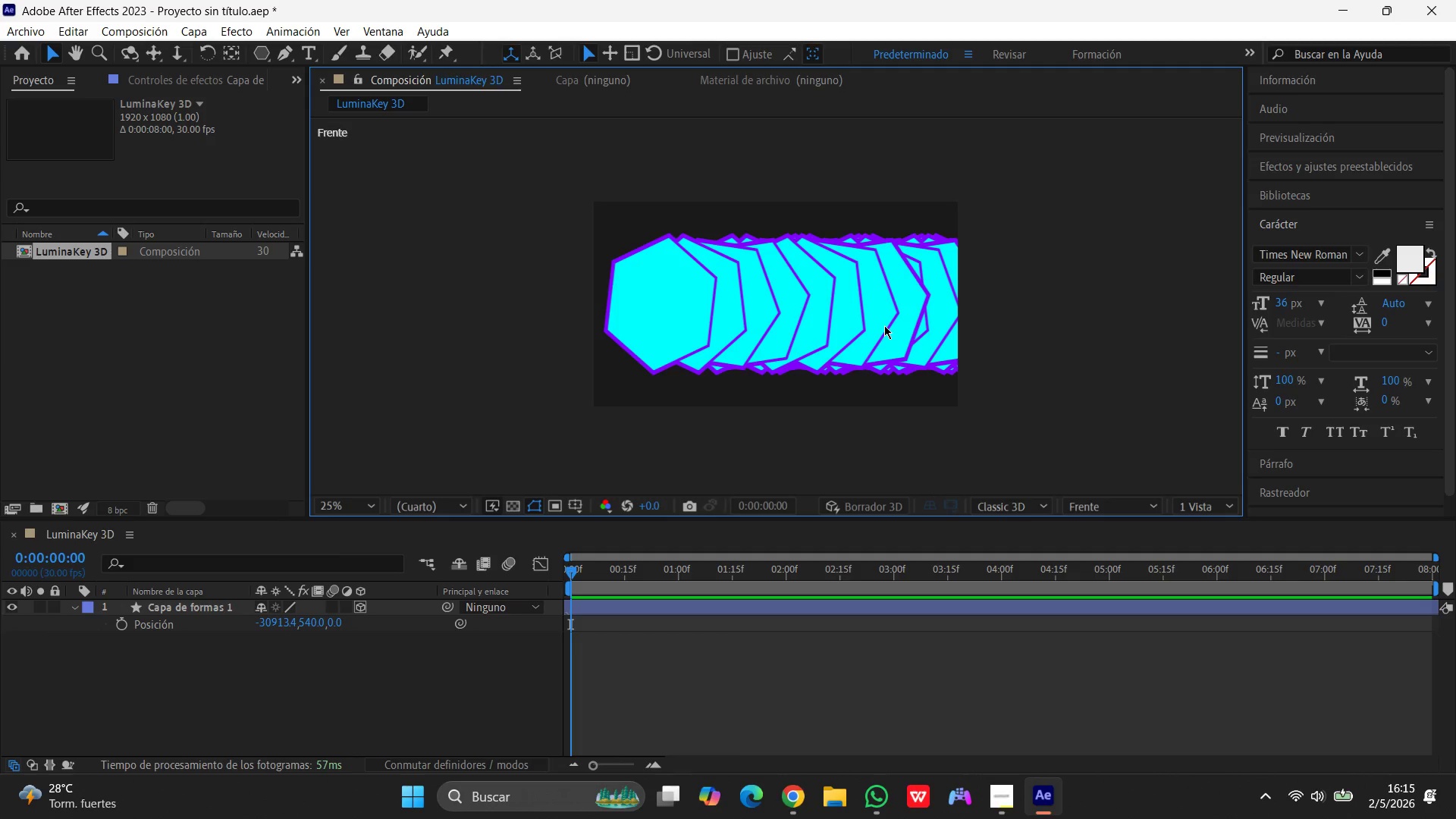 
wait(33.06)
 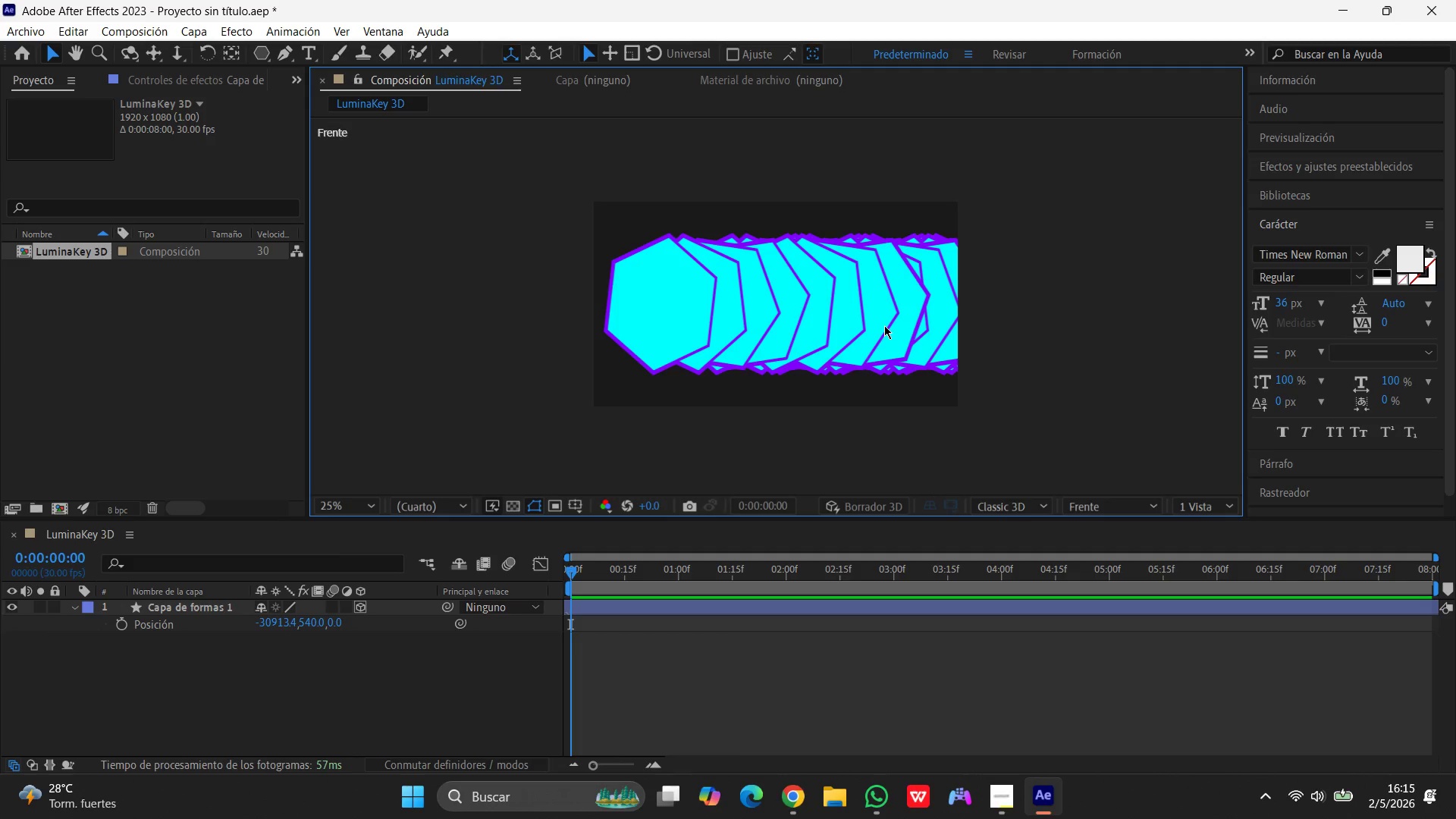 
left_click([71, 607])
 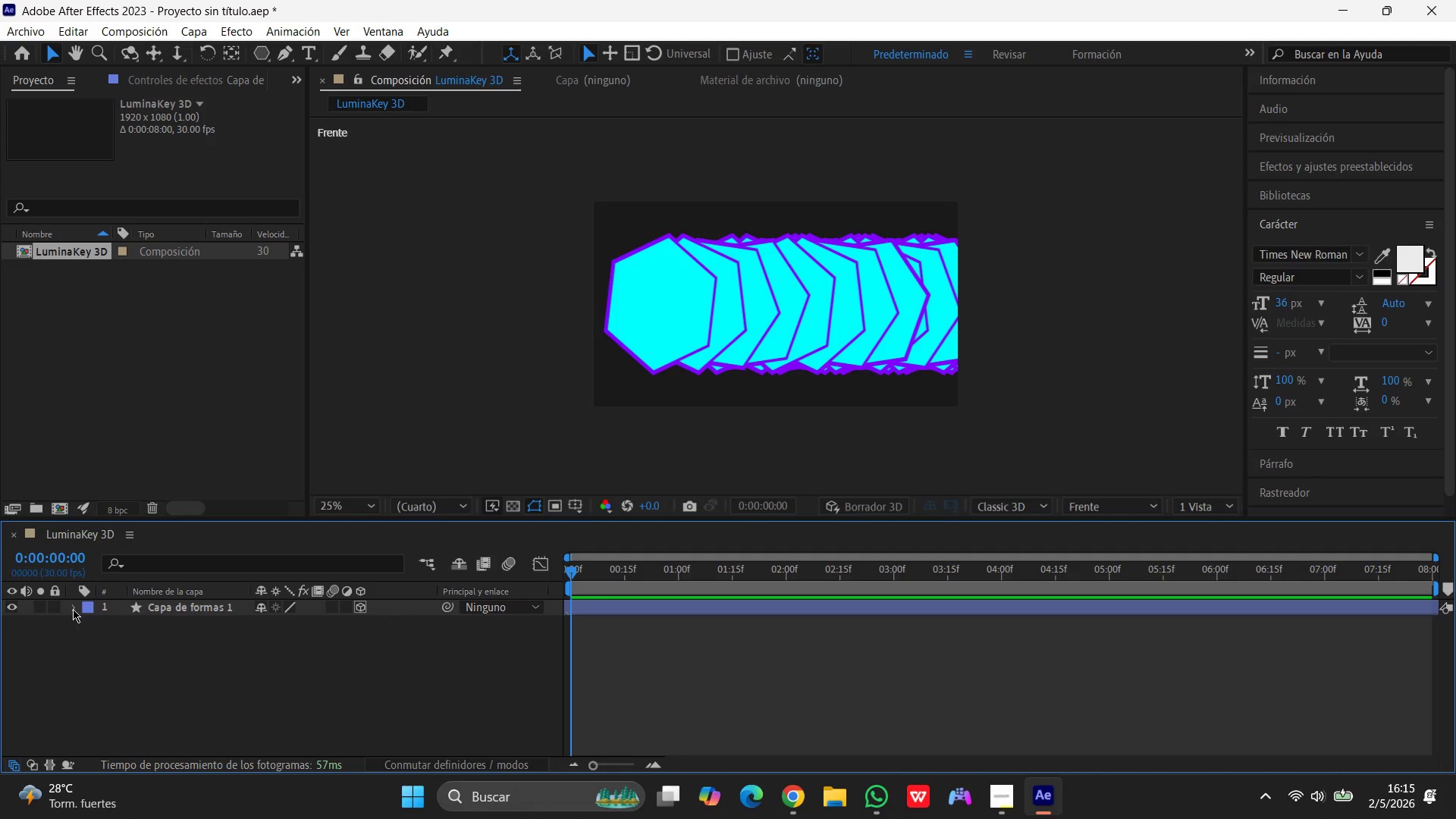 
left_click([73, 609])
 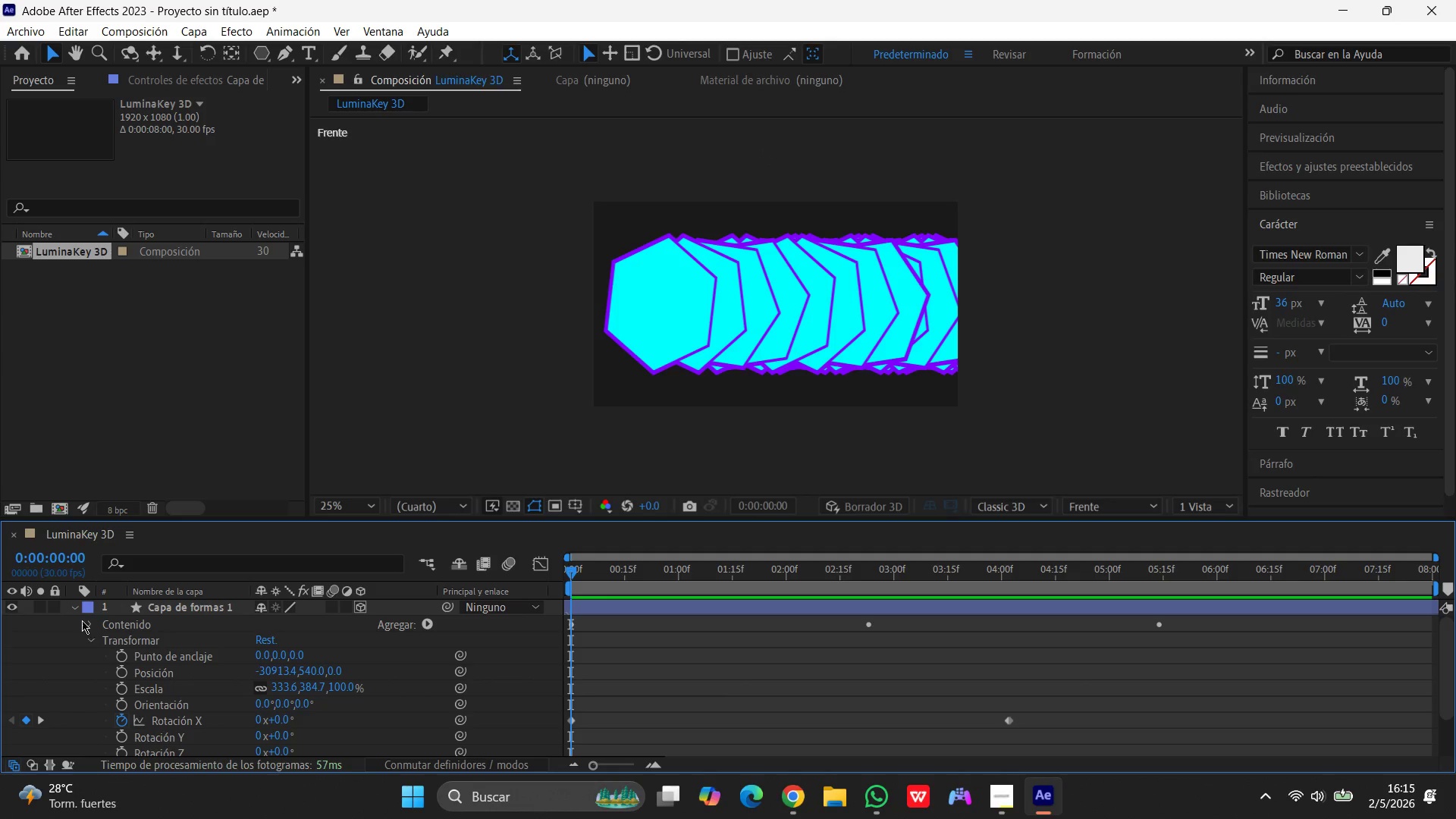 
left_click([86, 620])
 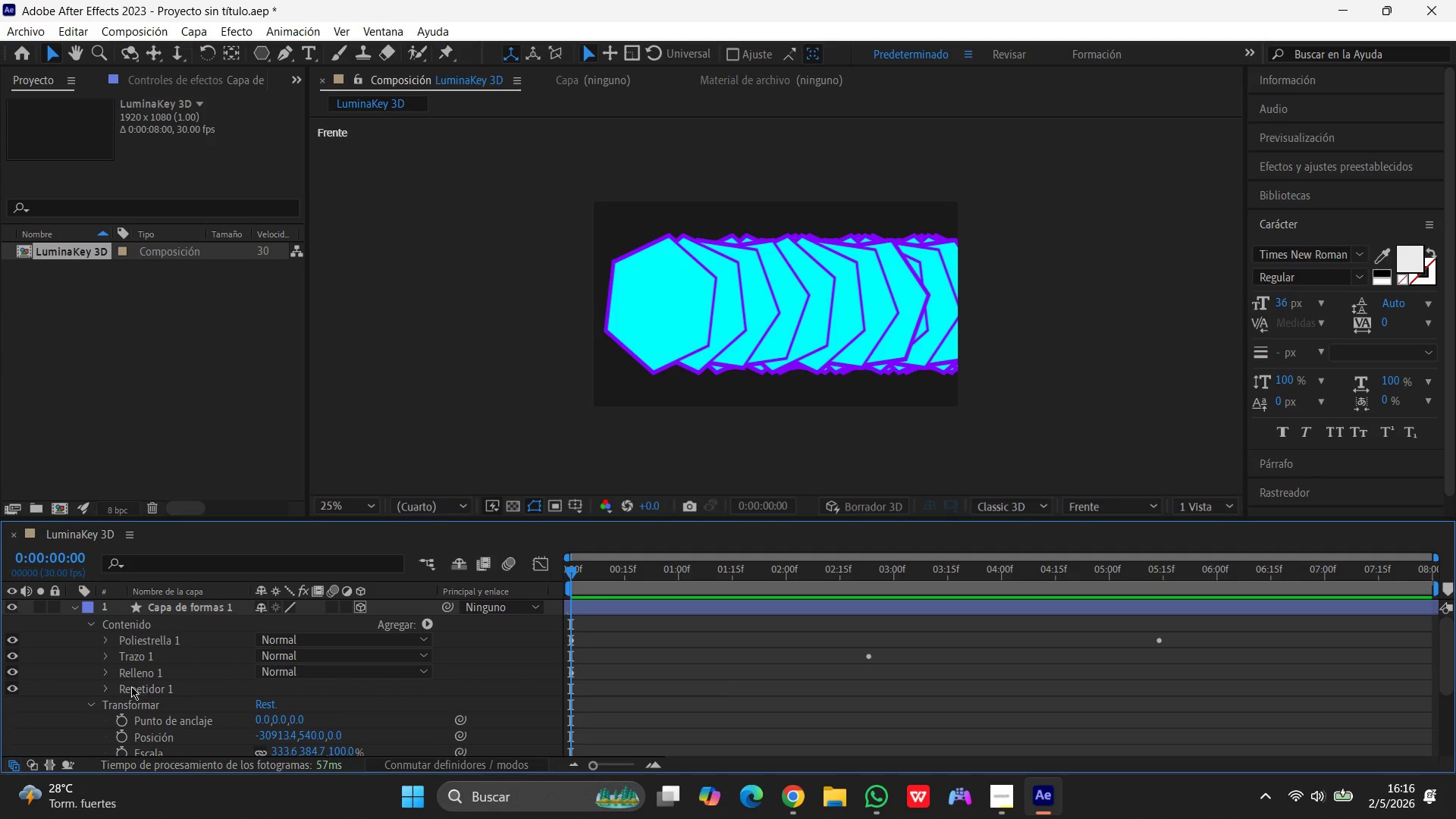 
left_click([108, 689])
 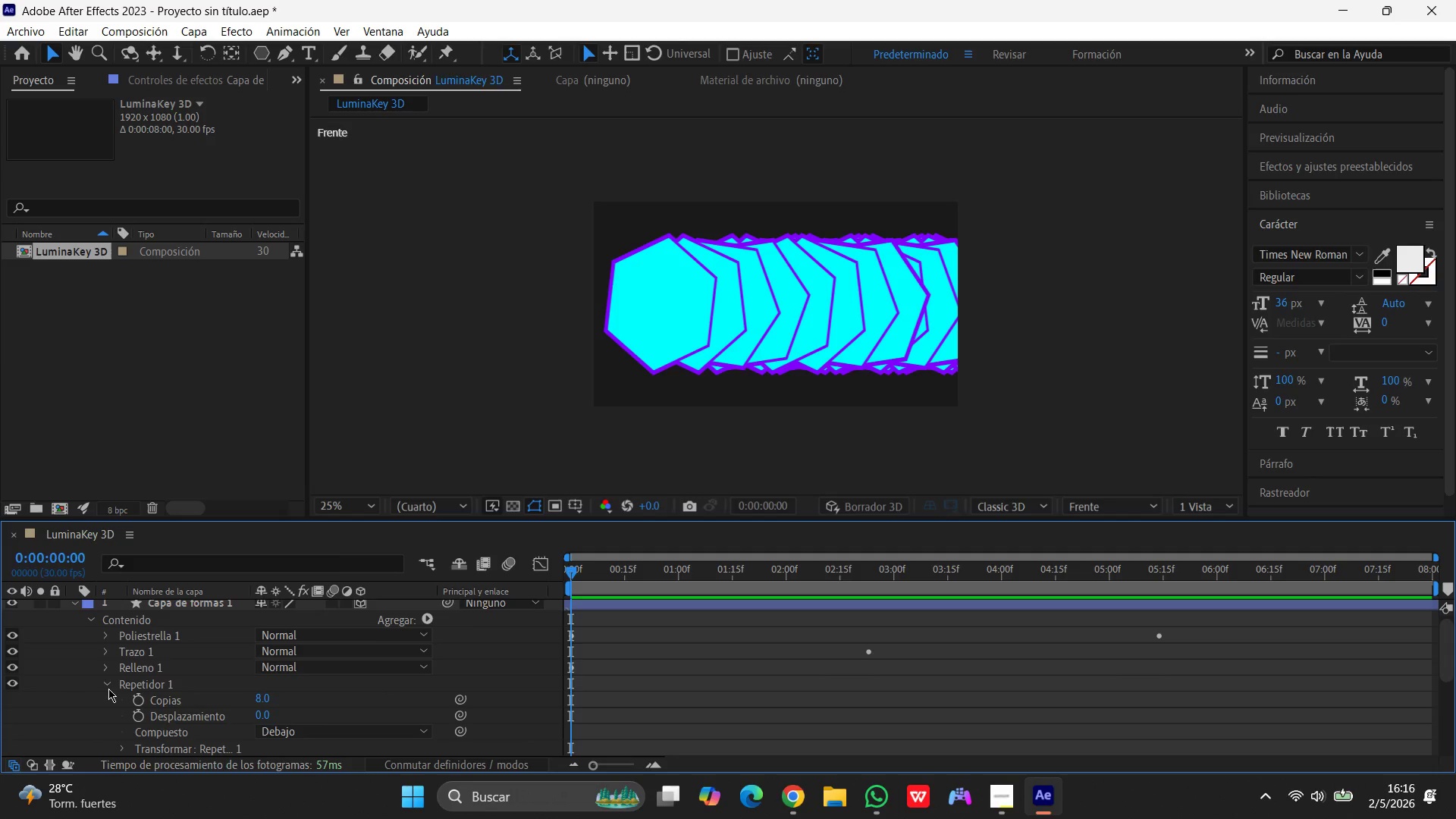 
scroll: coordinate [108, 689], scroll_direction: down, amount: 2.0
 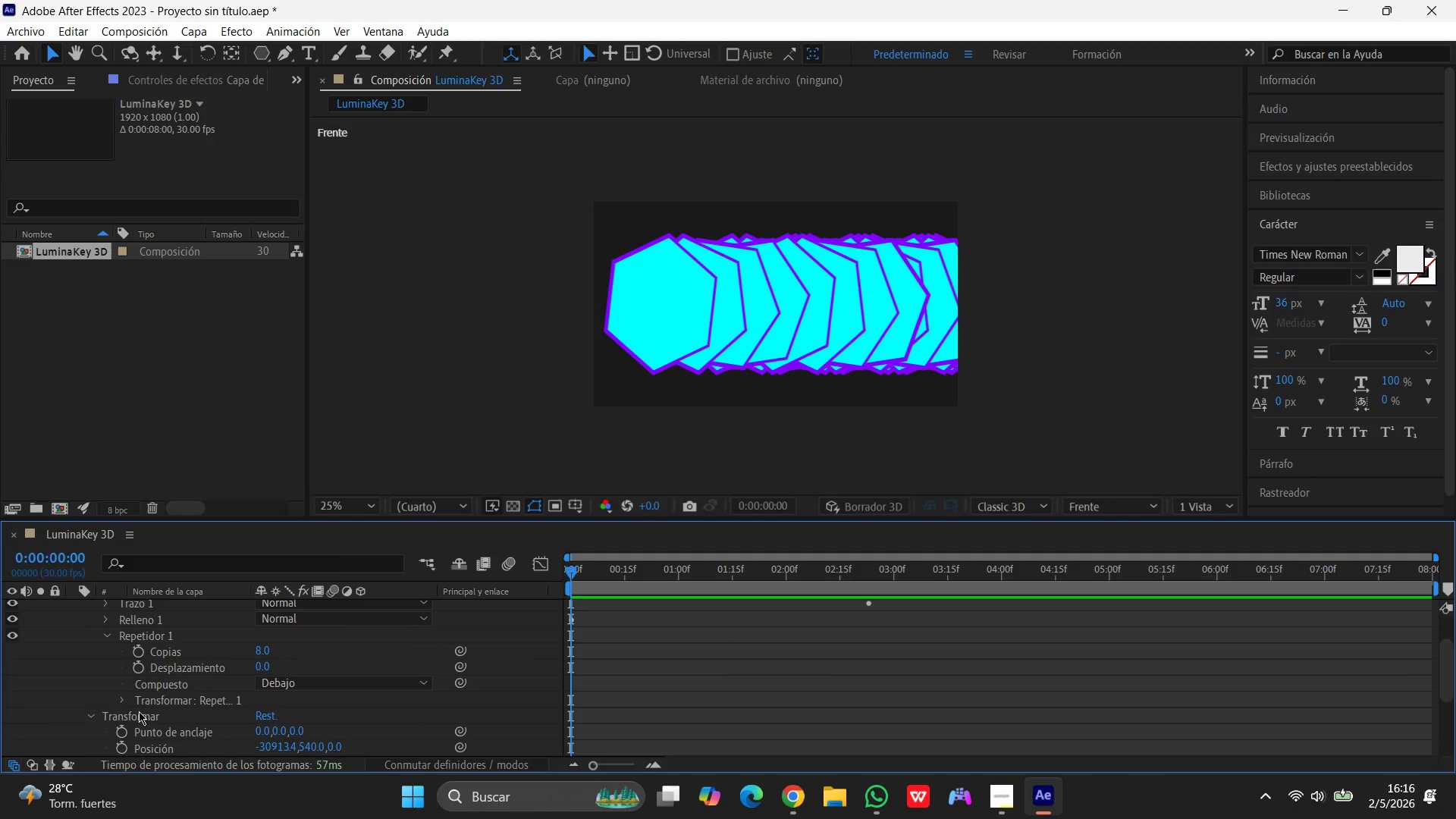 
left_click([124, 698])
 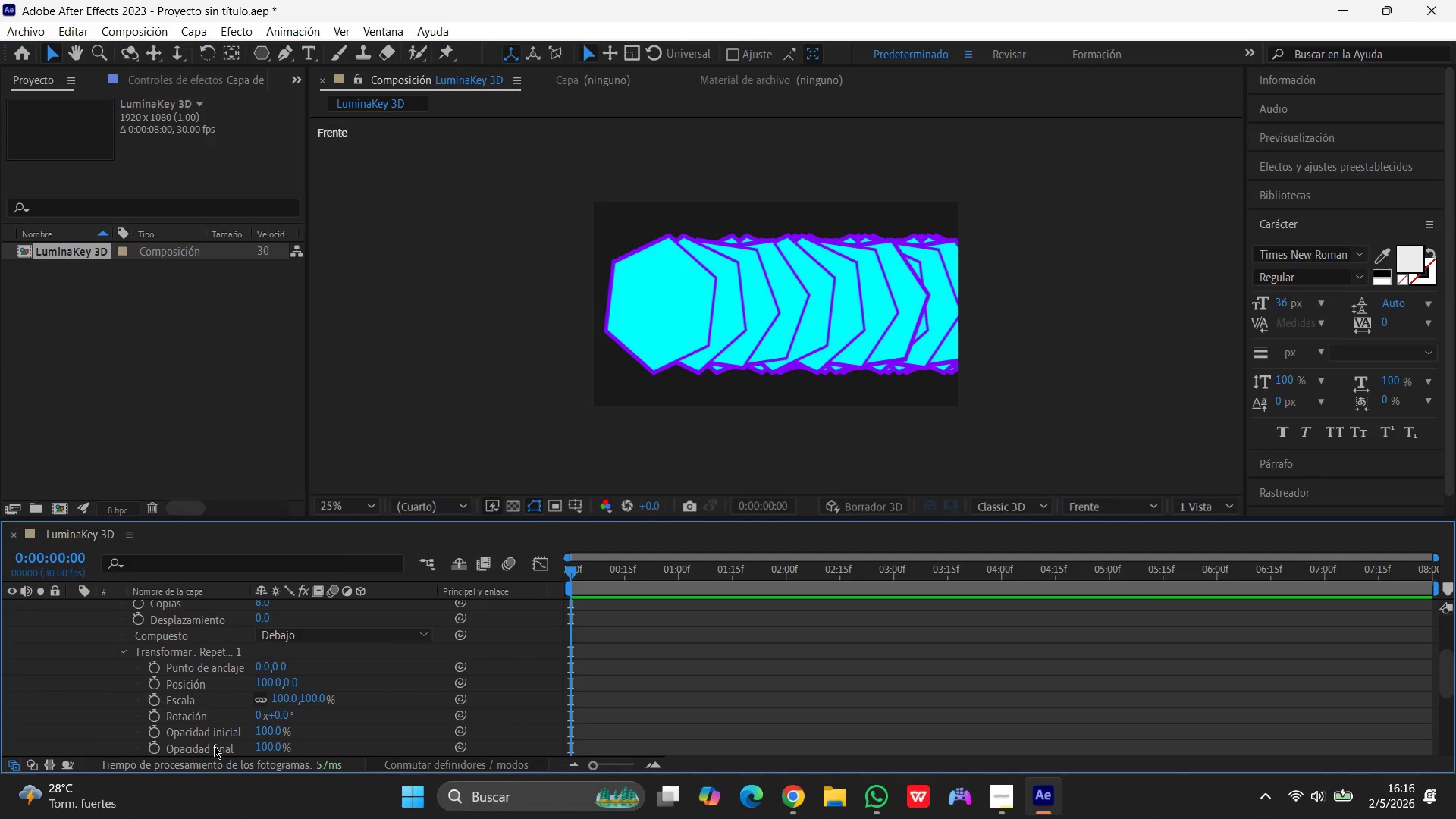 
scroll: coordinate [279, 723], scroll_direction: down, amount: 2.0
 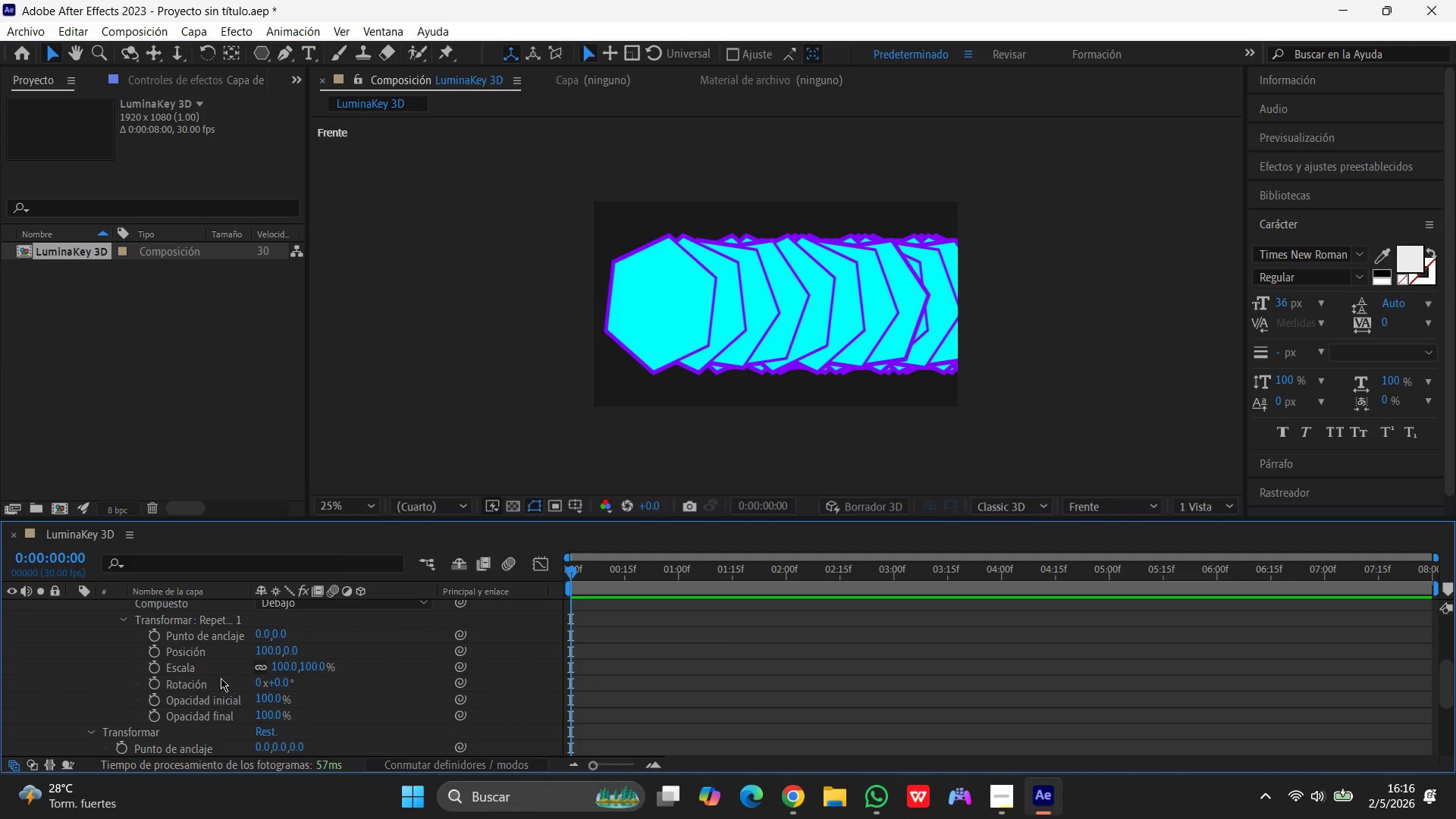 
left_click([272, 680])
 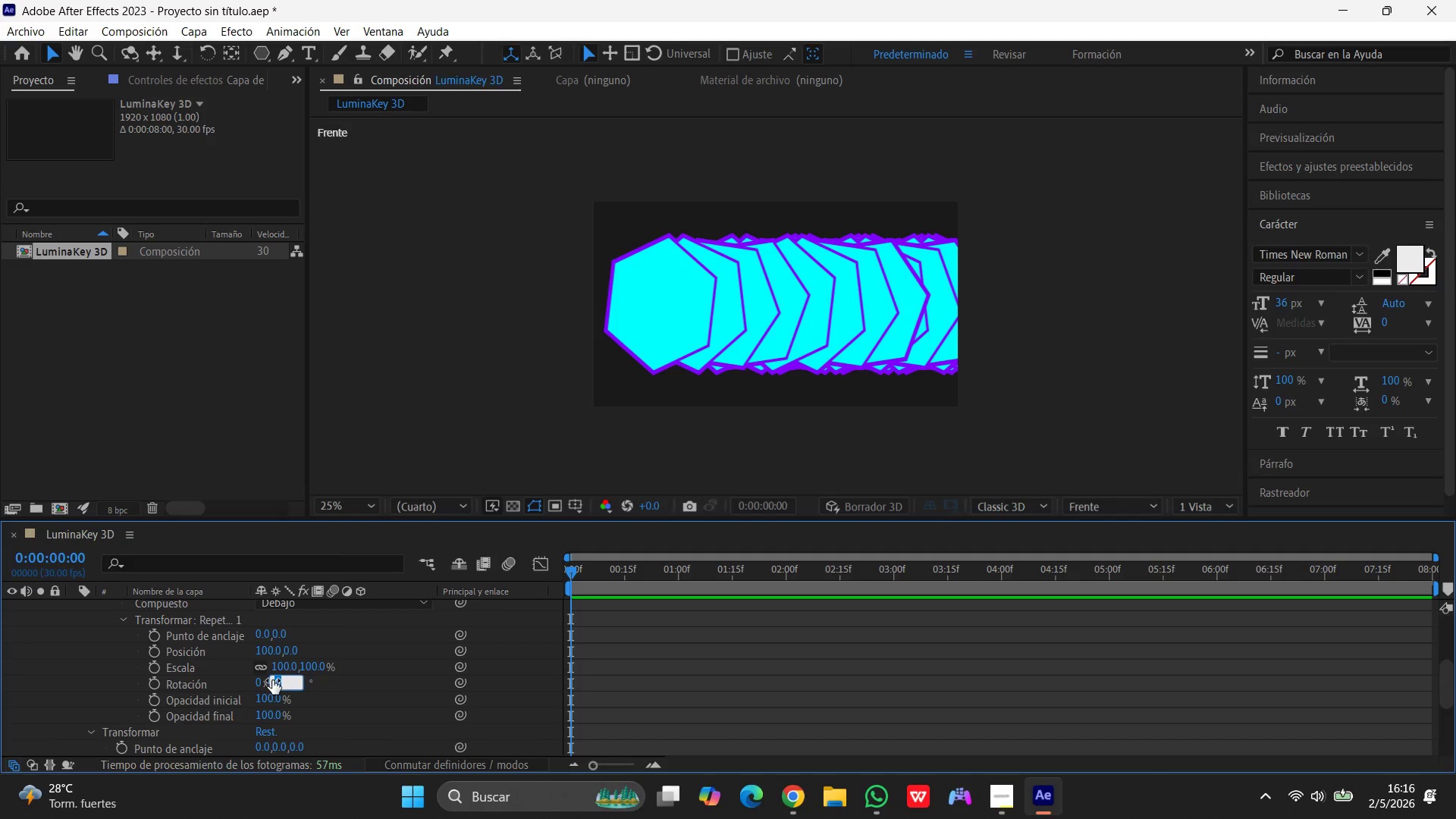 
key(Numpad4)
 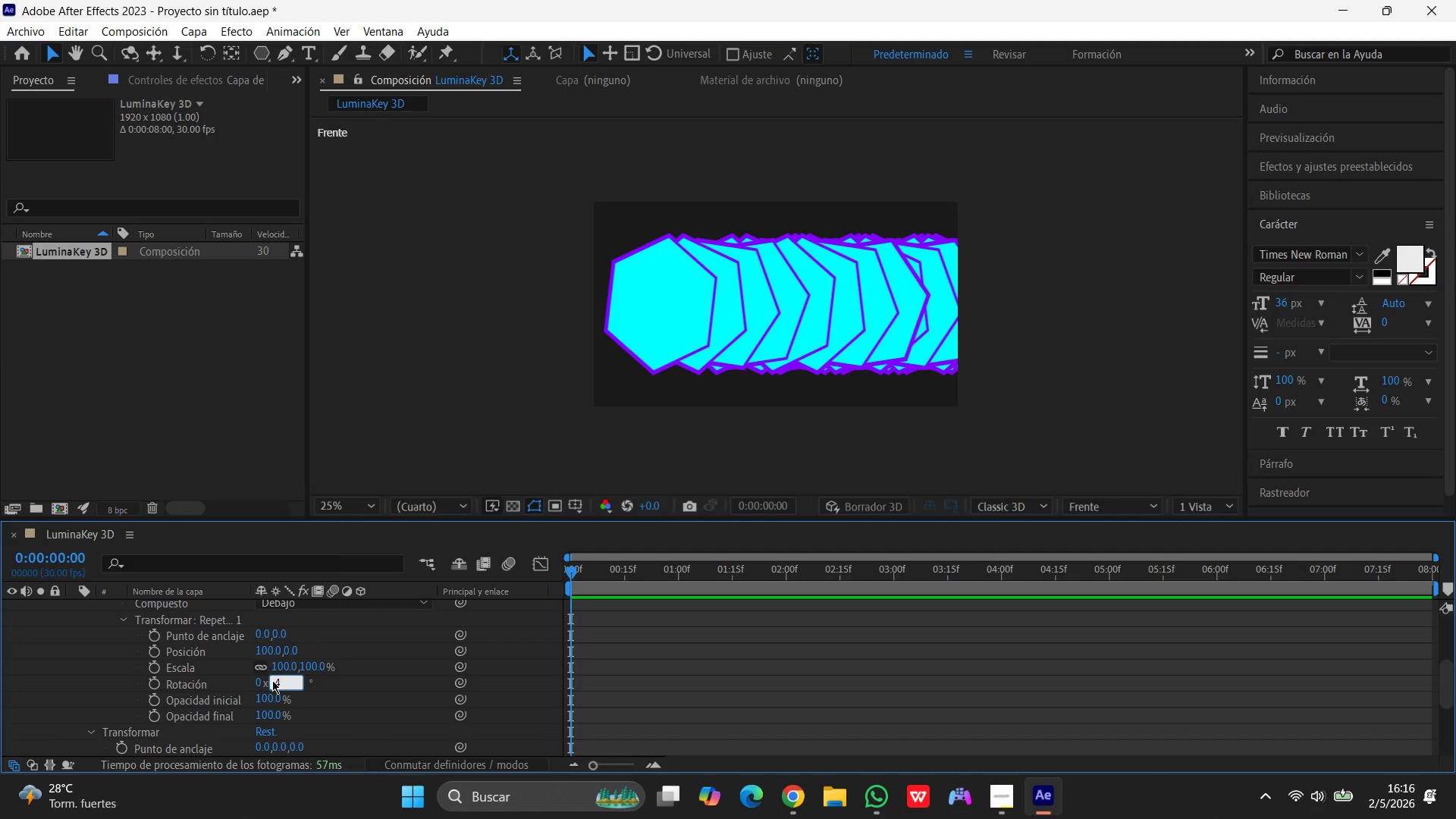 
key(Numpad5)
 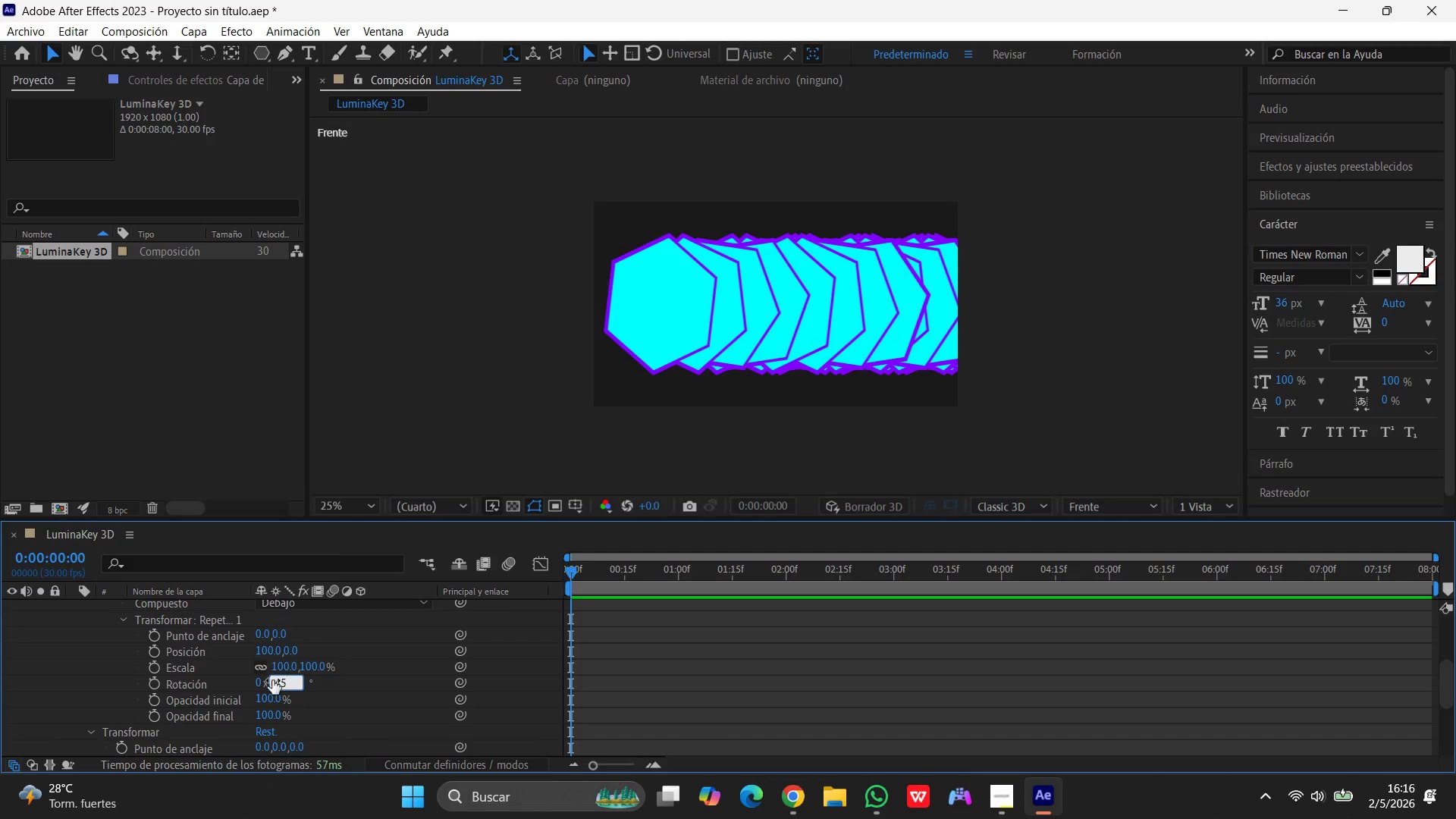 
key(Enter)
 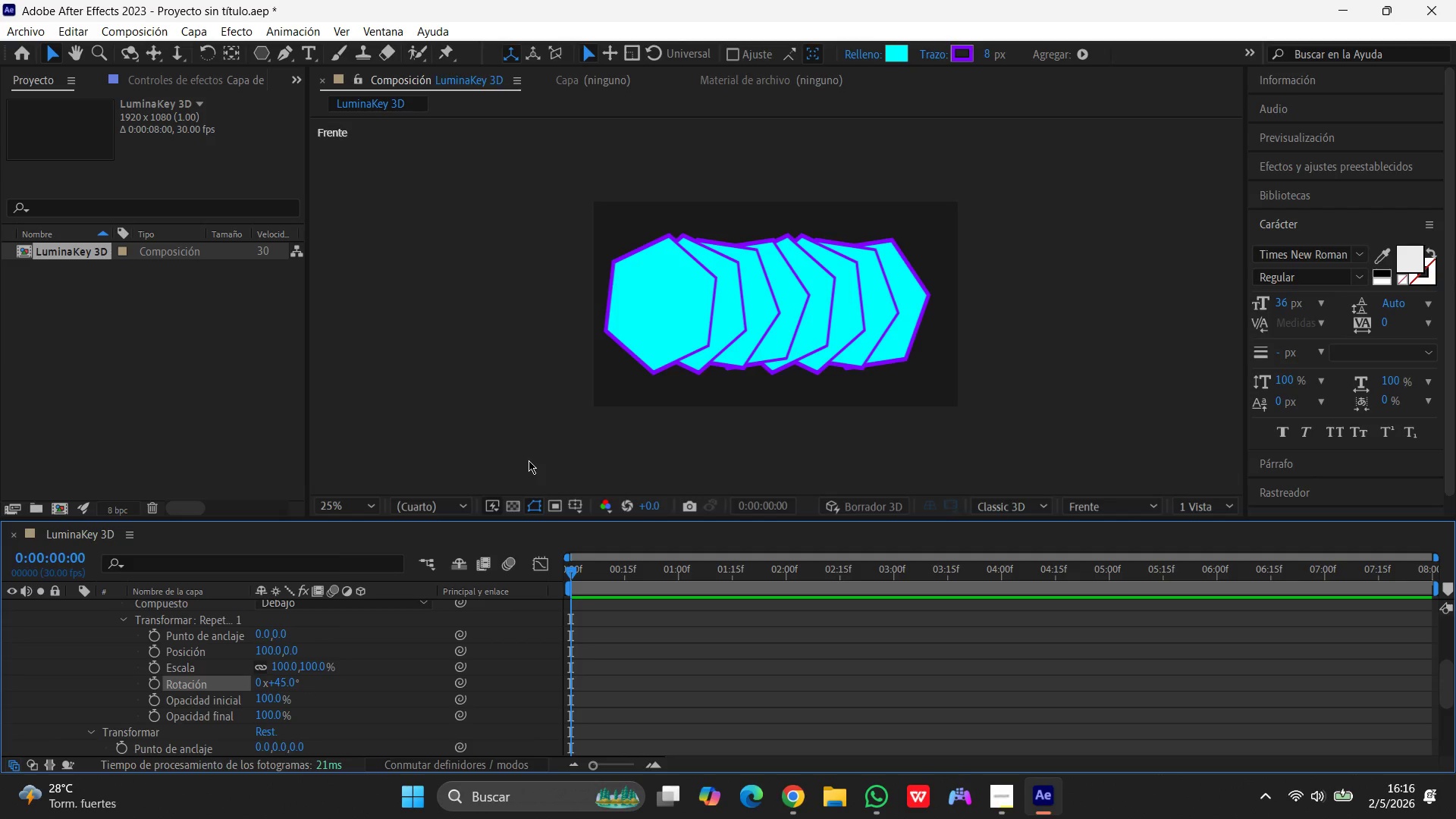 
wait(6.8)
 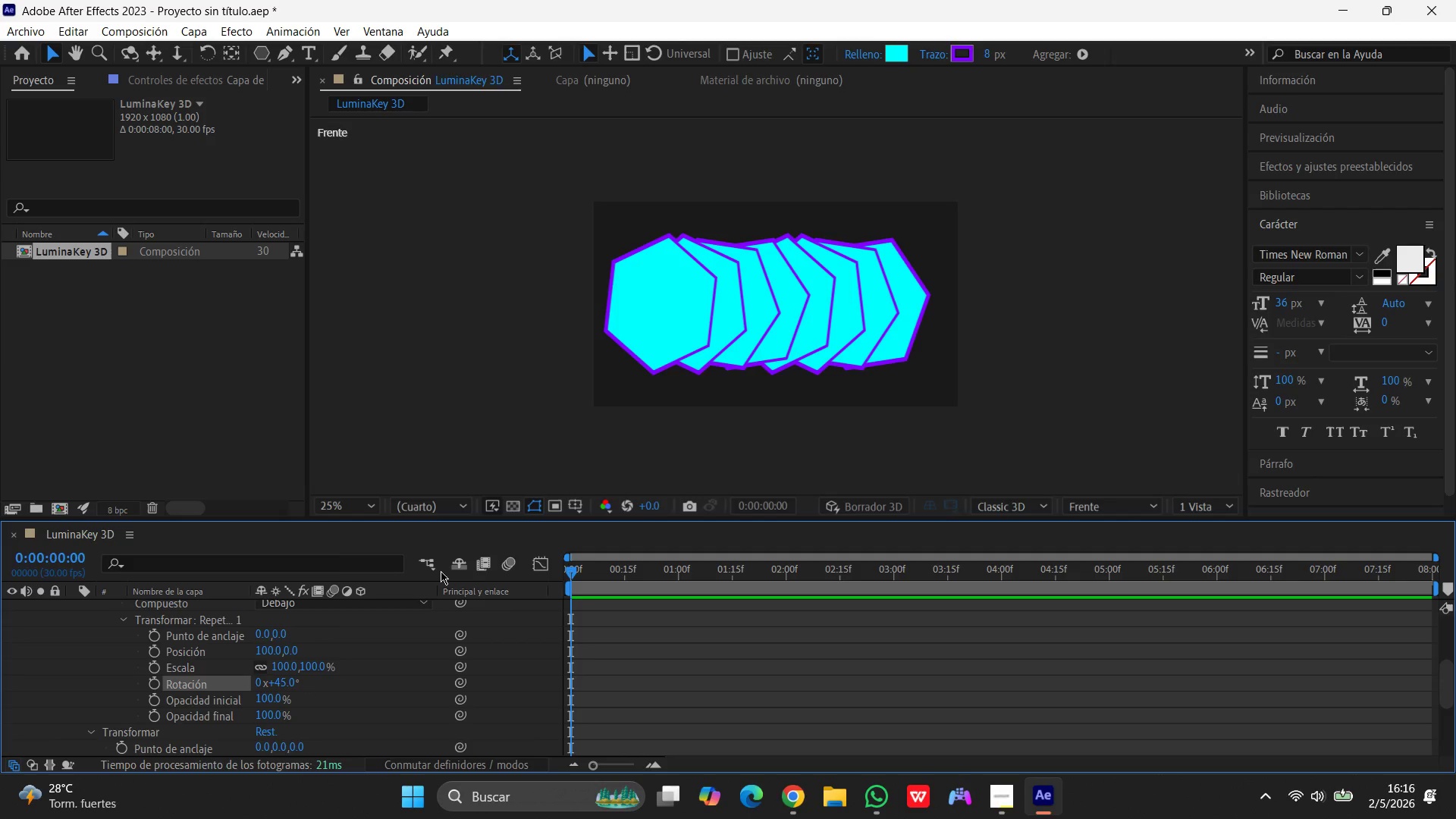 
left_click_drag(start_coordinate=[642, 281], to_coordinate=[657, 282])
 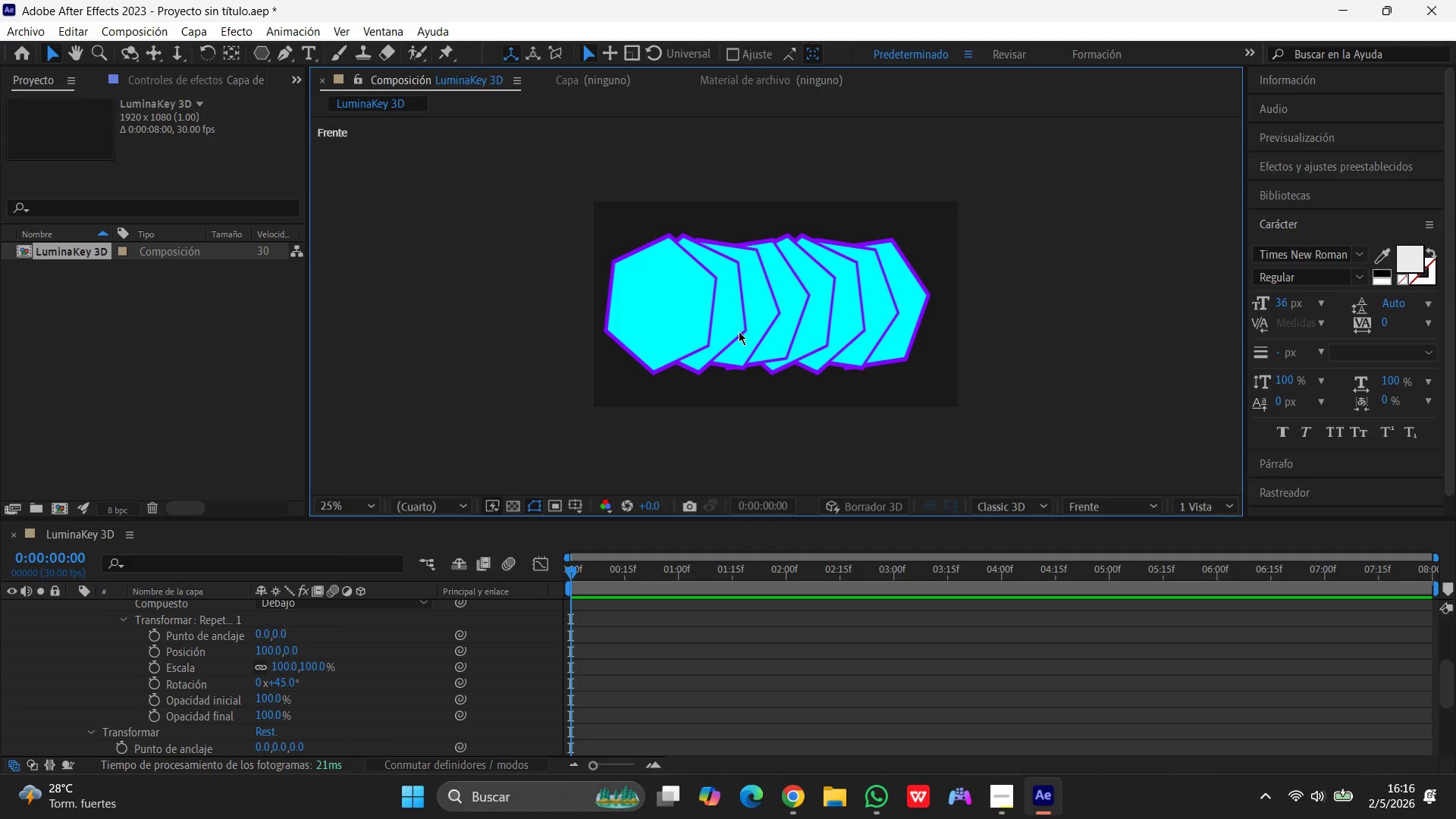 
wait(5.34)
 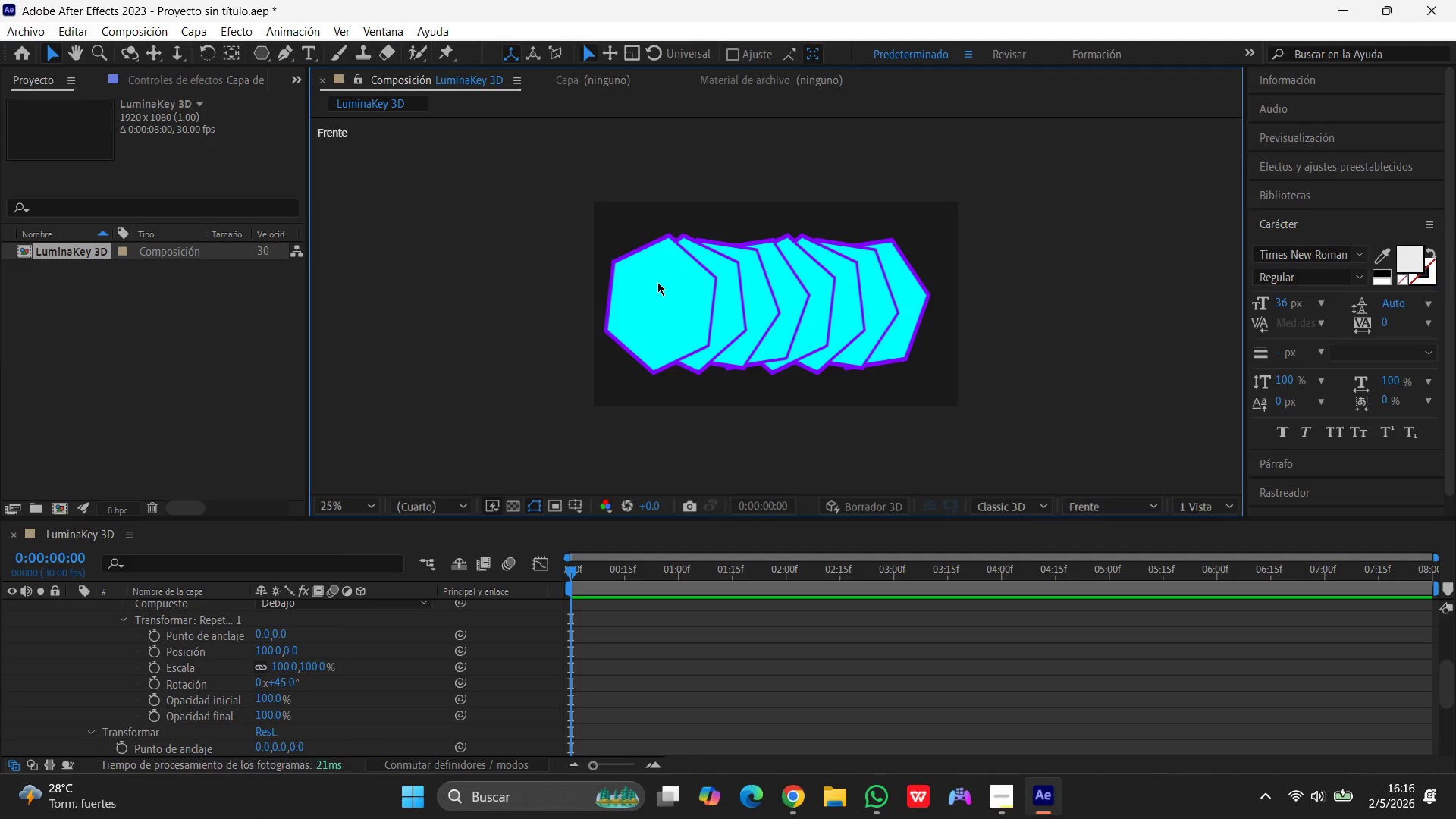 
scroll: coordinate [206, 645], scroll_direction: up, amount: 10.0
 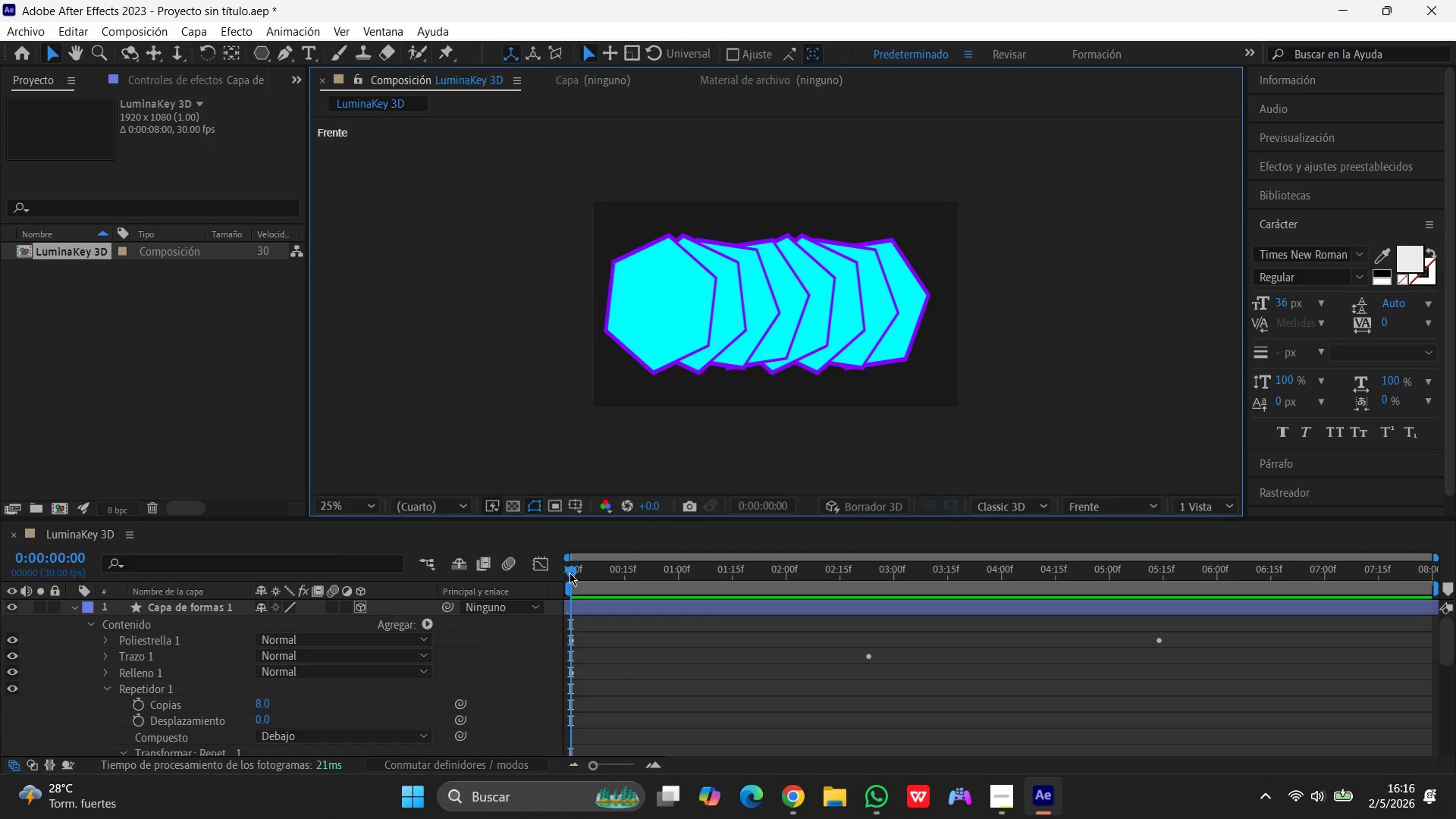 
left_click_drag(start_coordinate=[570, 573], to_coordinate=[550, 579])
 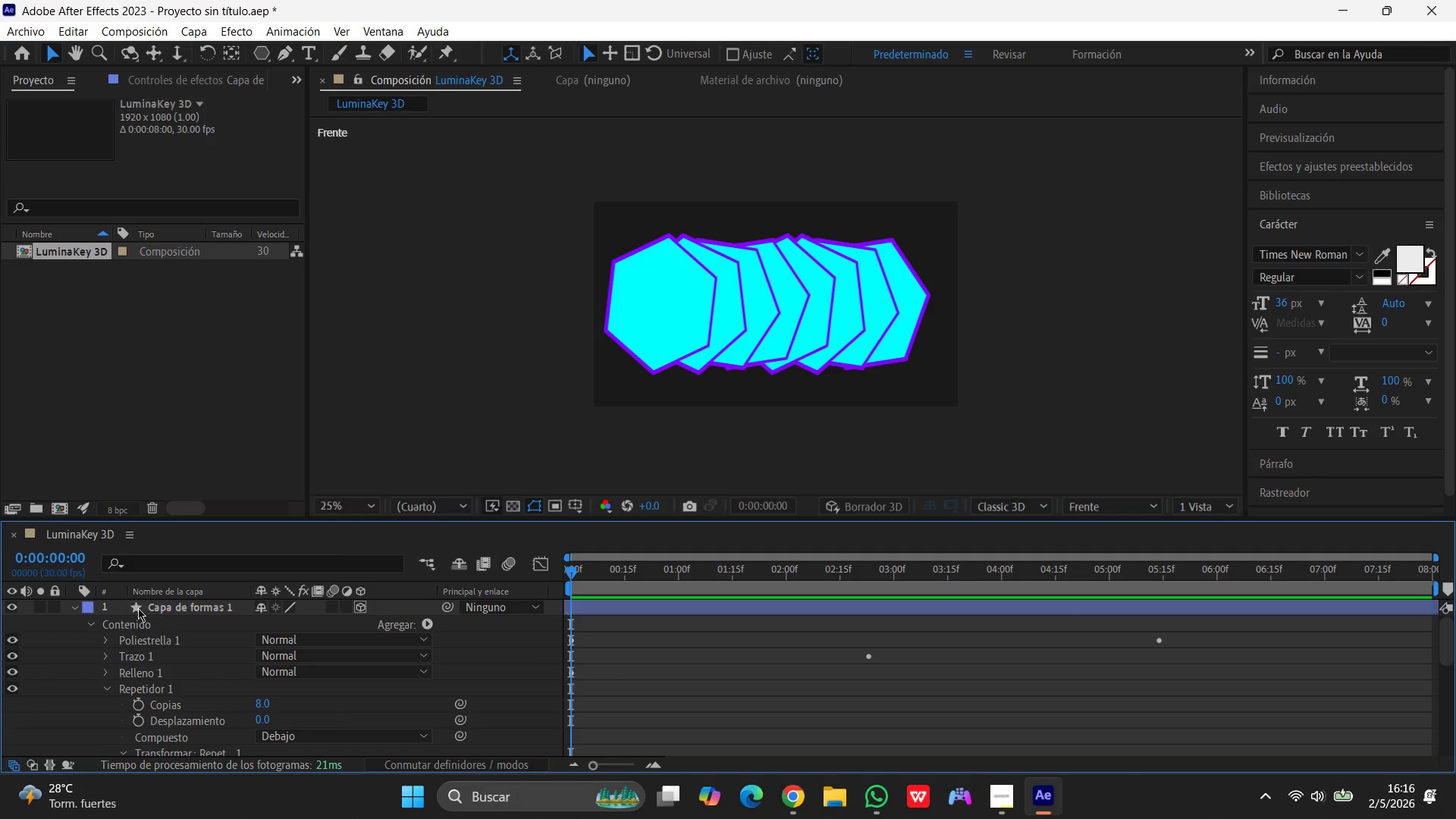 
left_click([149, 606])
 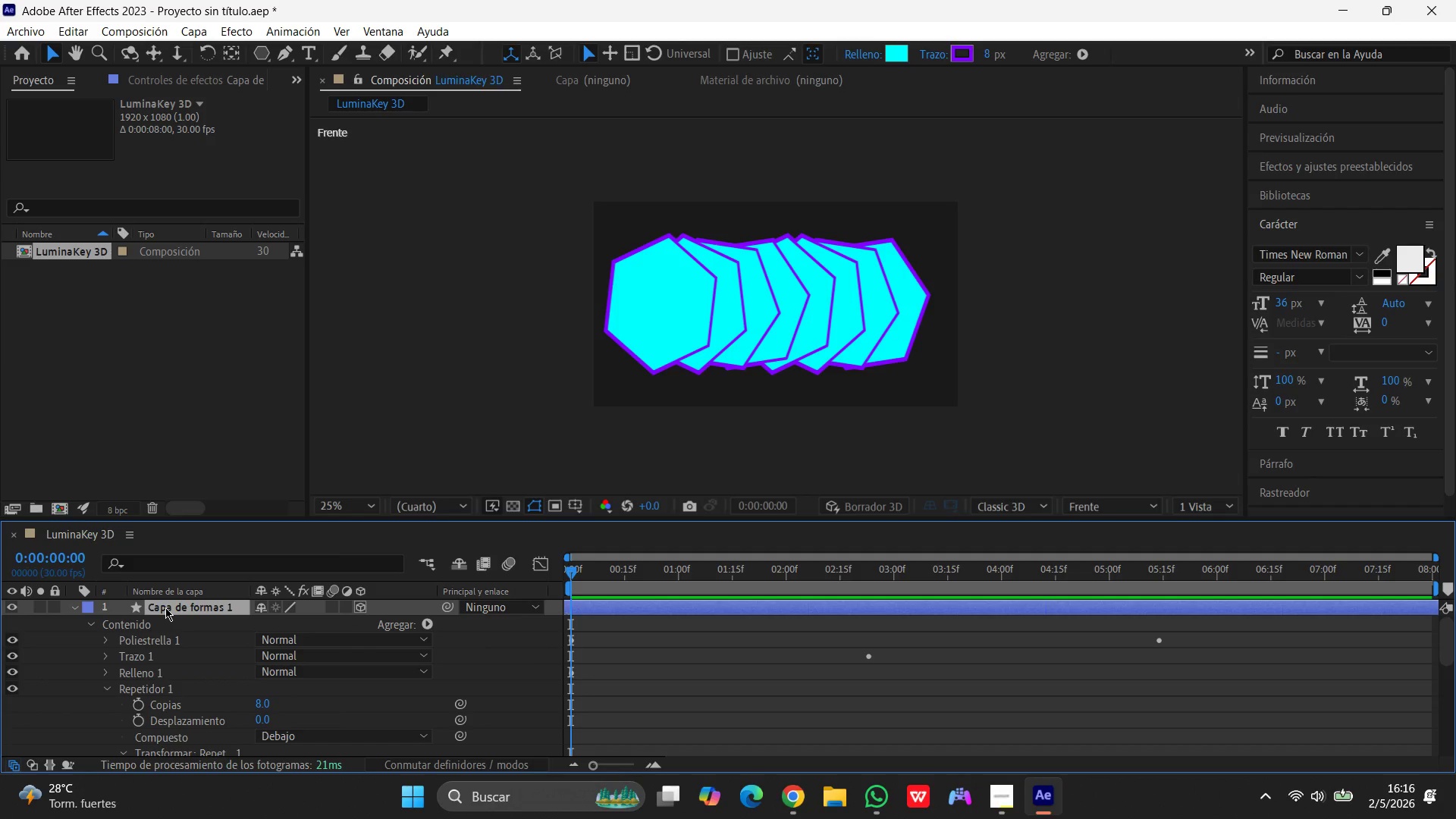 
key(P)
 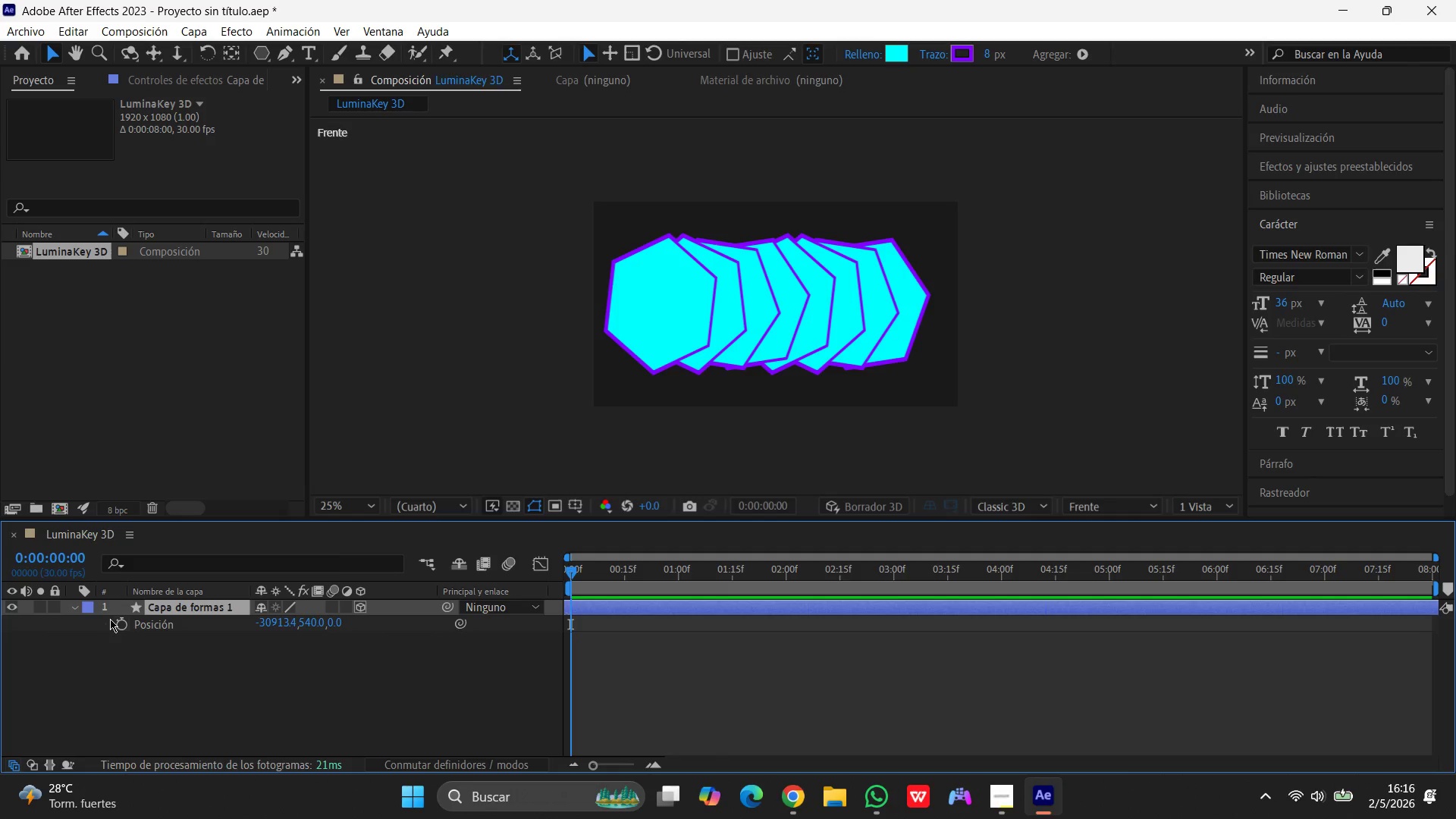 
left_click([121, 622])
 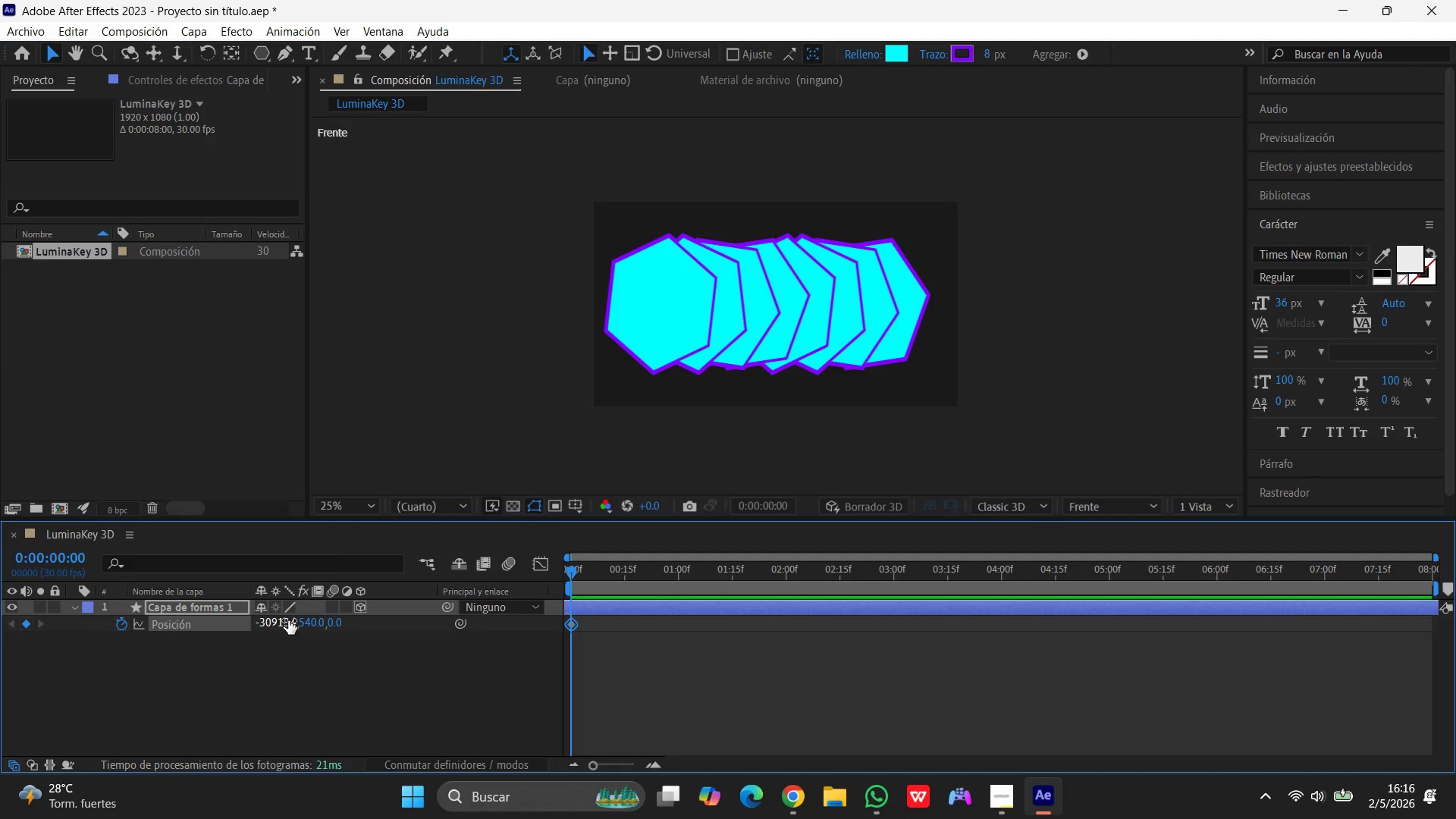 
left_click([288, 620])
 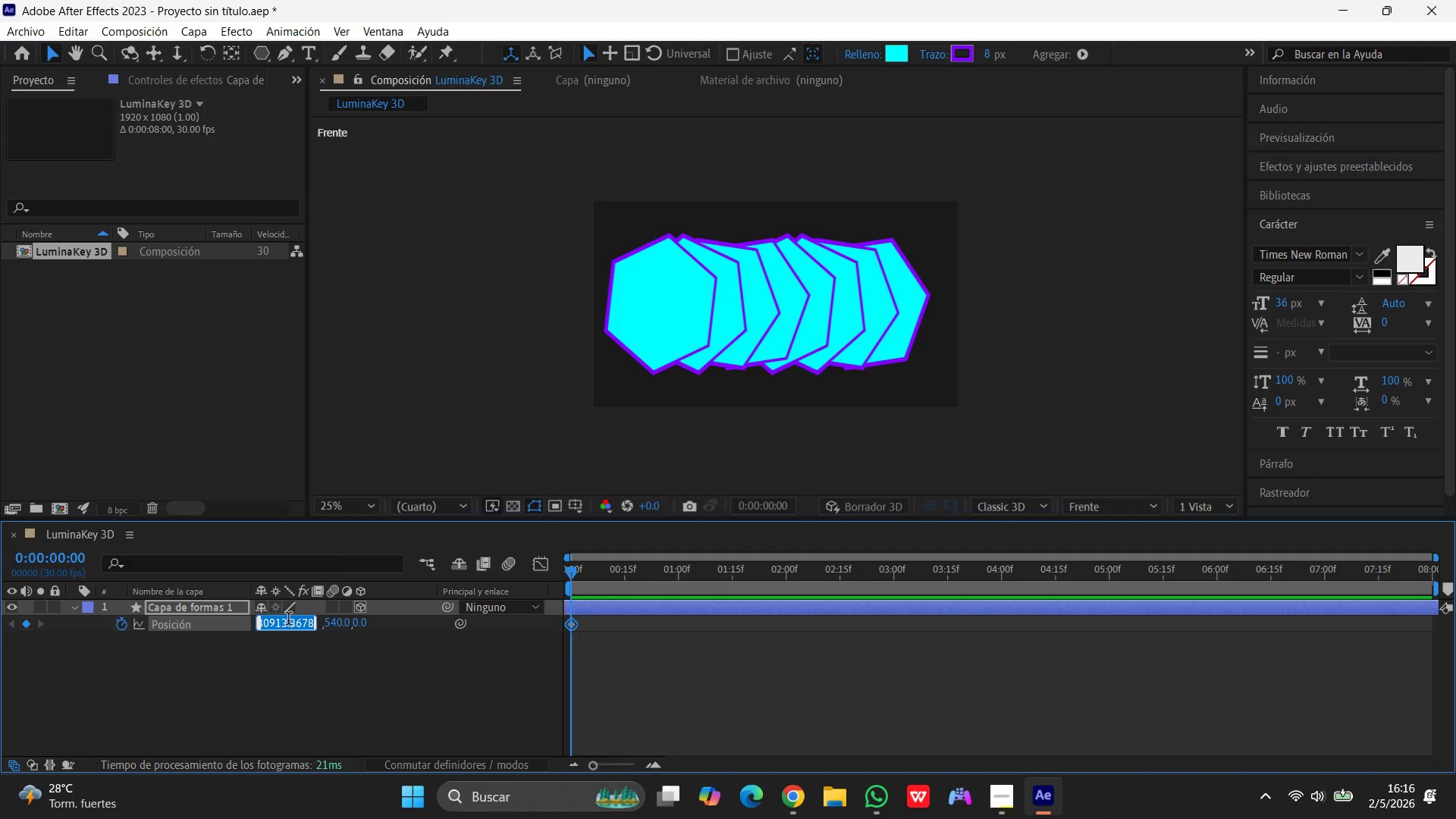 
key(Numpad9)
 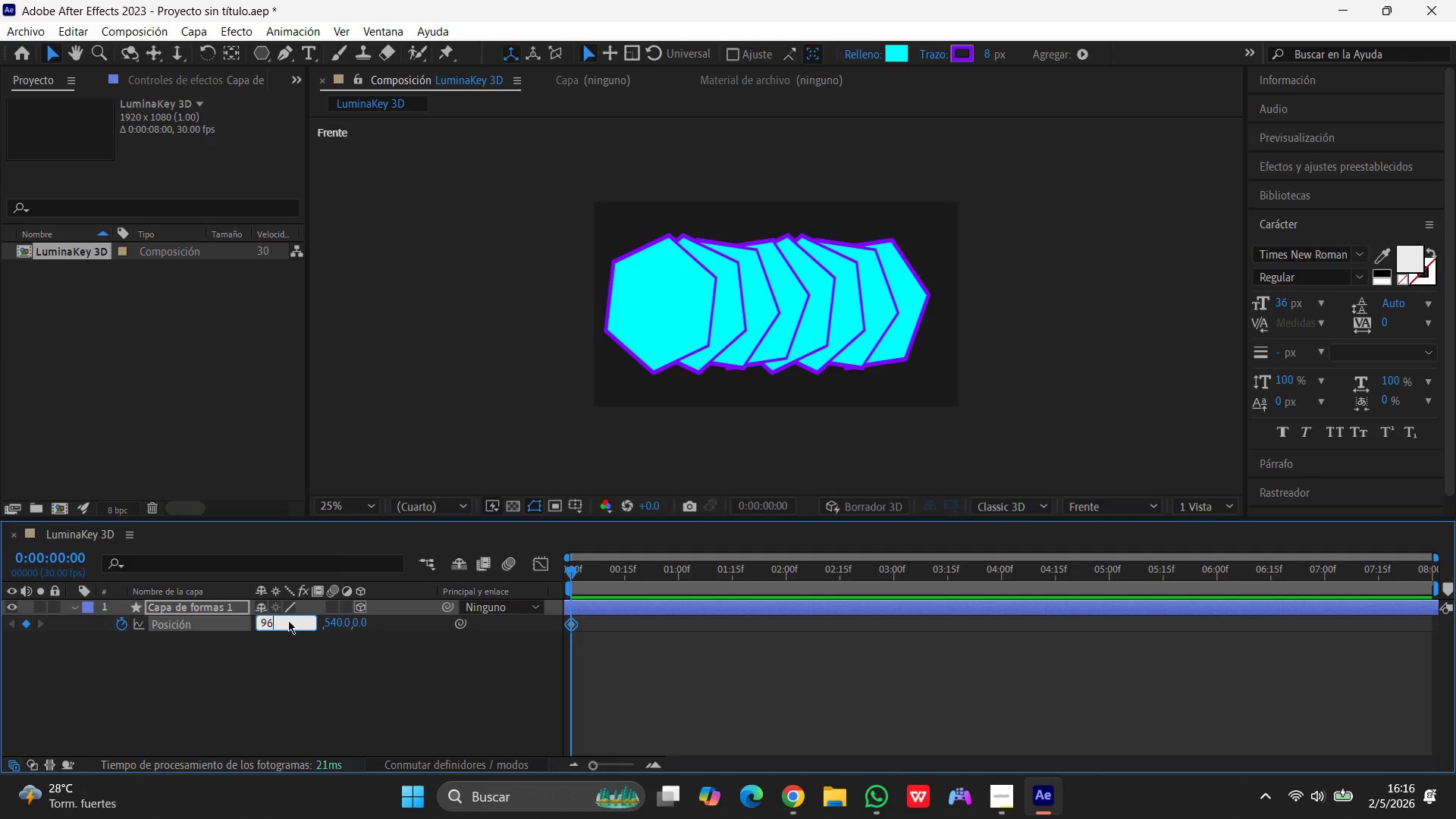 
key(Numpad6)
 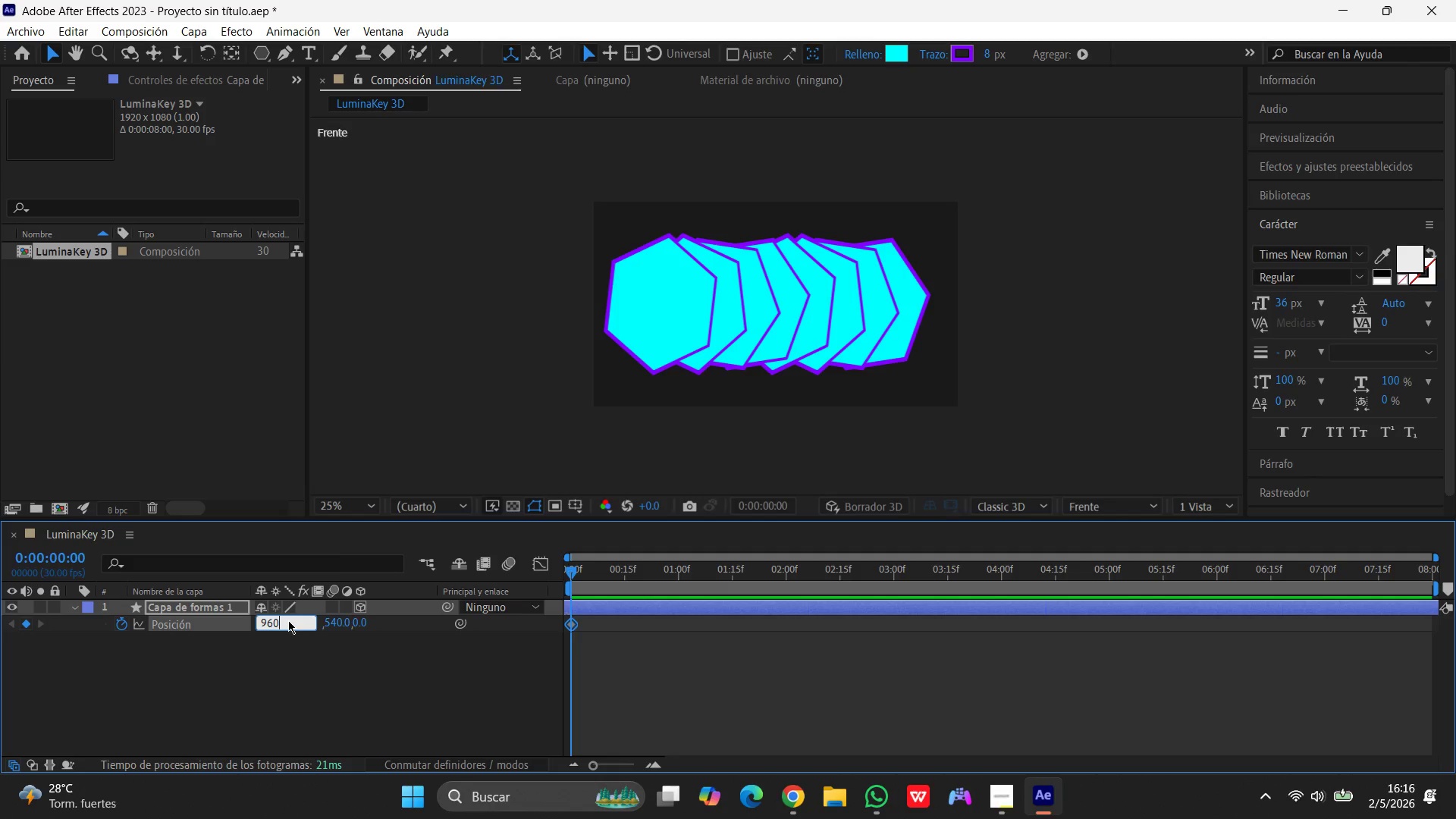 
key(Numpad0)
 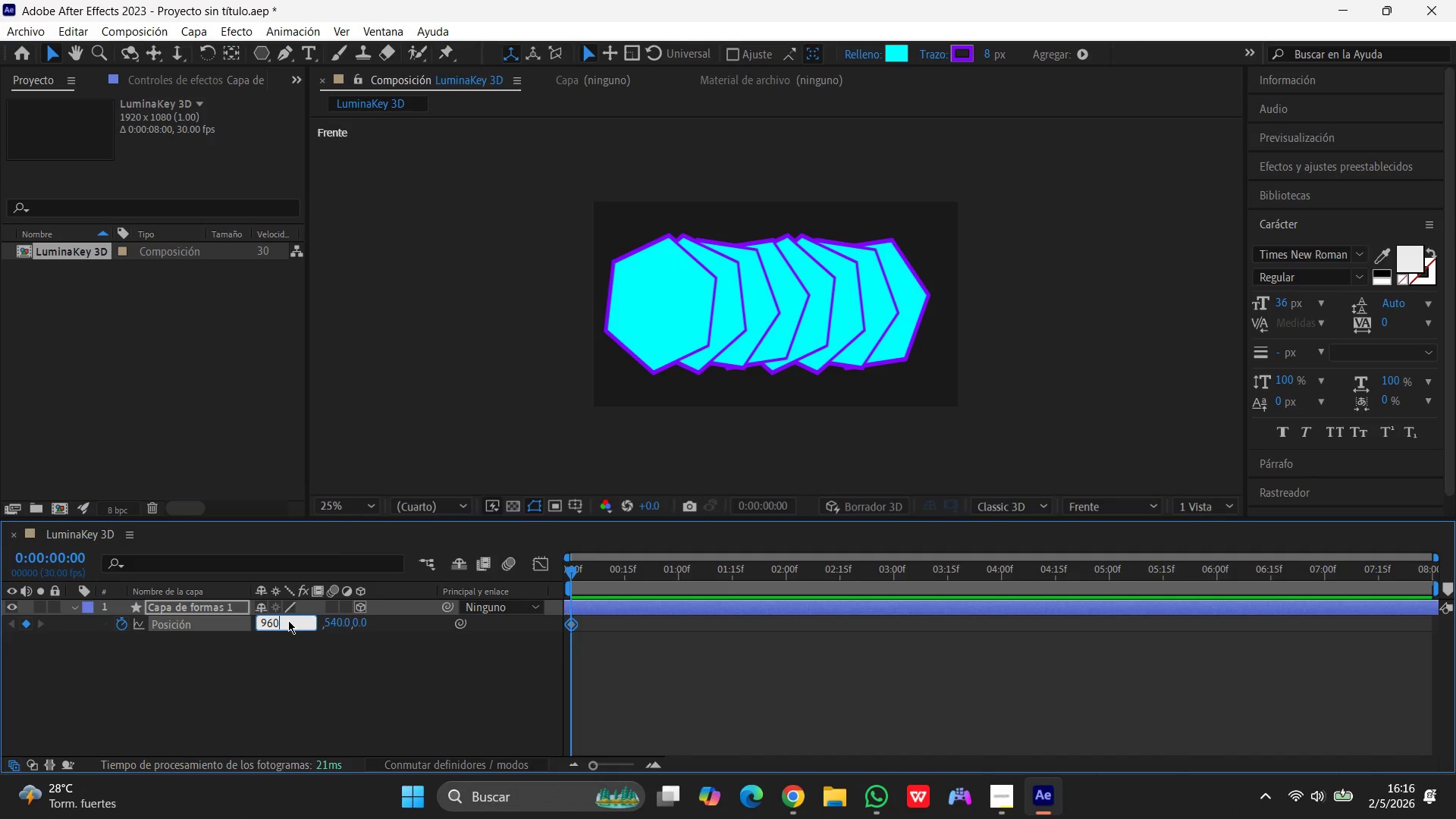 
key(Enter)
 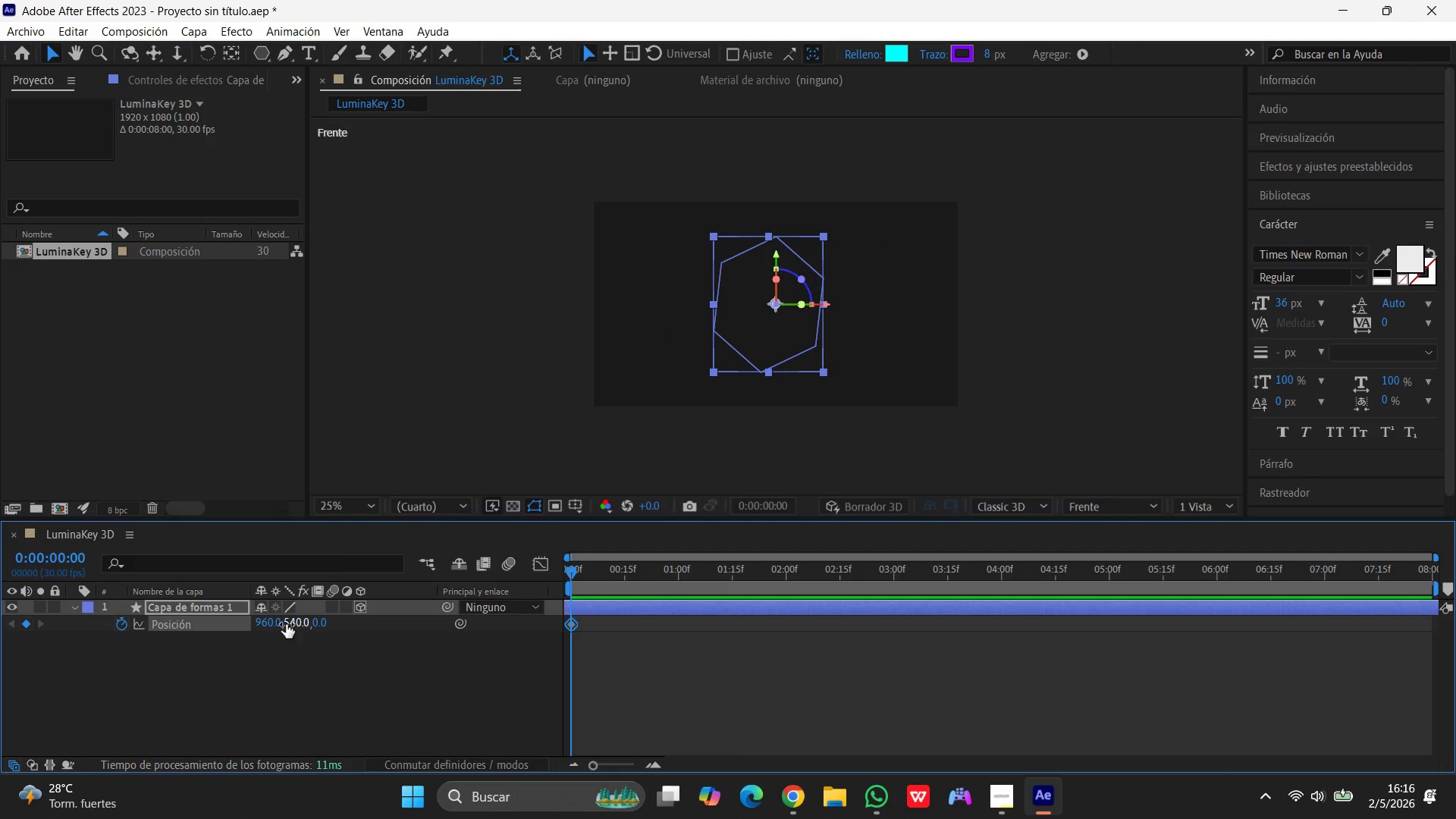 
left_click([299, 620])
 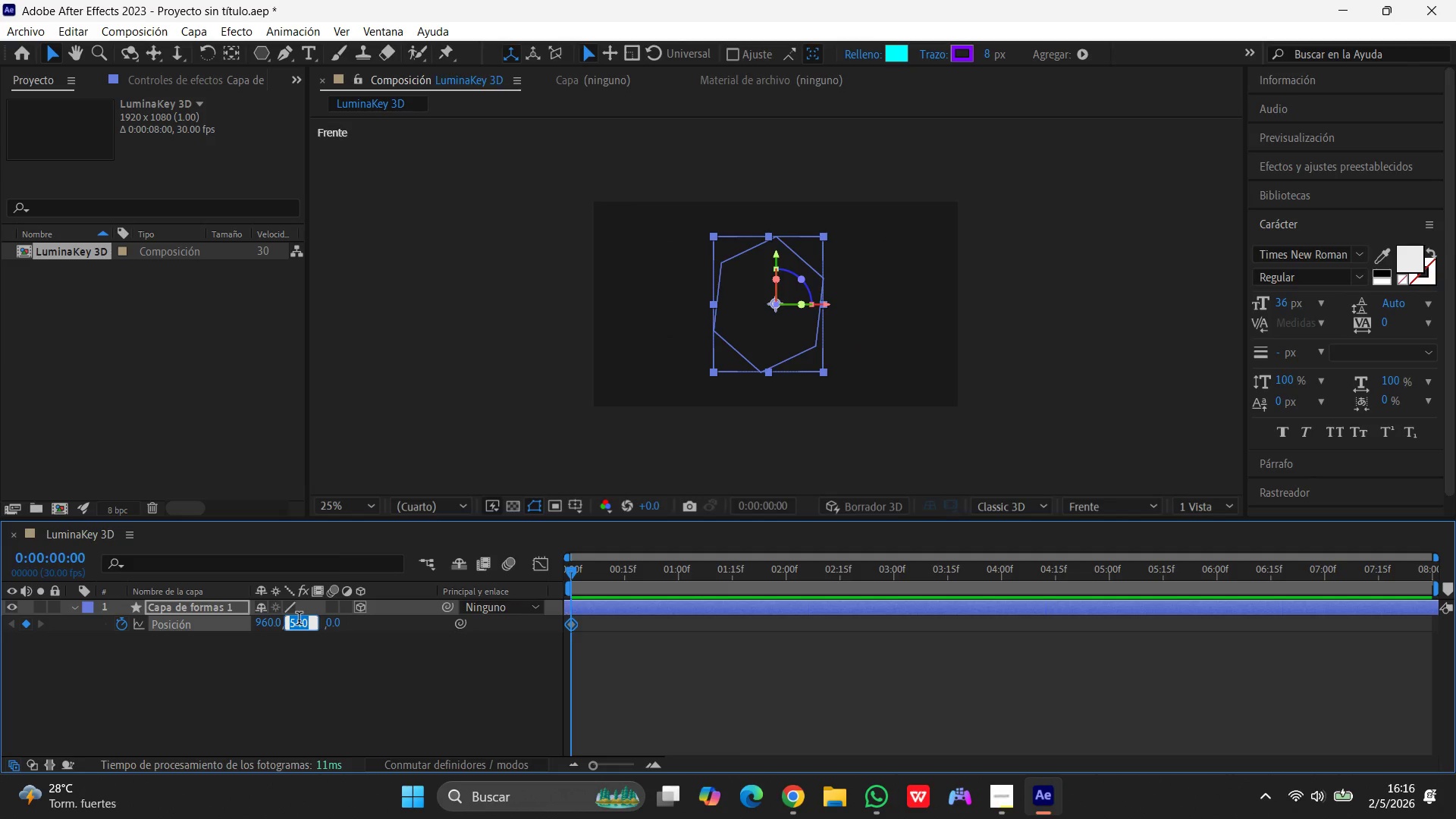 
key(Numpad5)
 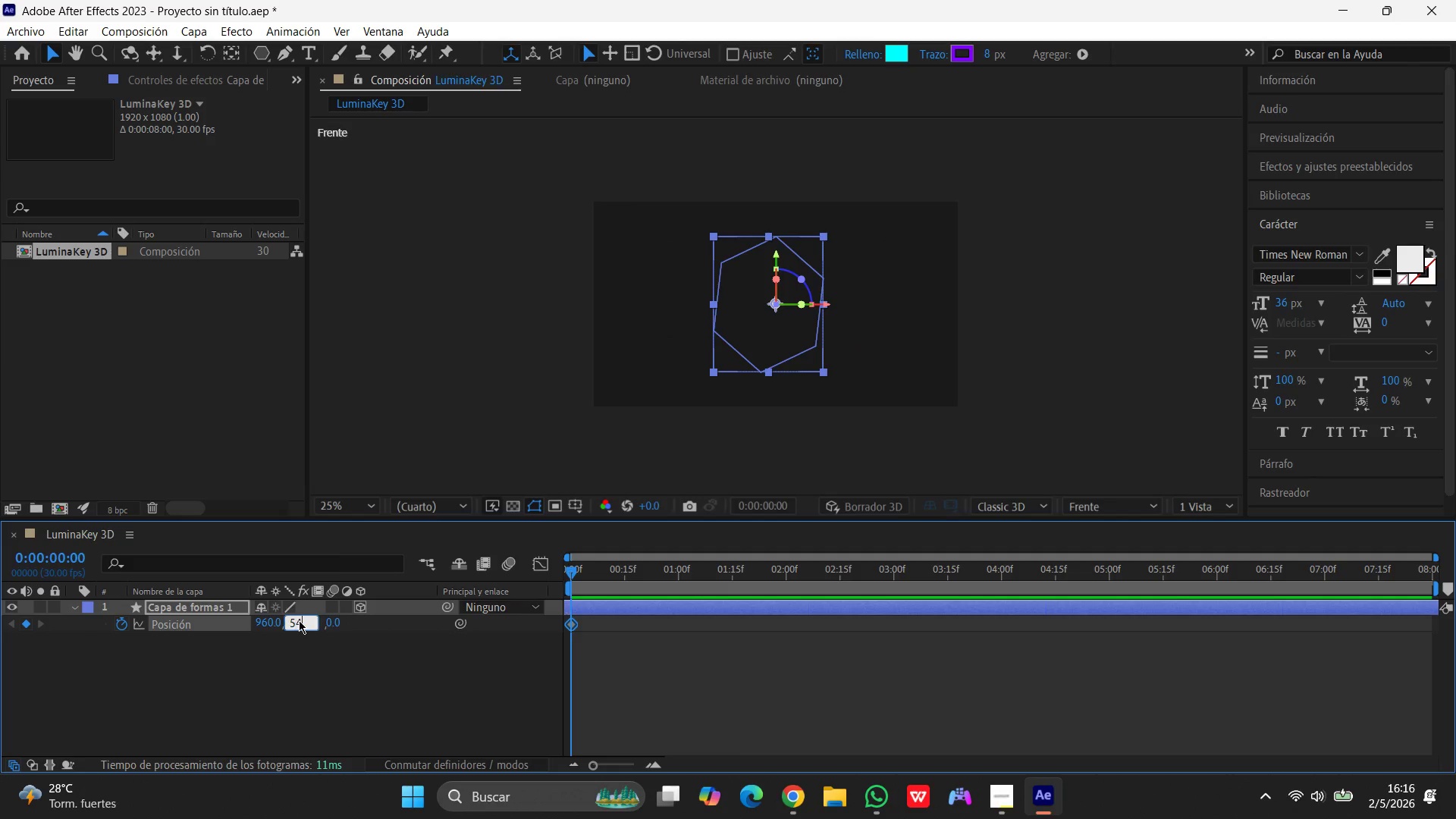 
key(Numpad4)
 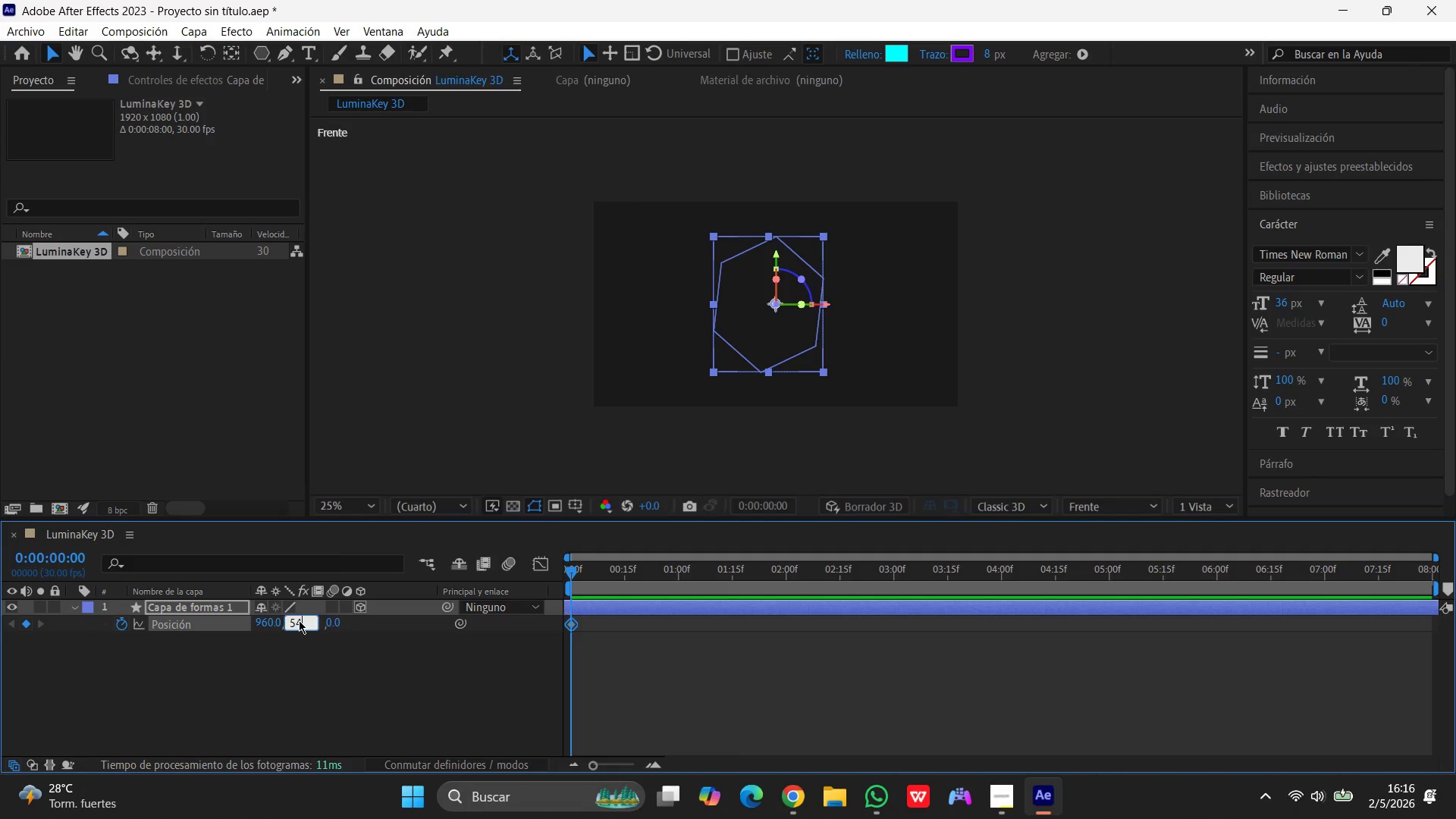 
key(Numpad0)
 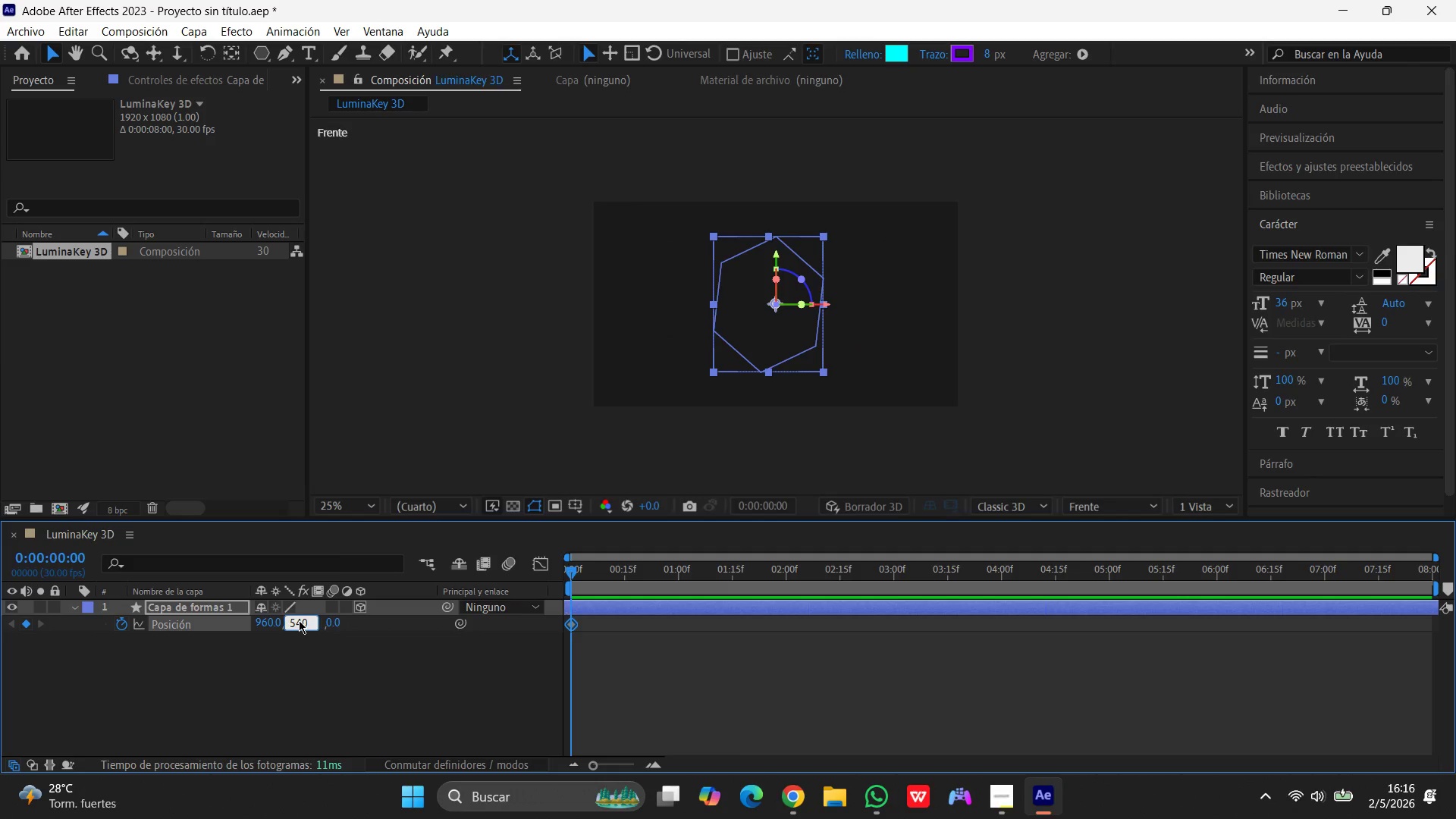 
key(Enter)
 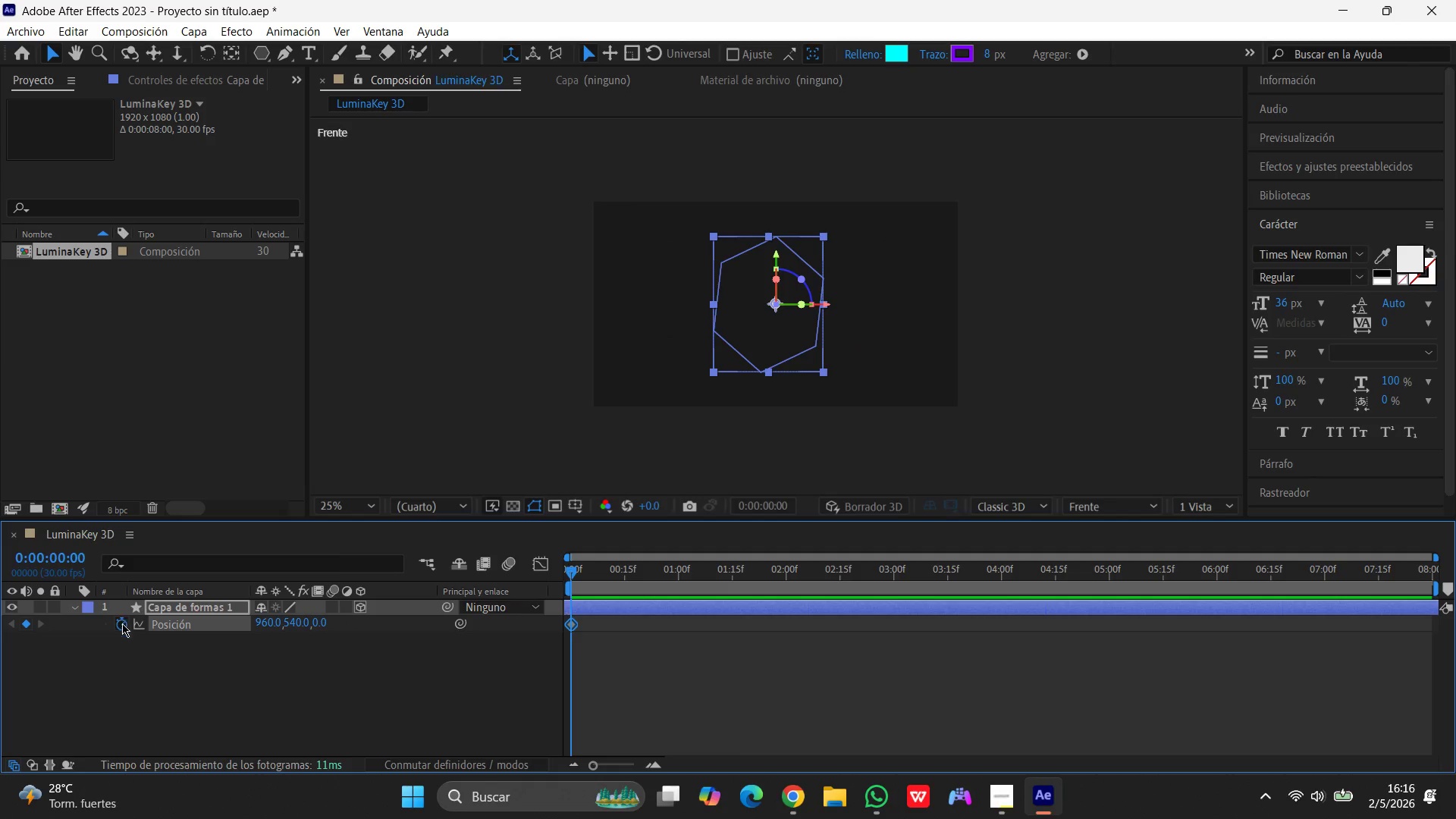 
left_click([122, 626])
 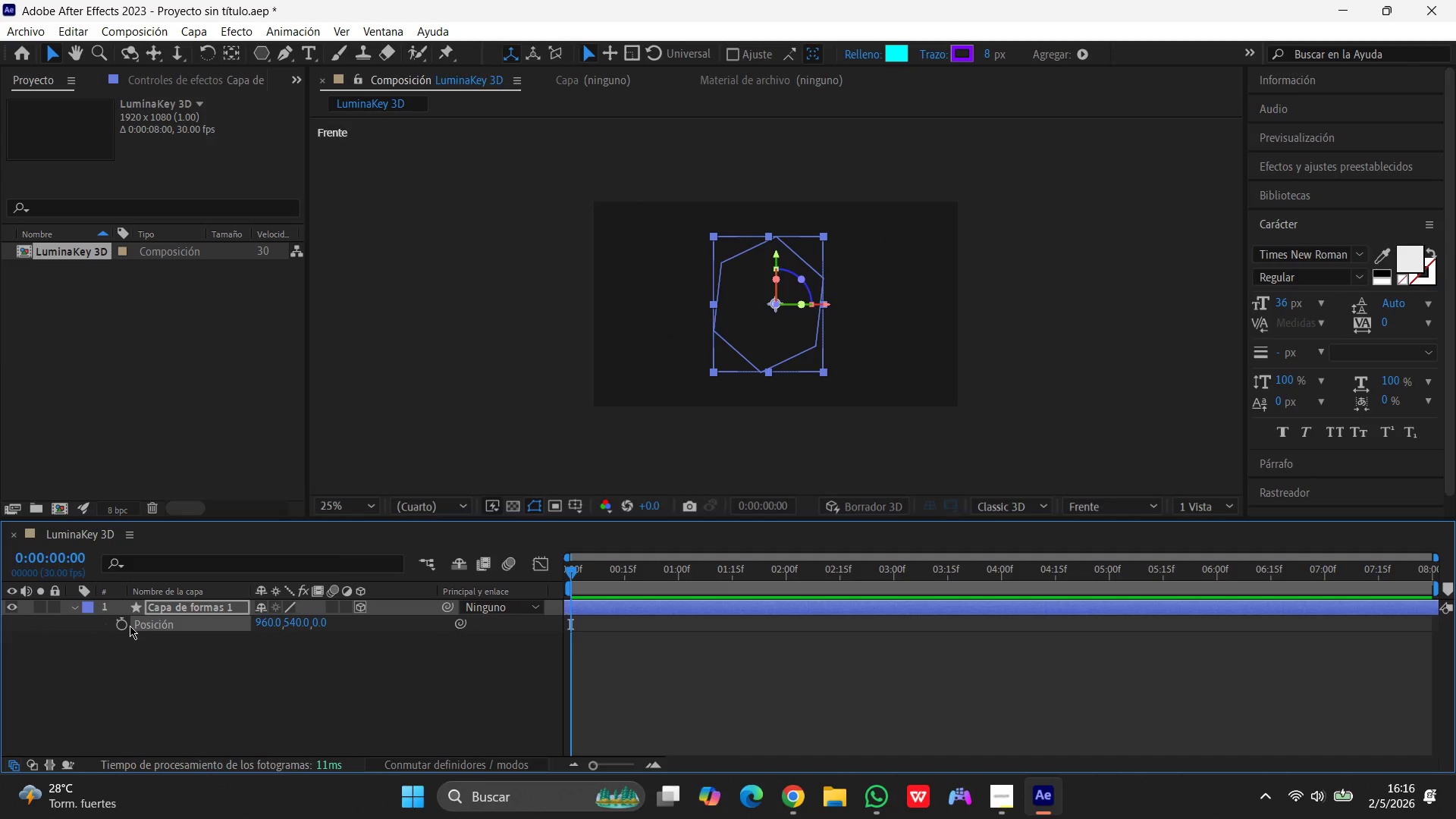 
wait(12.88)
 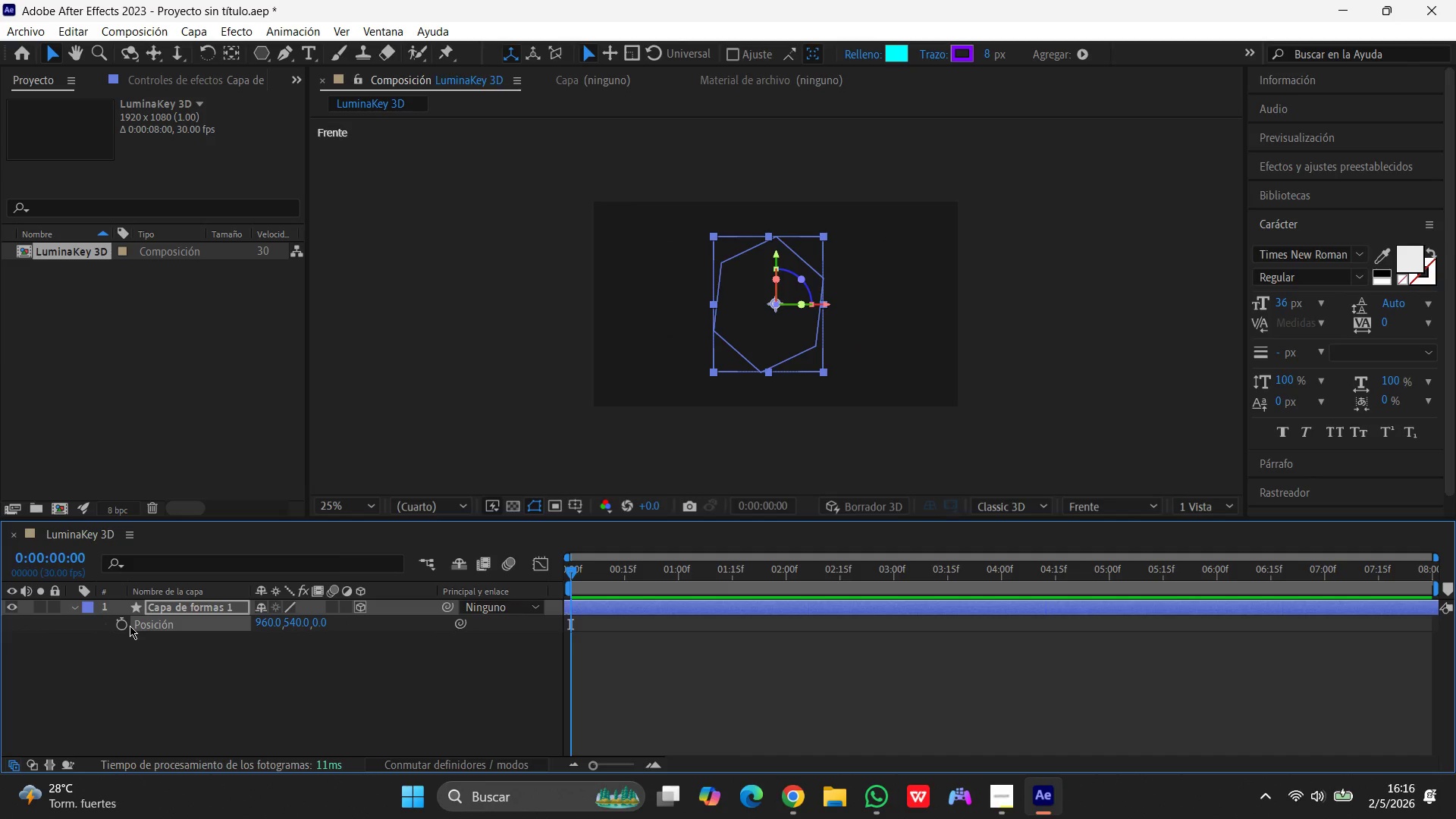 
key(Space)
 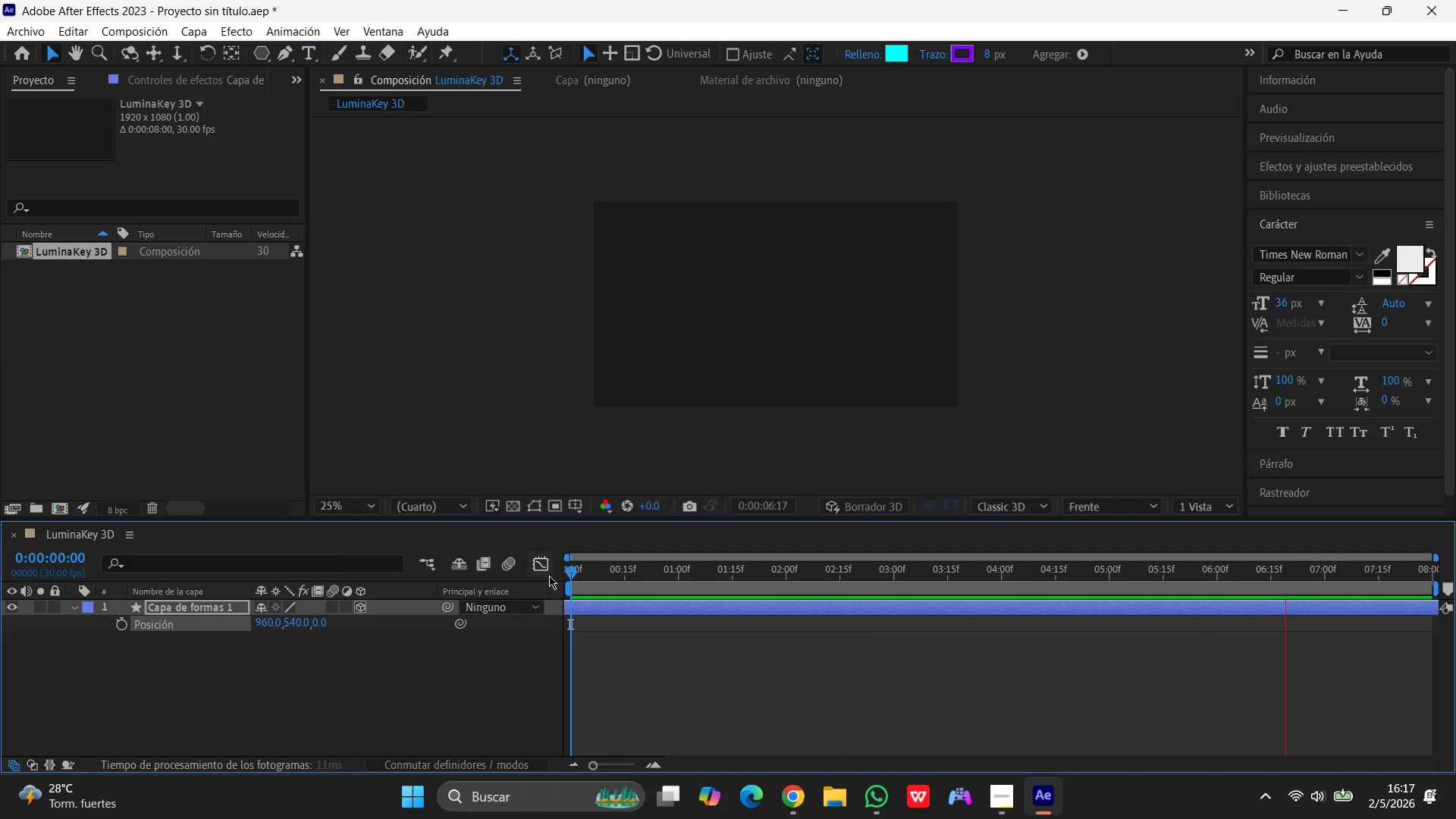 
wait(52.03)
 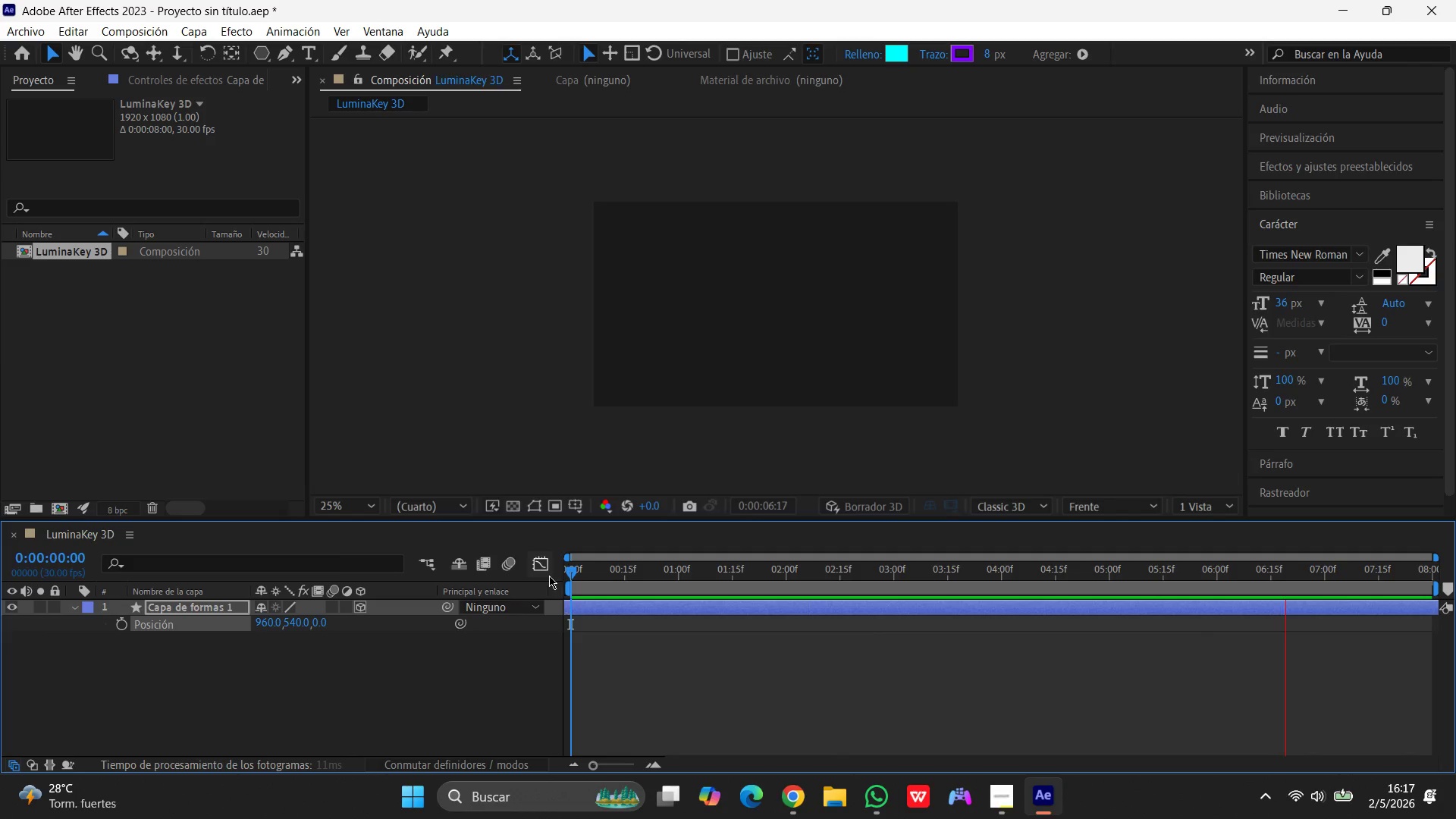 
left_click([803, 620])
 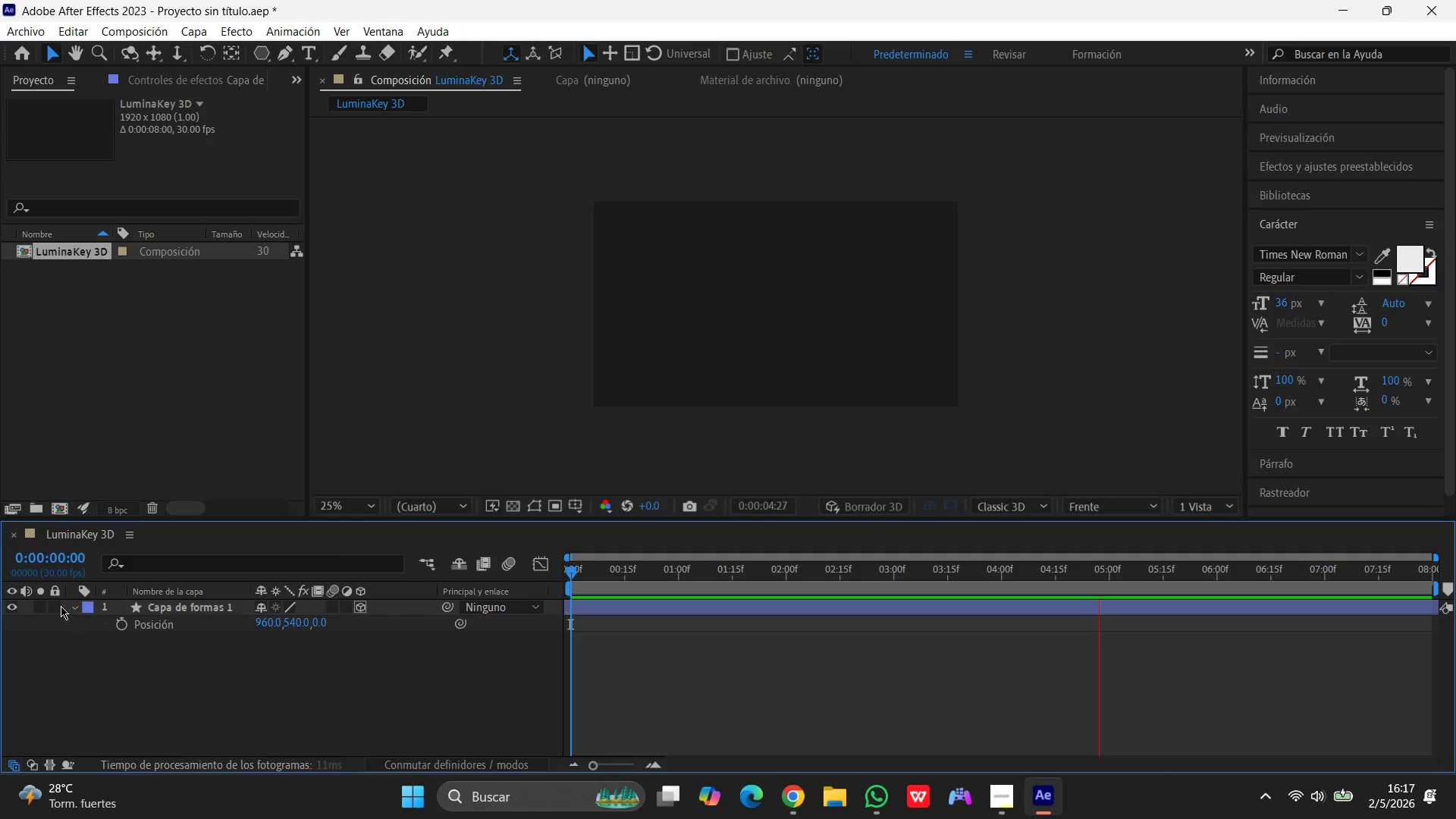 
left_click([73, 608])
 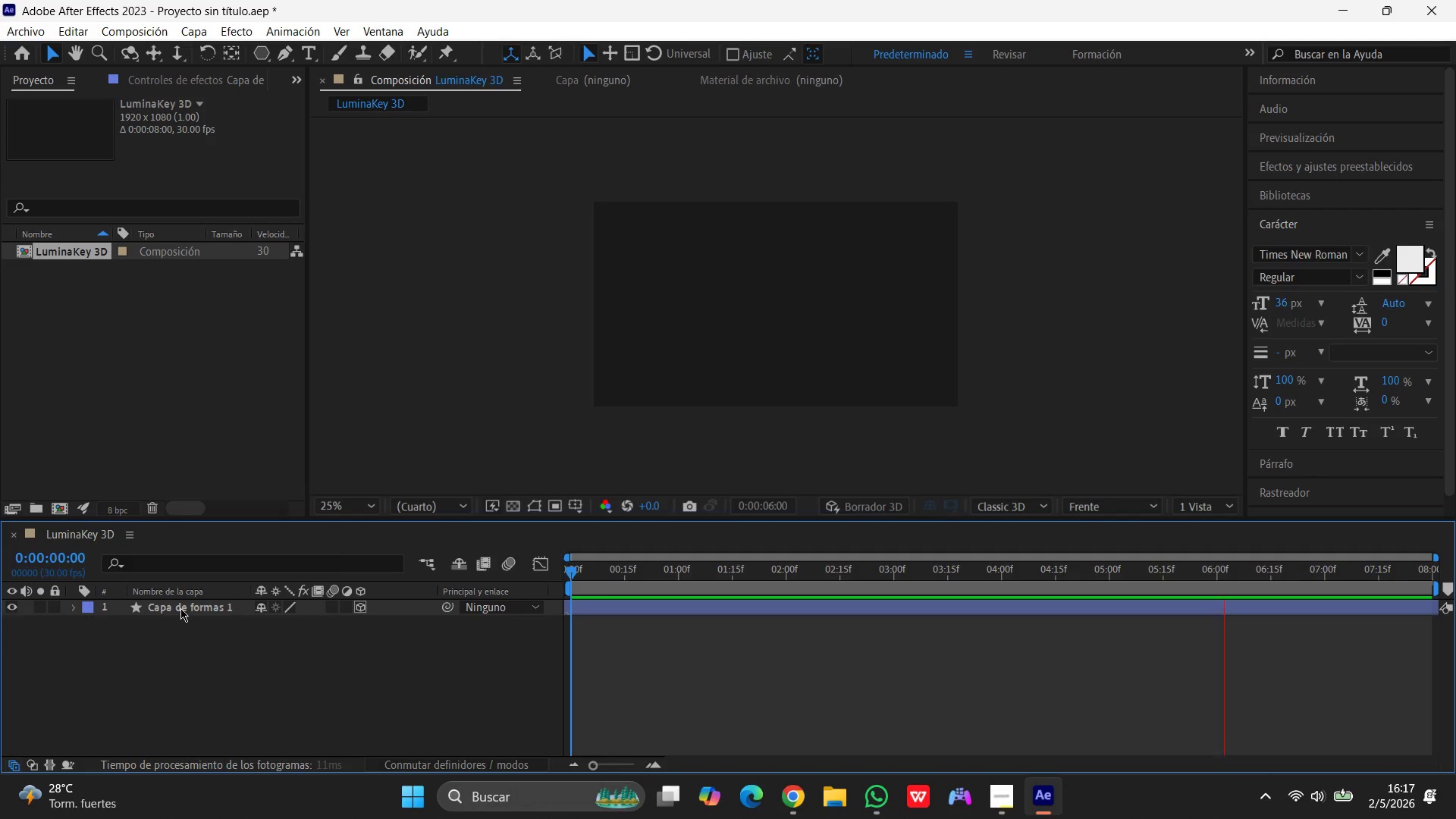 
left_click([736, 679])
 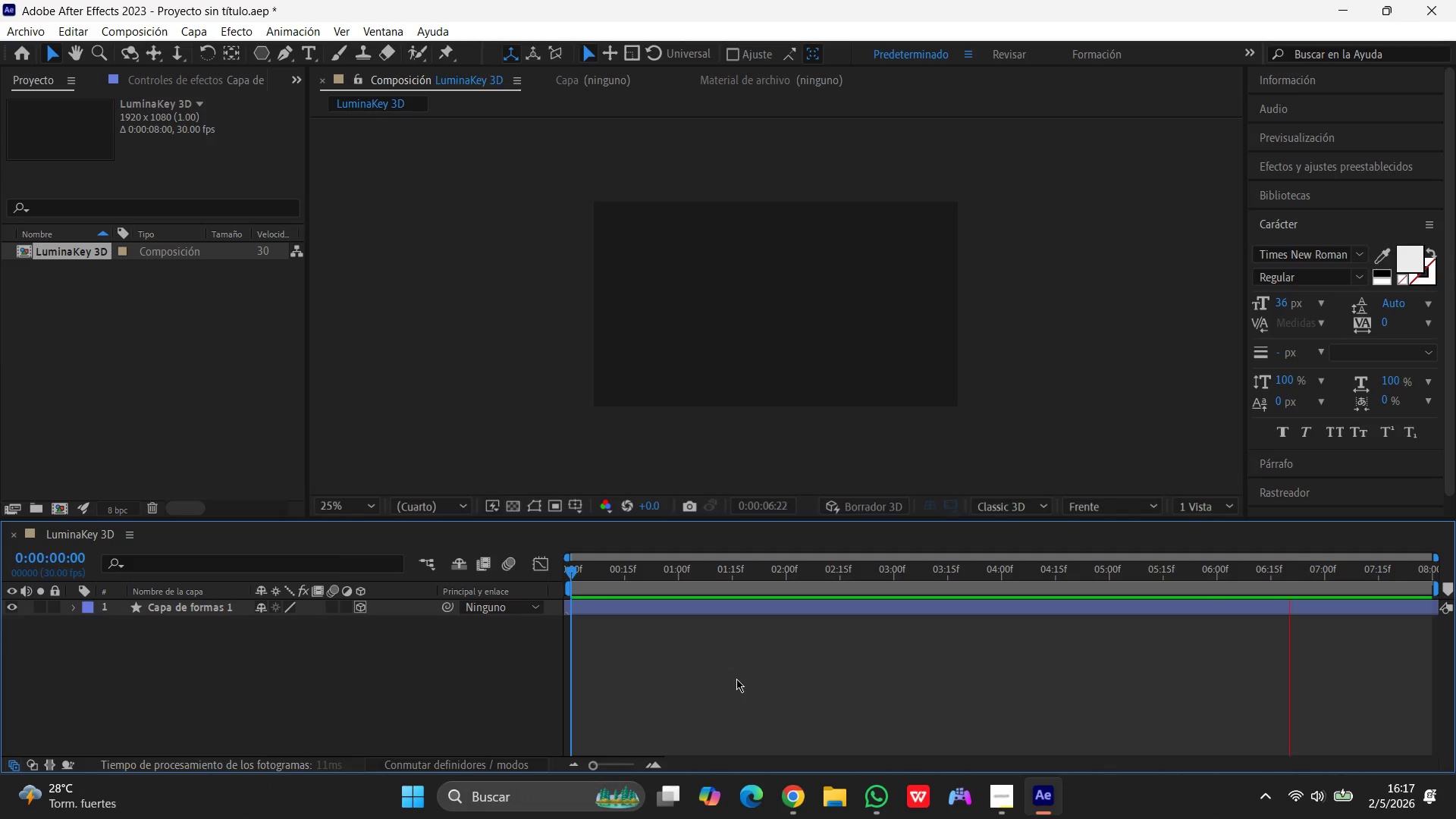 
key(Space)
 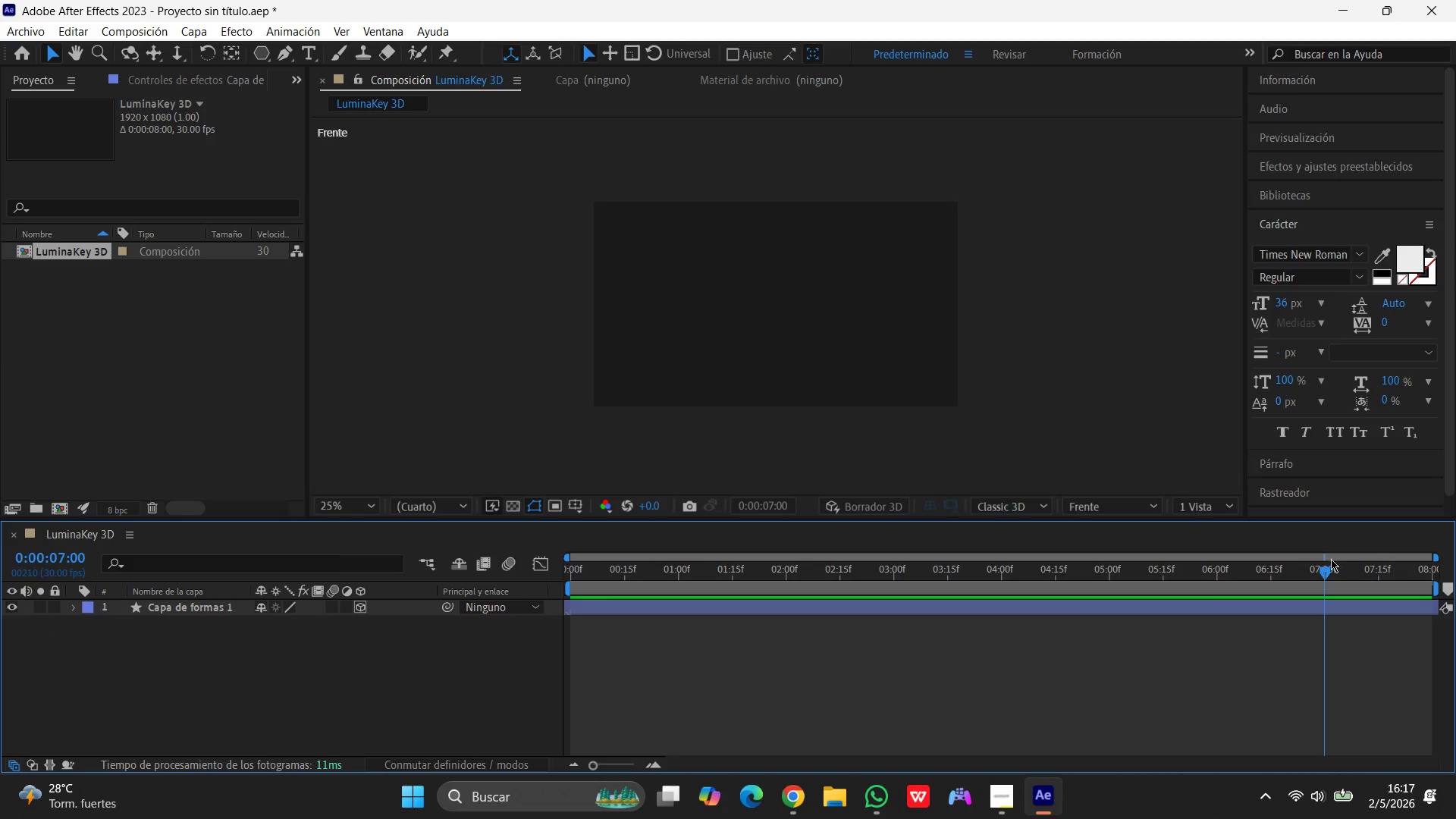 
left_click_drag(start_coordinate=[1322, 573], to_coordinate=[300, 610])
 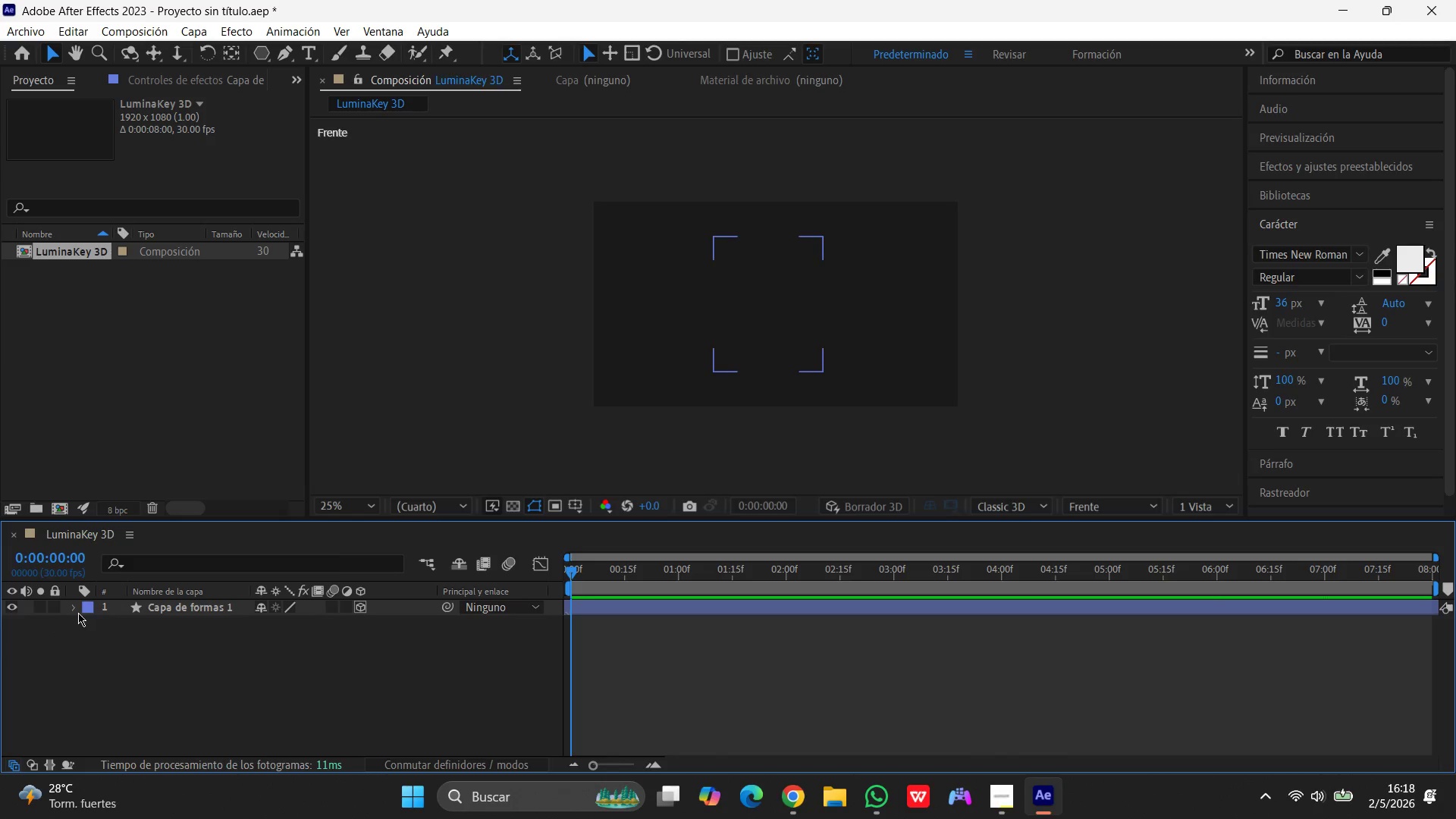 
left_click([74, 610])
 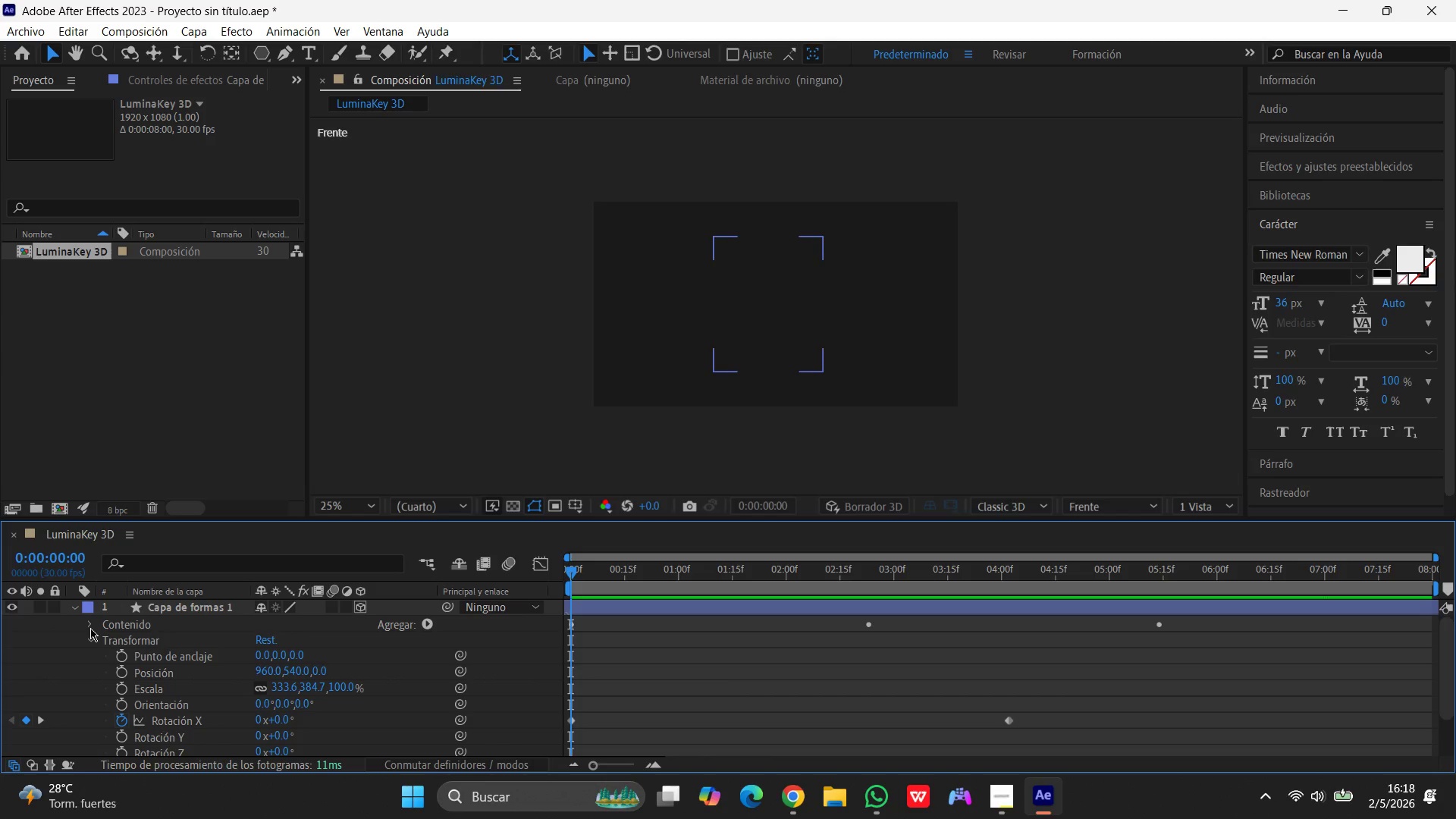 
left_click([90, 628])
 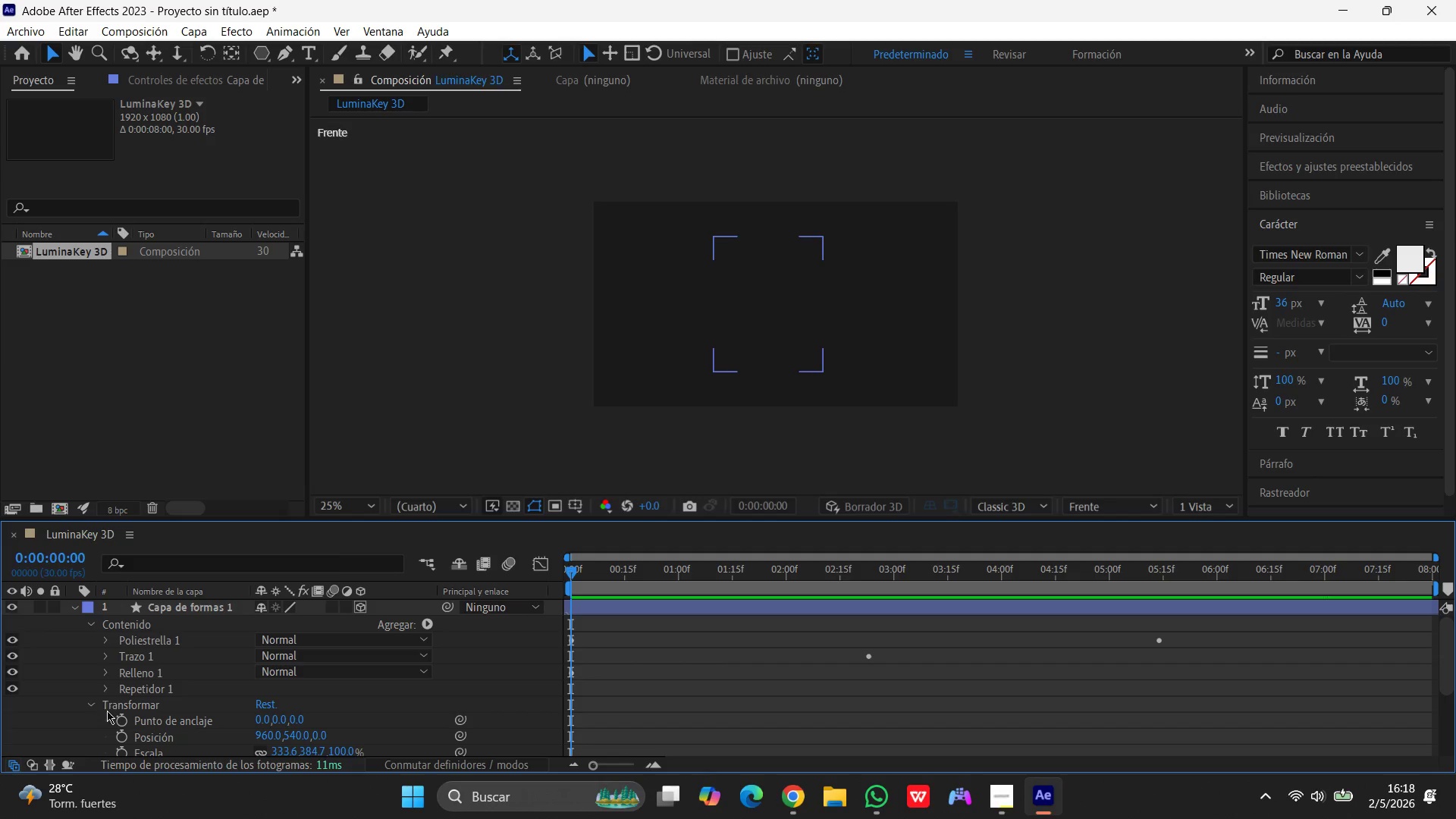 
scroll: coordinate [108, 700], scroll_direction: down, amount: 8.0
 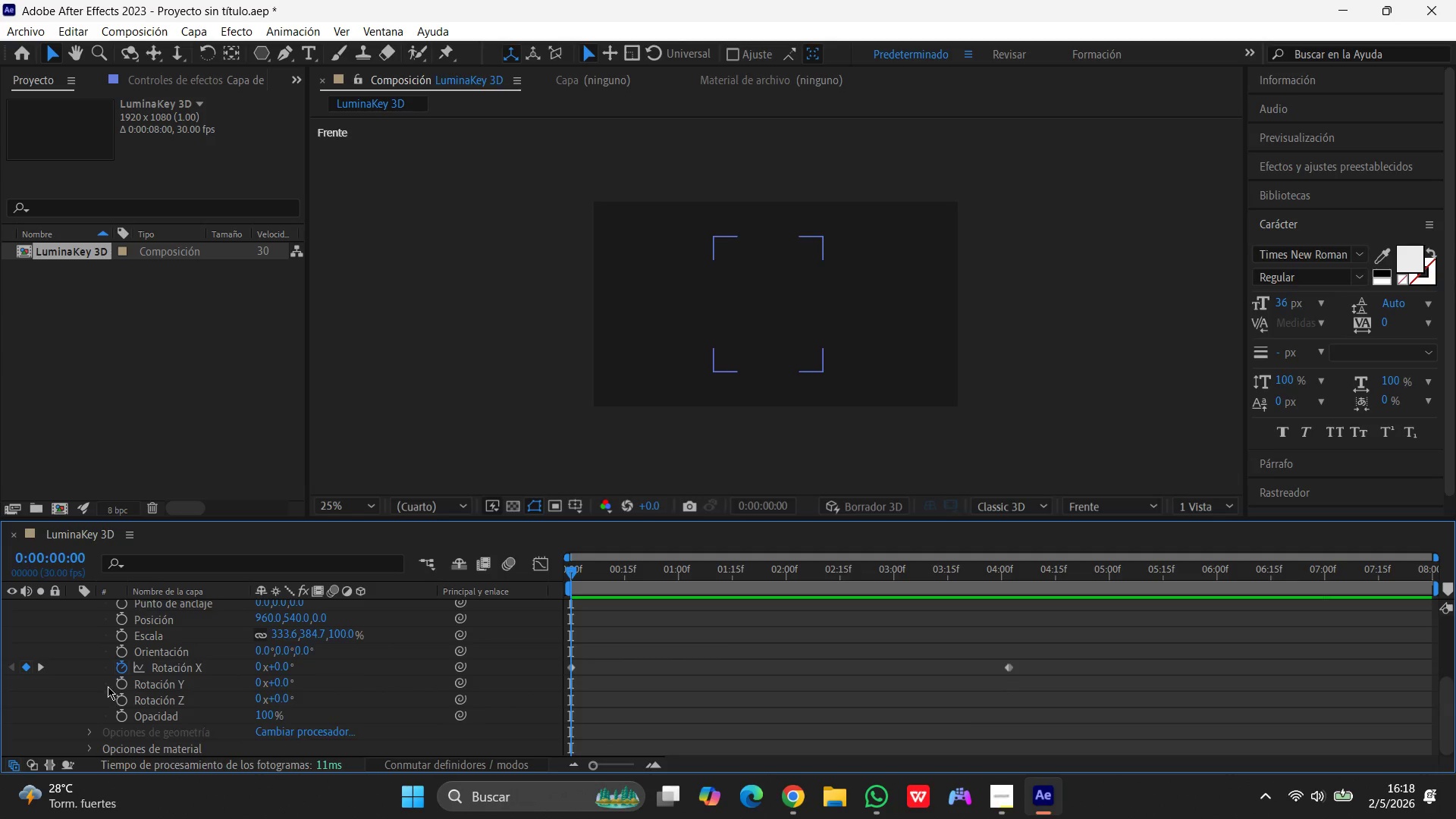 
scroll: coordinate [111, 685], scroll_direction: up, amount: 9.0
 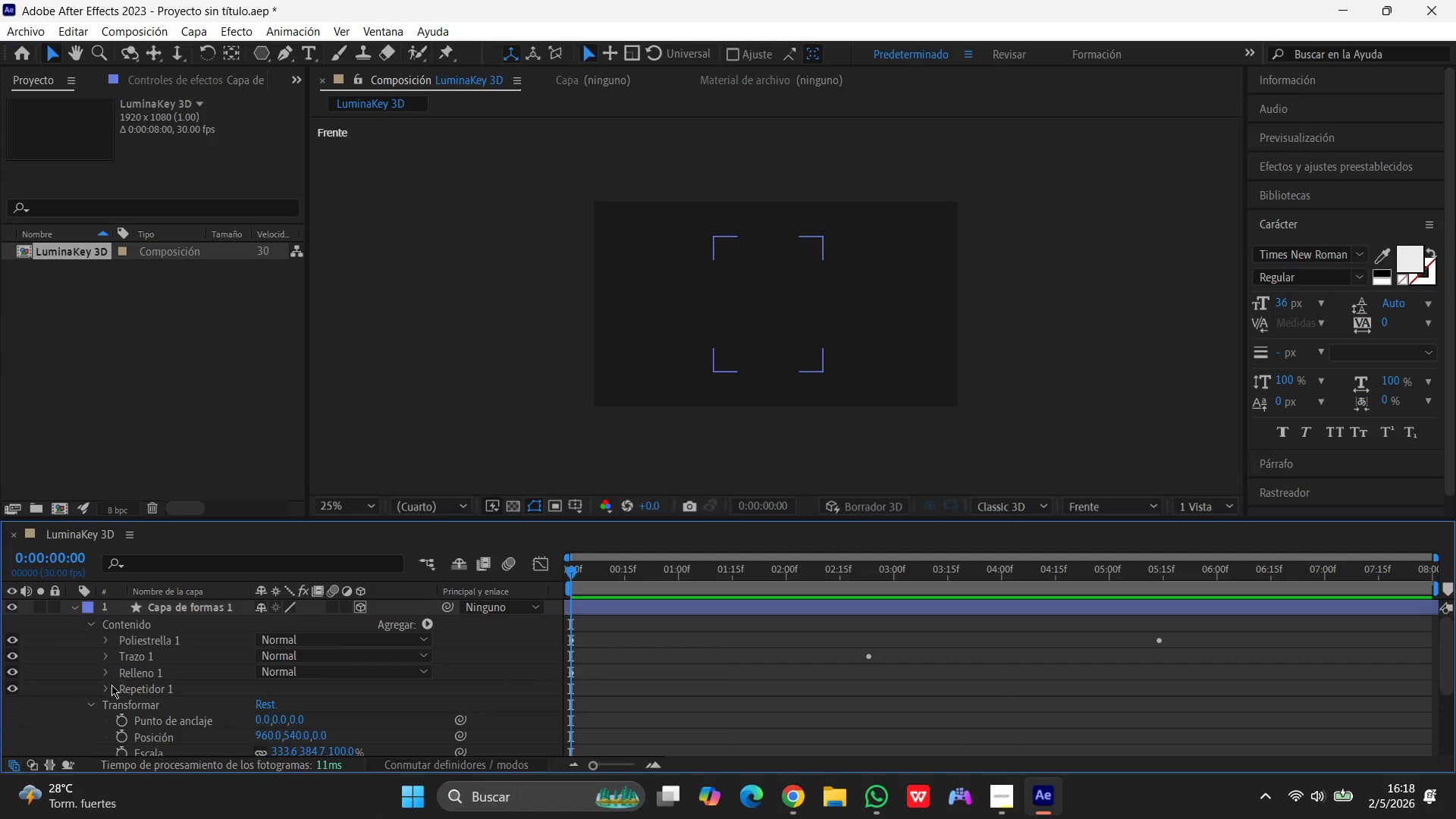 
scroll: coordinate [111, 685], scroll_direction: down, amount: 7.0
 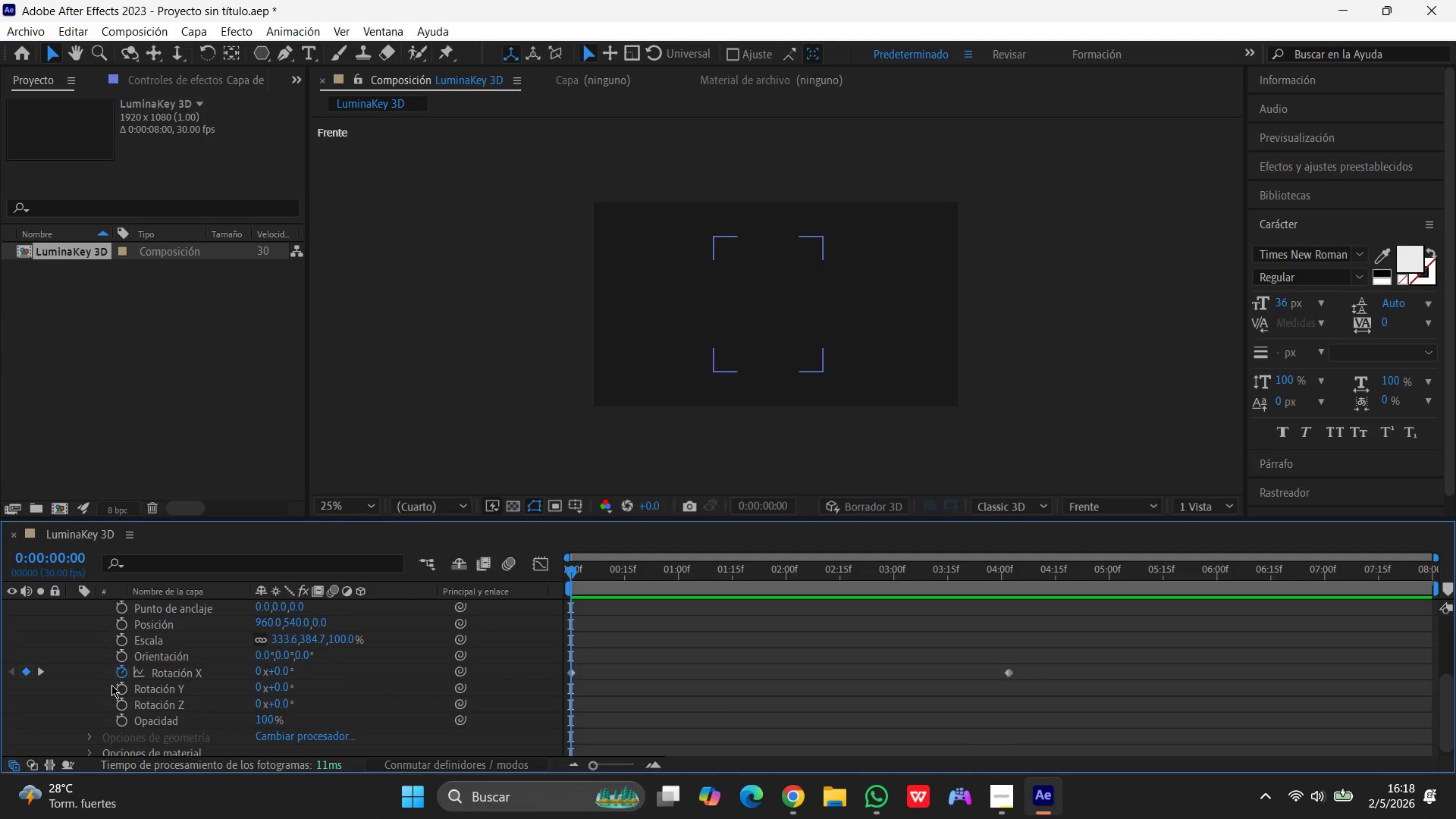 
scroll: coordinate [111, 685], scroll_direction: none, amount: 0.0
 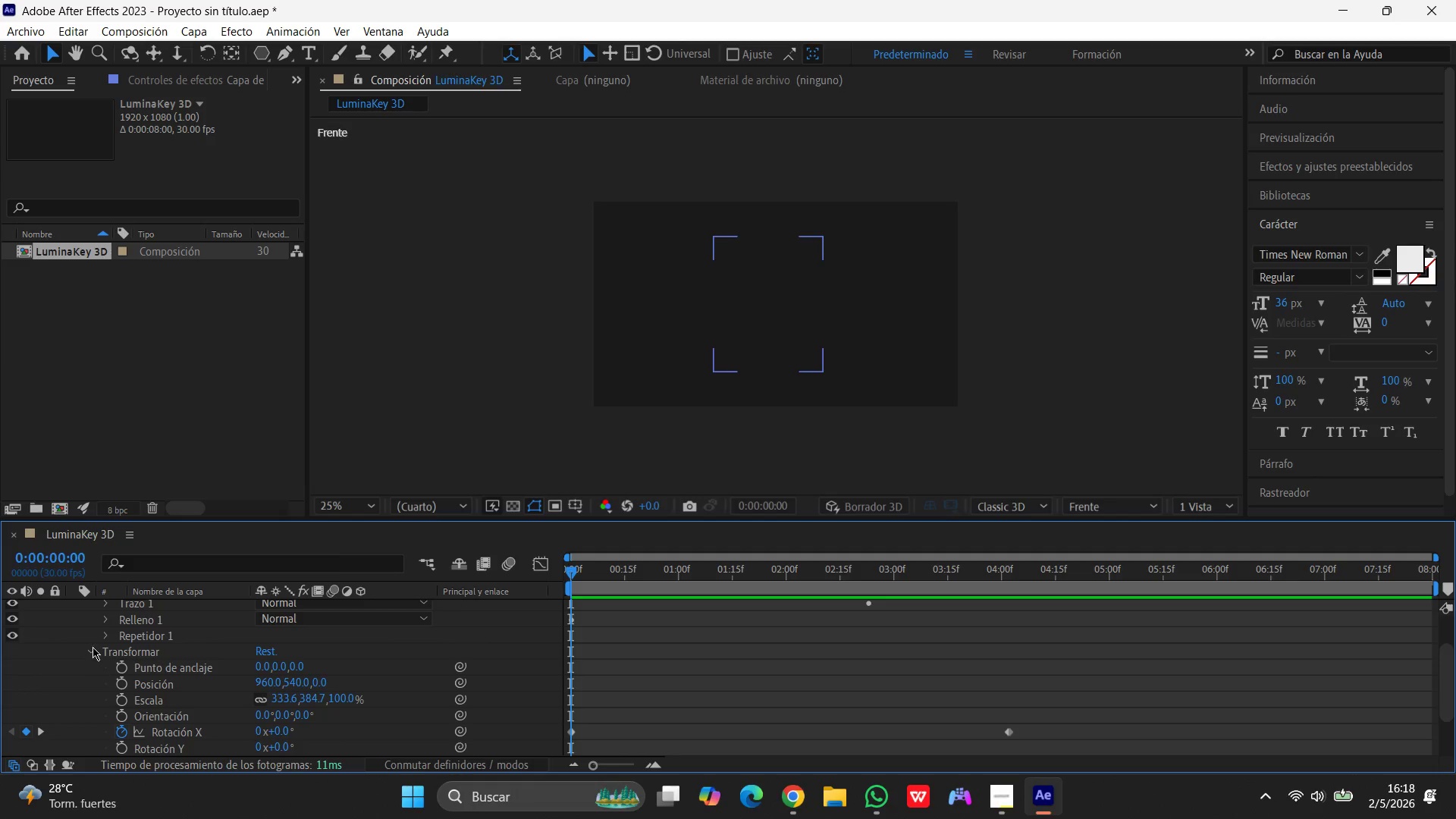 
left_click([93, 647])
 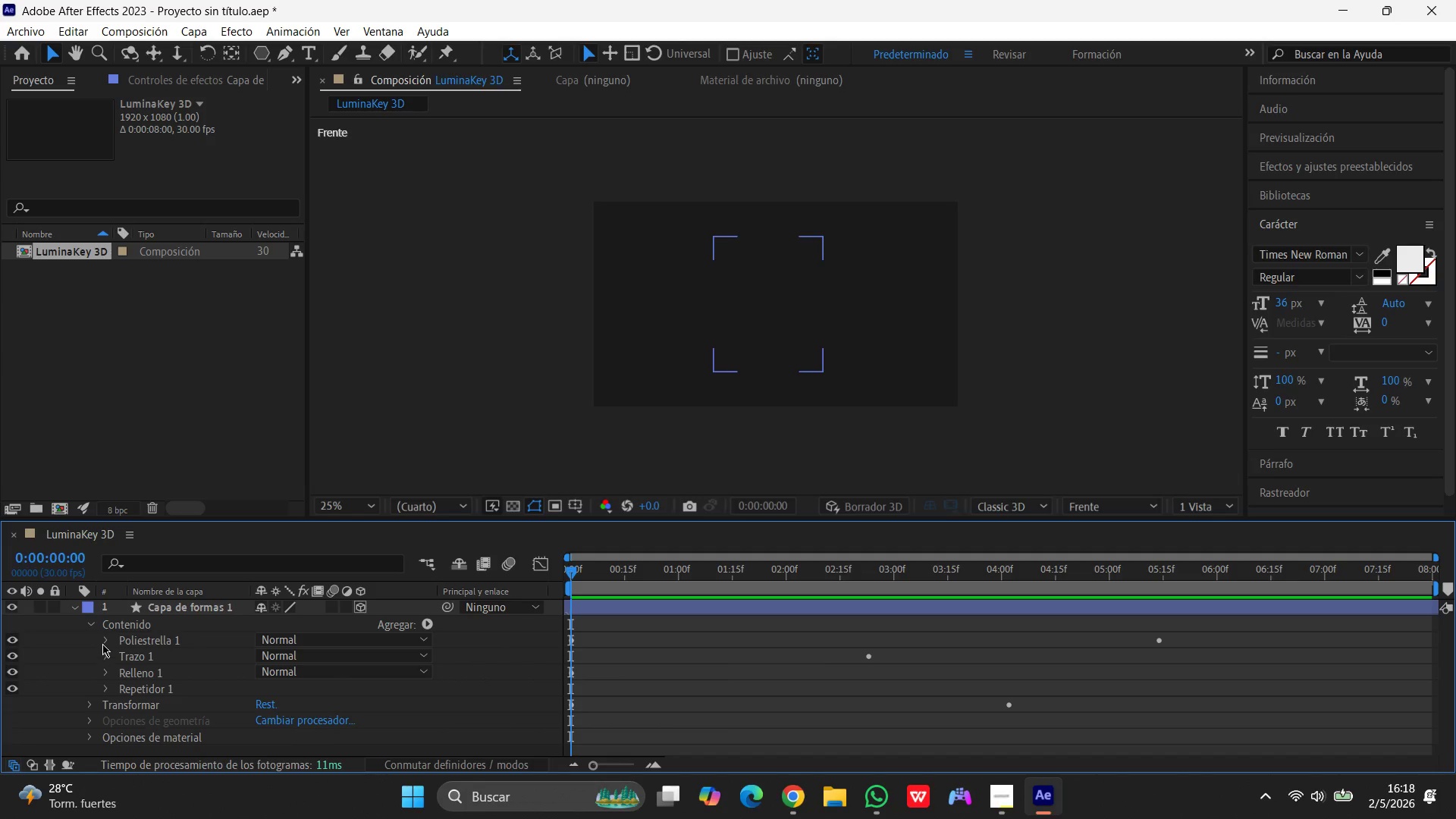 
left_click([103, 641])
 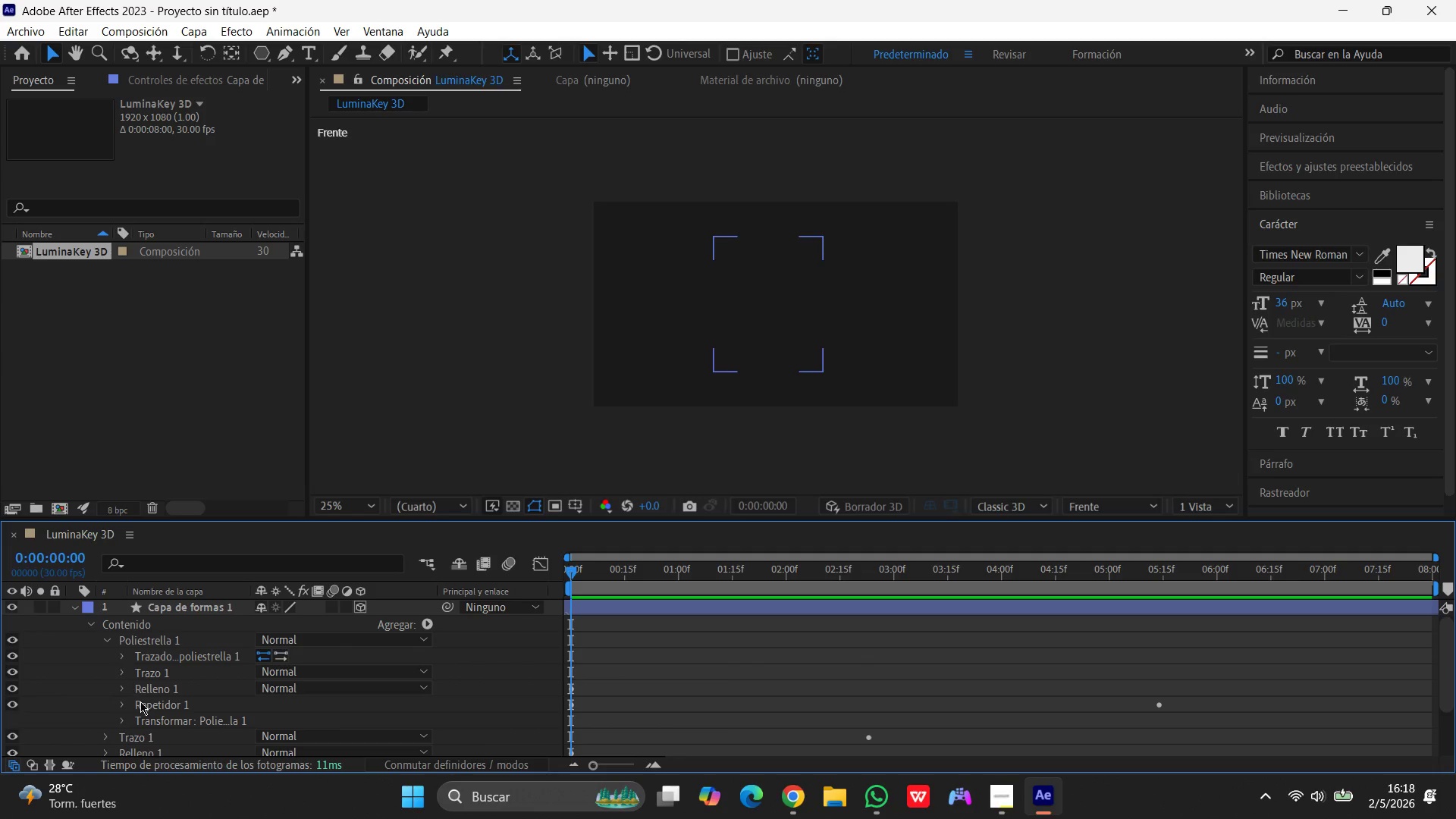 
scroll: coordinate [141, 701], scroll_direction: down, amount: 1.0
 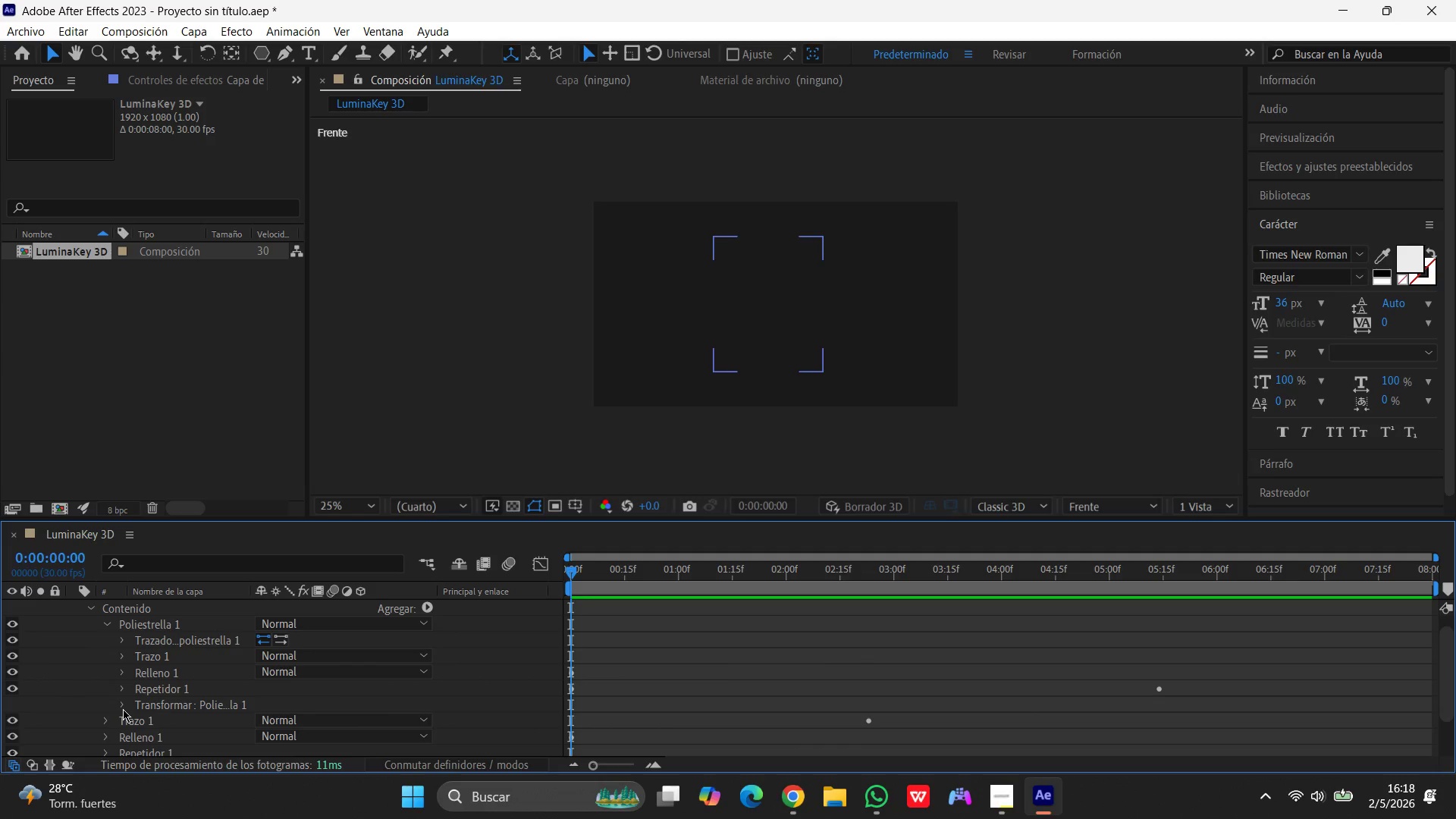 
left_click([123, 705])
 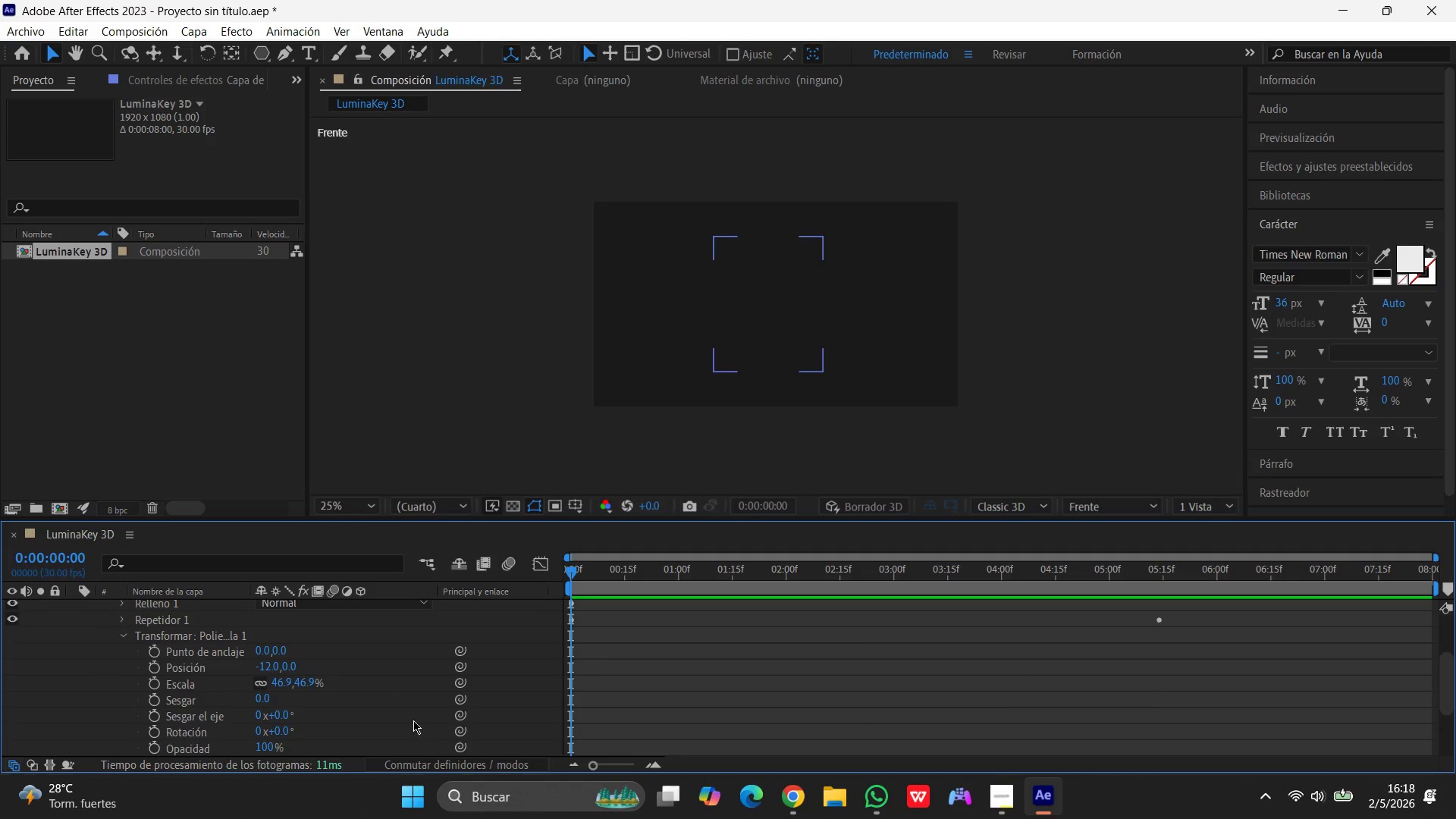 
scroll: coordinate [332, 692], scroll_direction: down, amount: 2.0
 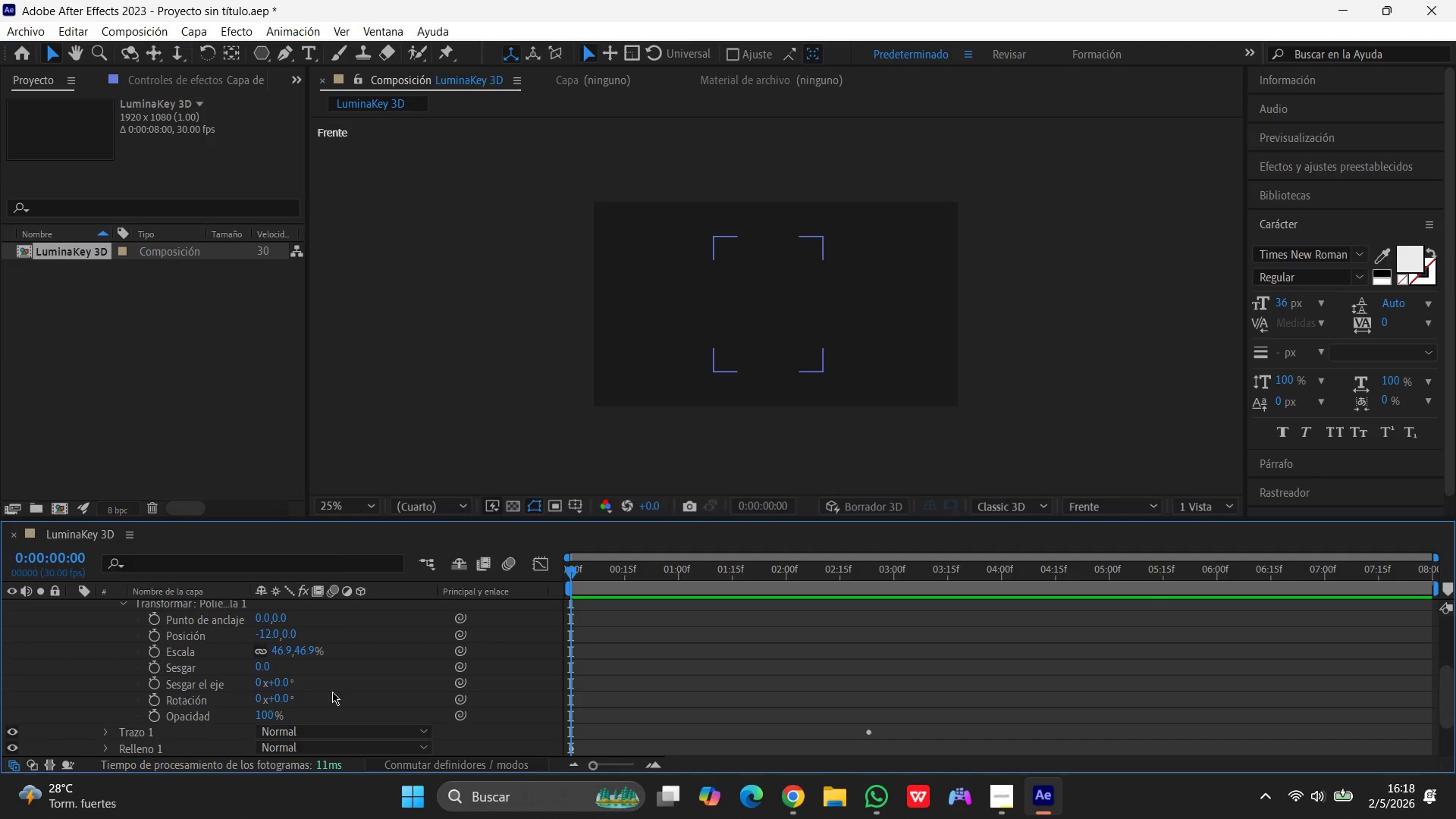 
scroll: coordinate [332, 692], scroll_direction: up, amount: 1.0
 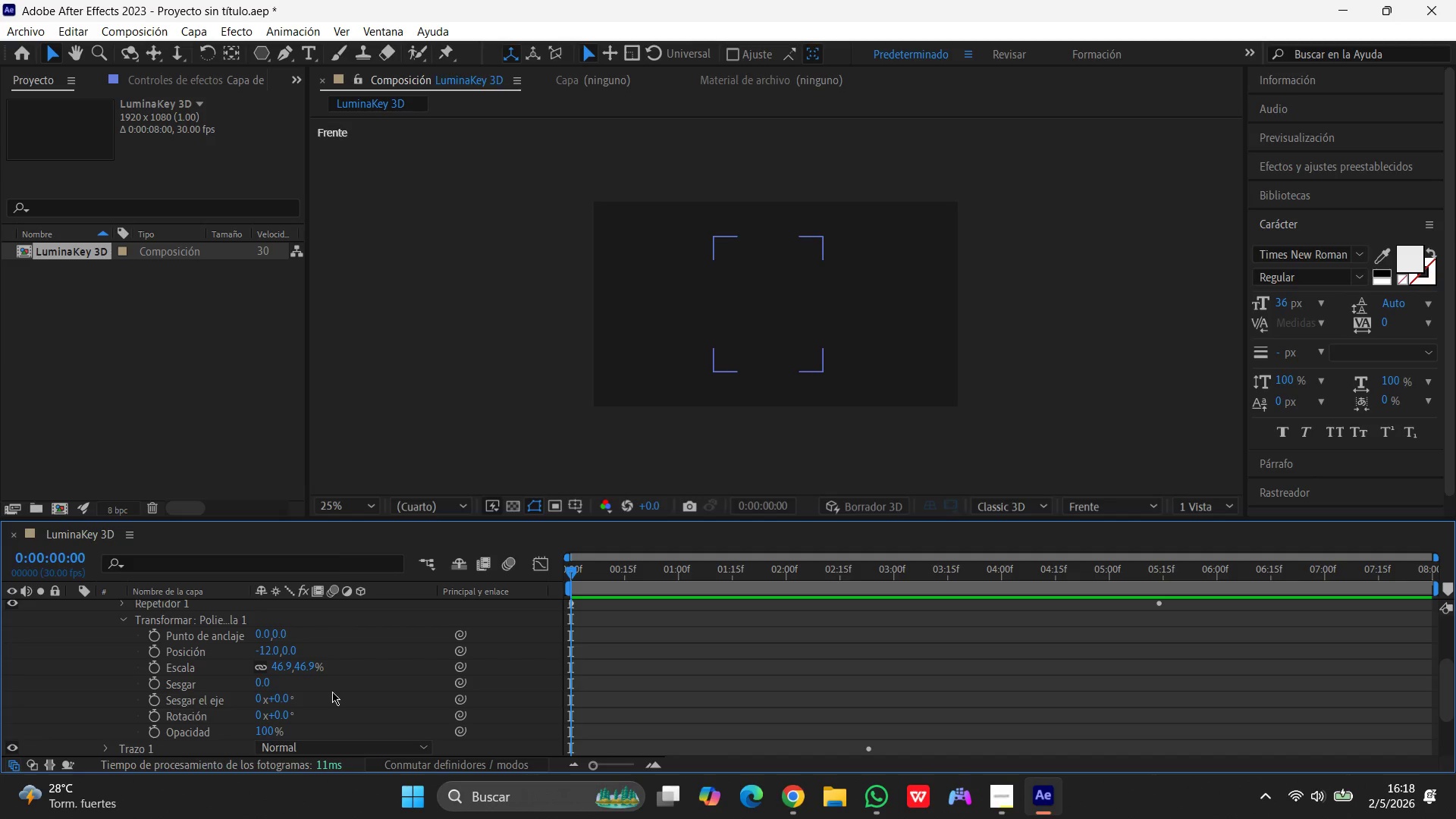 
wait(34.19)
 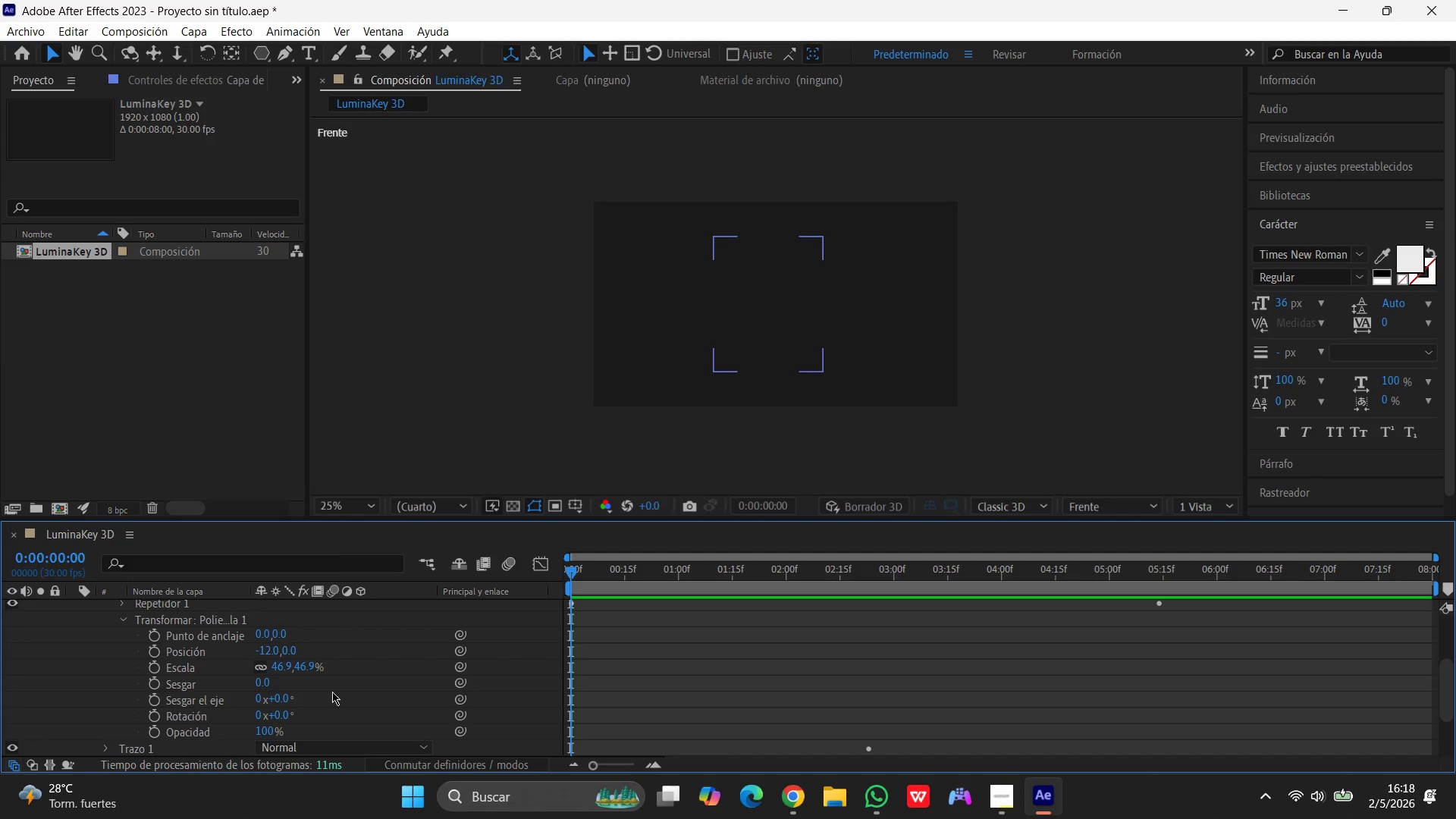 
left_click([121, 622])
 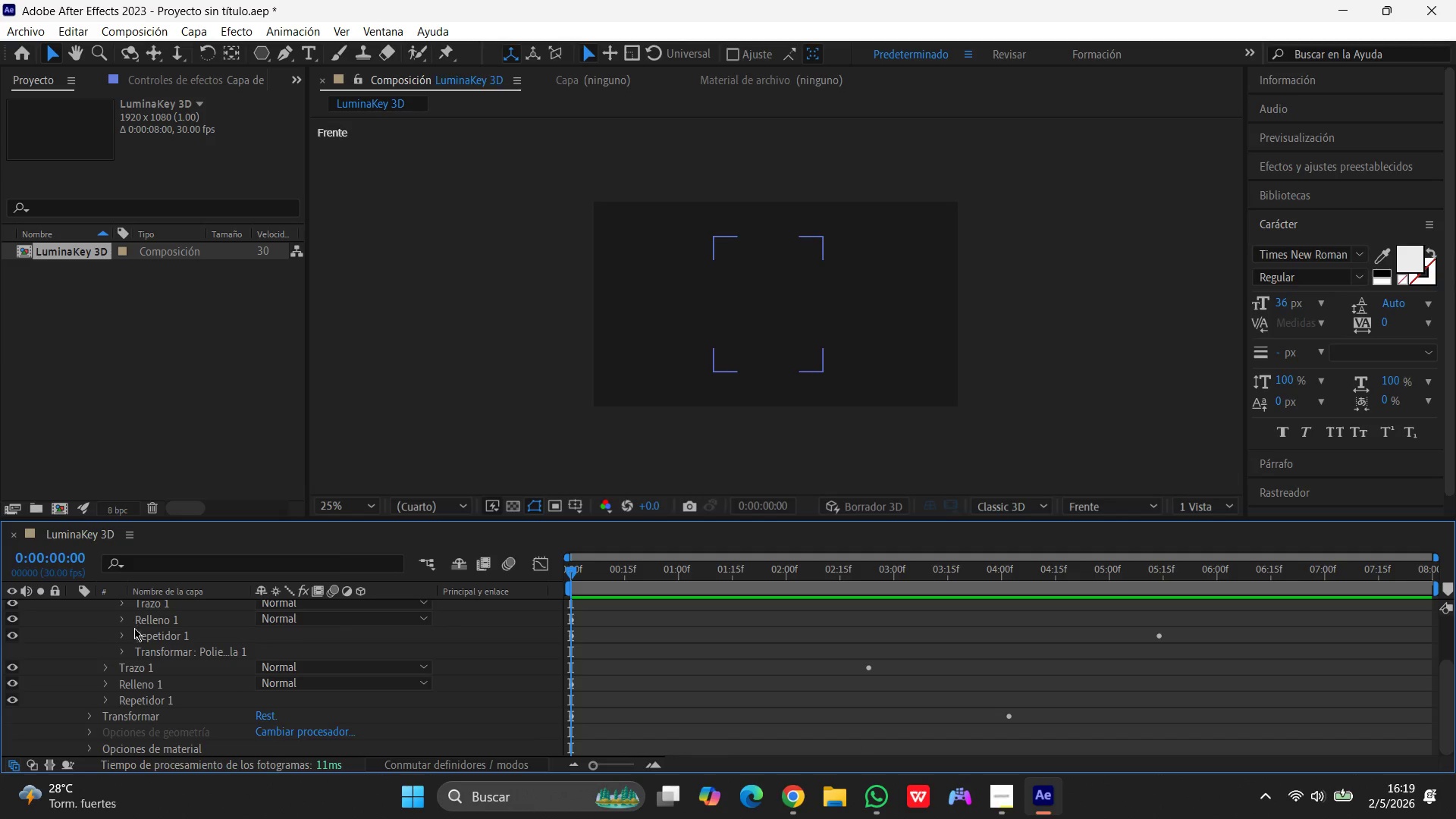 
scroll: coordinate [144, 645], scroll_direction: up, amount: 8.0
 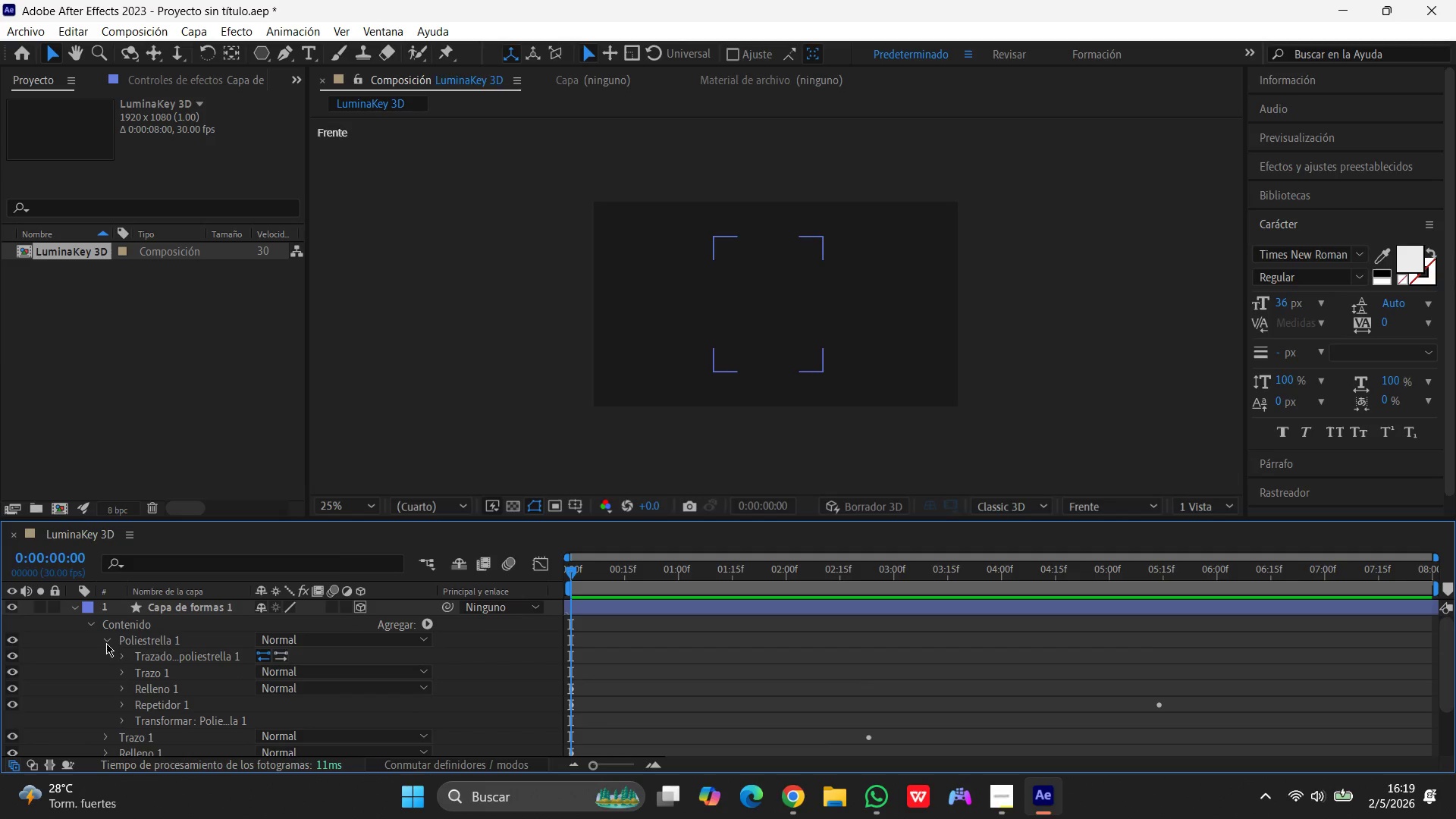 
left_click([106, 643])
 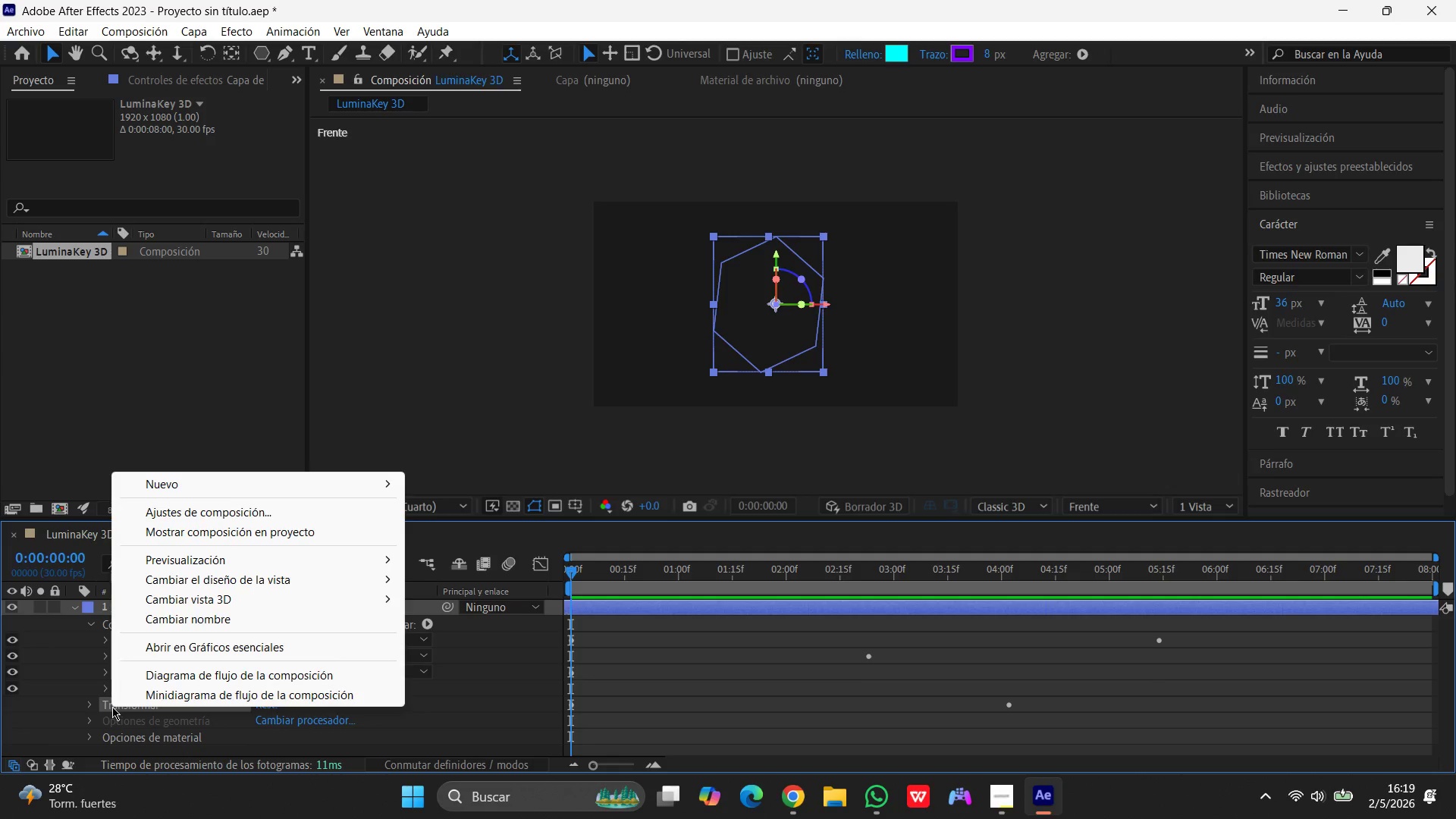 
wait(5.55)
 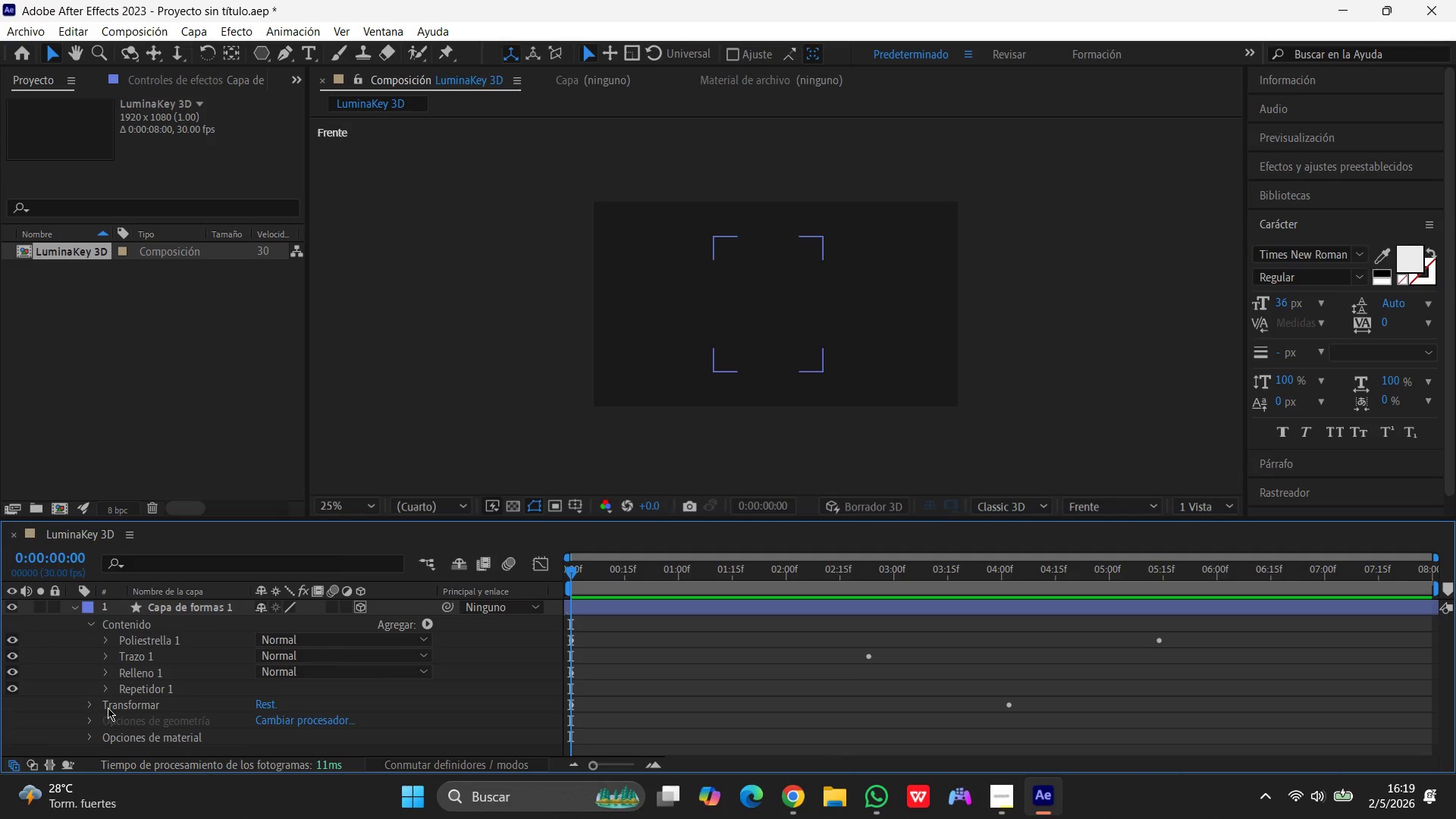 
left_click([118, 705])
 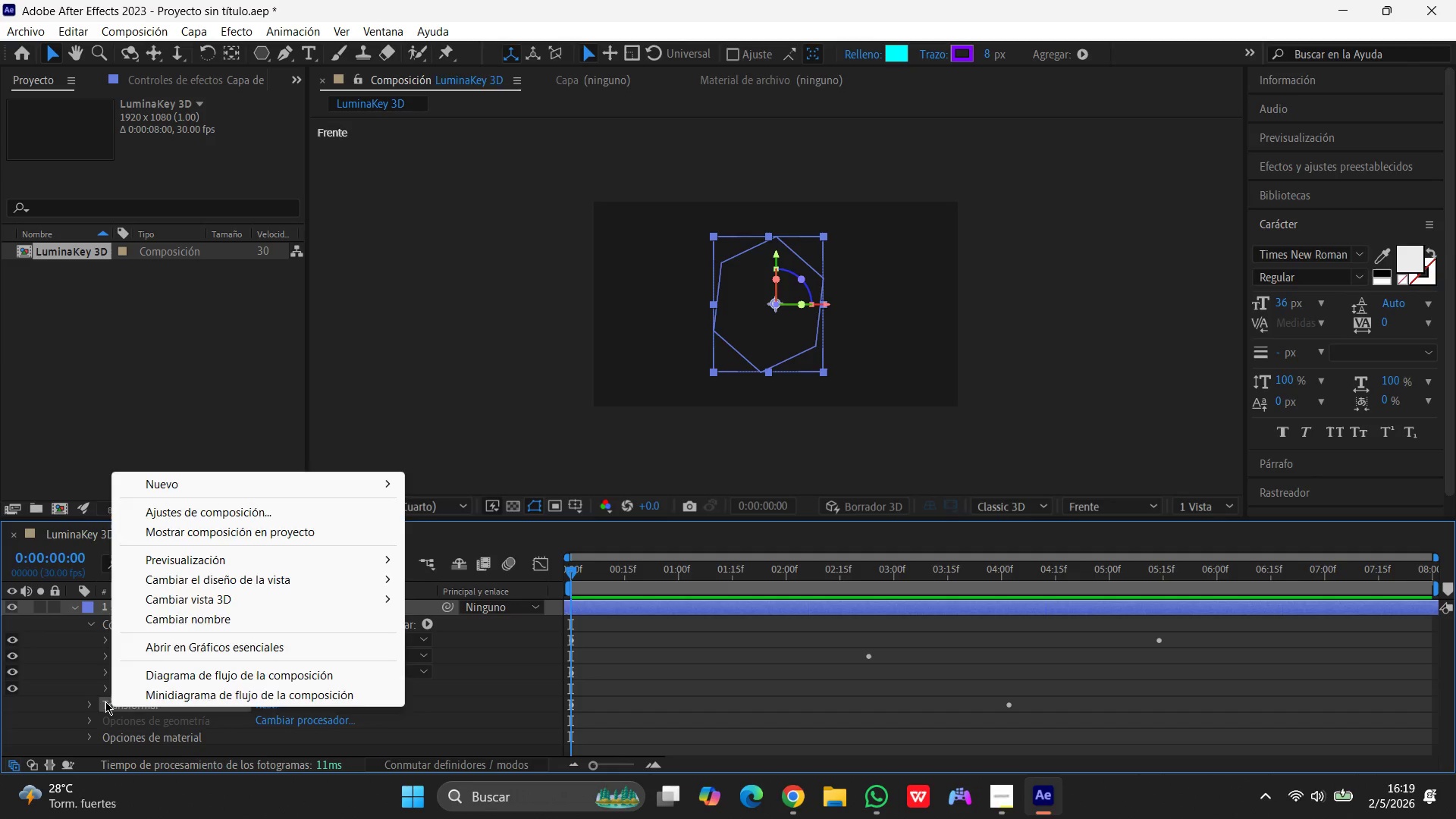 
right_click([105, 701])
 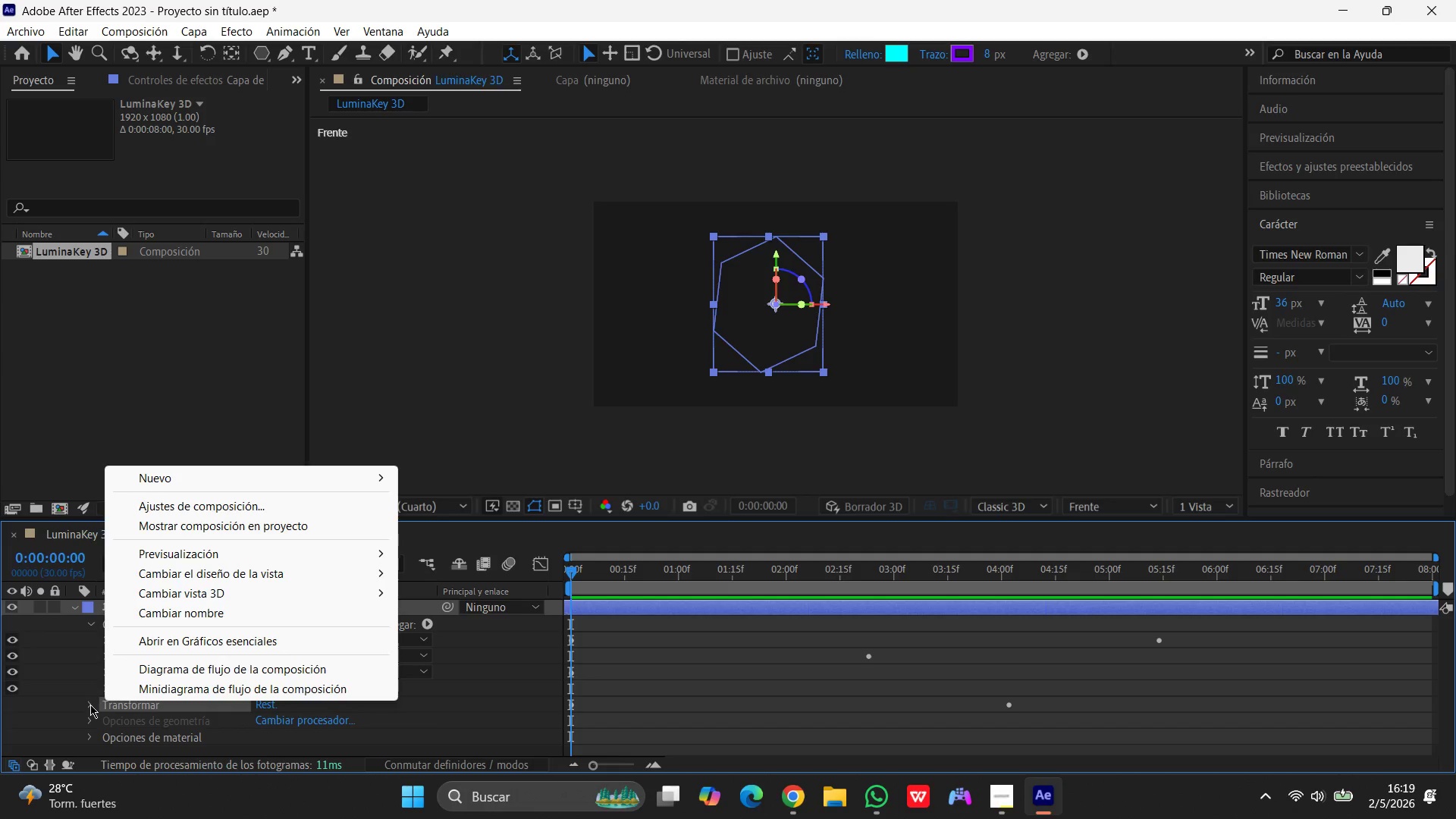 
left_click([86, 704])
 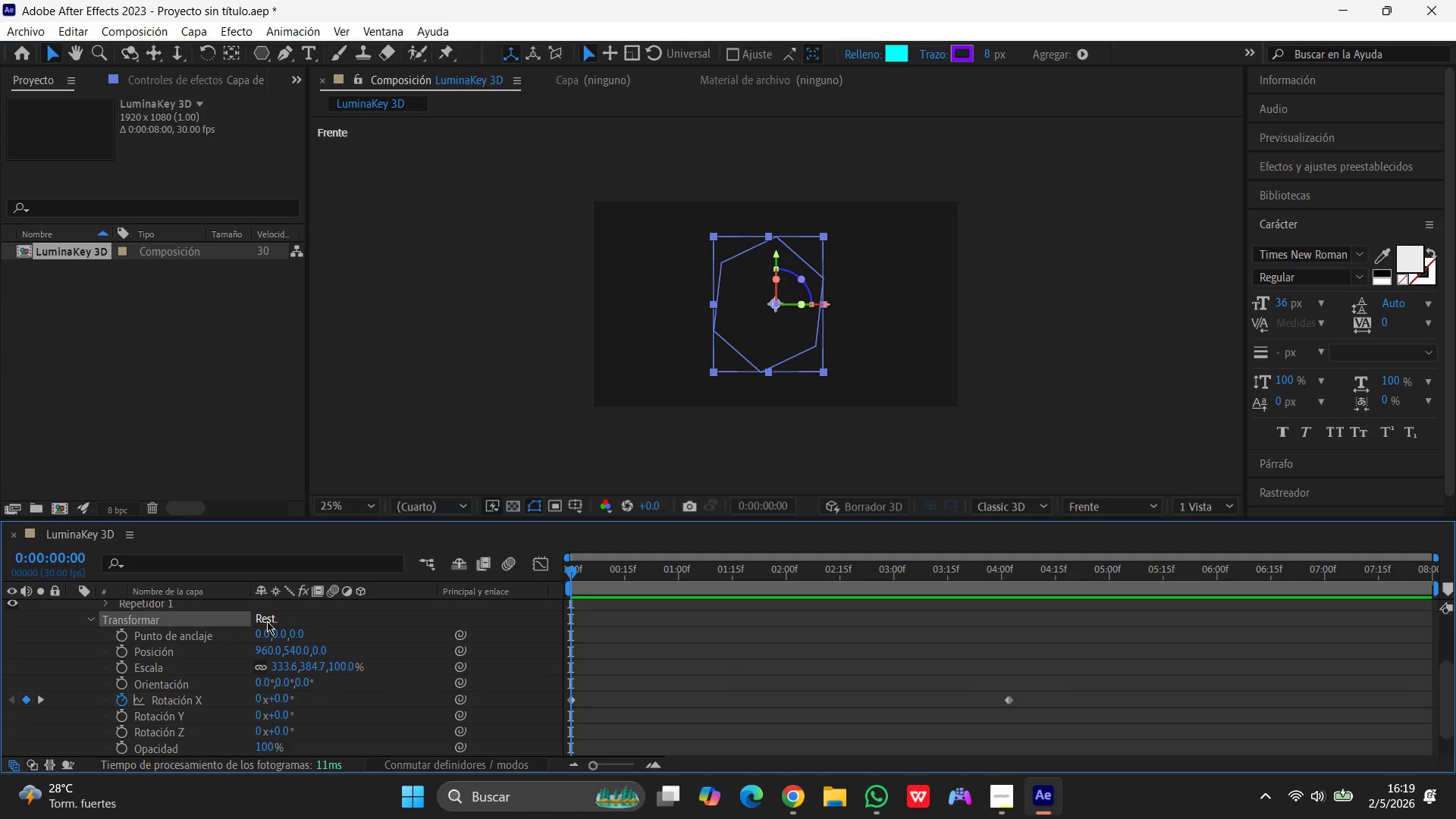 
wait(8.75)
 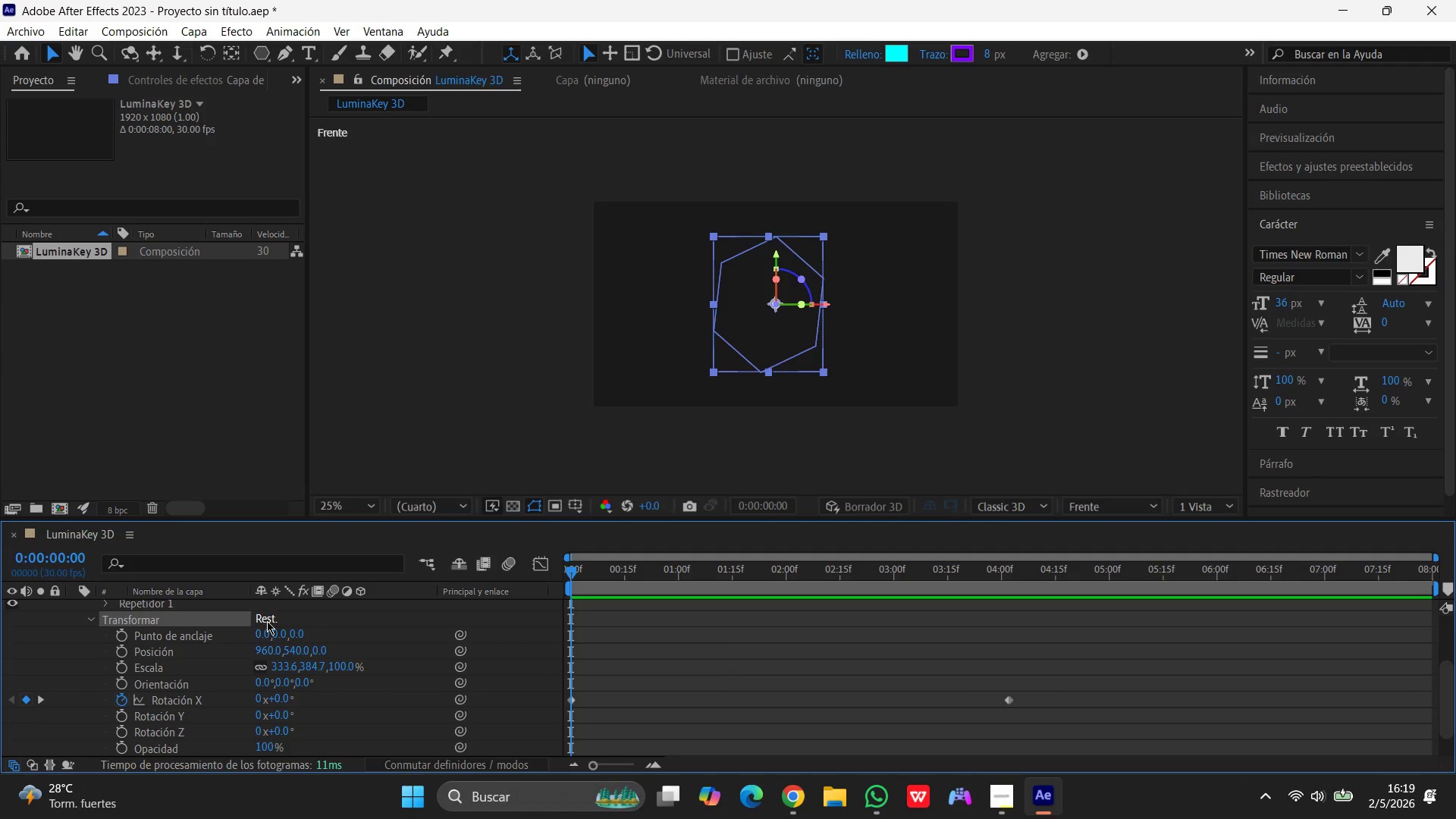 
scroll: coordinate [263, 665], scroll_direction: none, amount: 0.0
 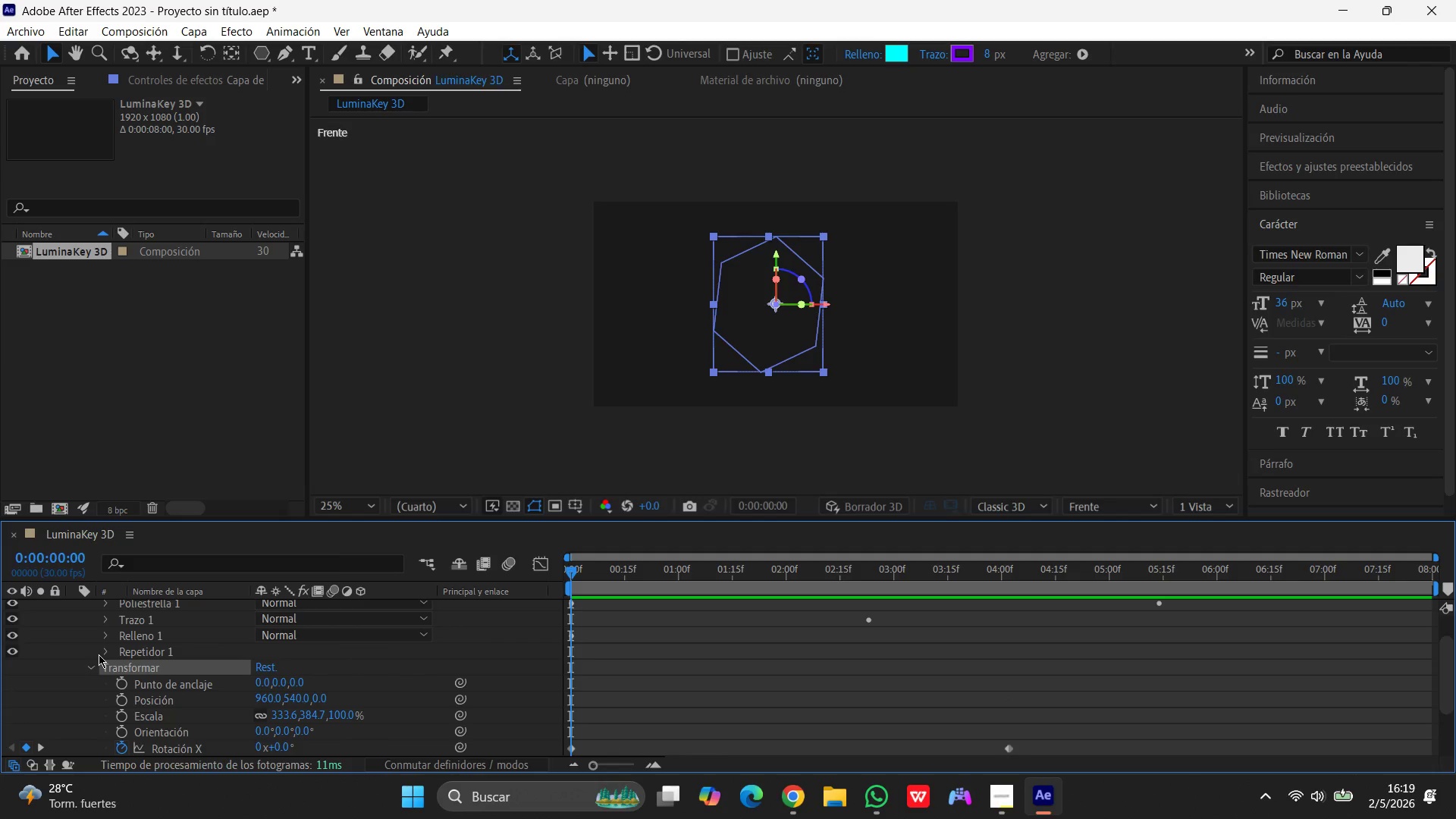 
scroll: coordinate [101, 658], scroll_direction: up, amount: 4.0
 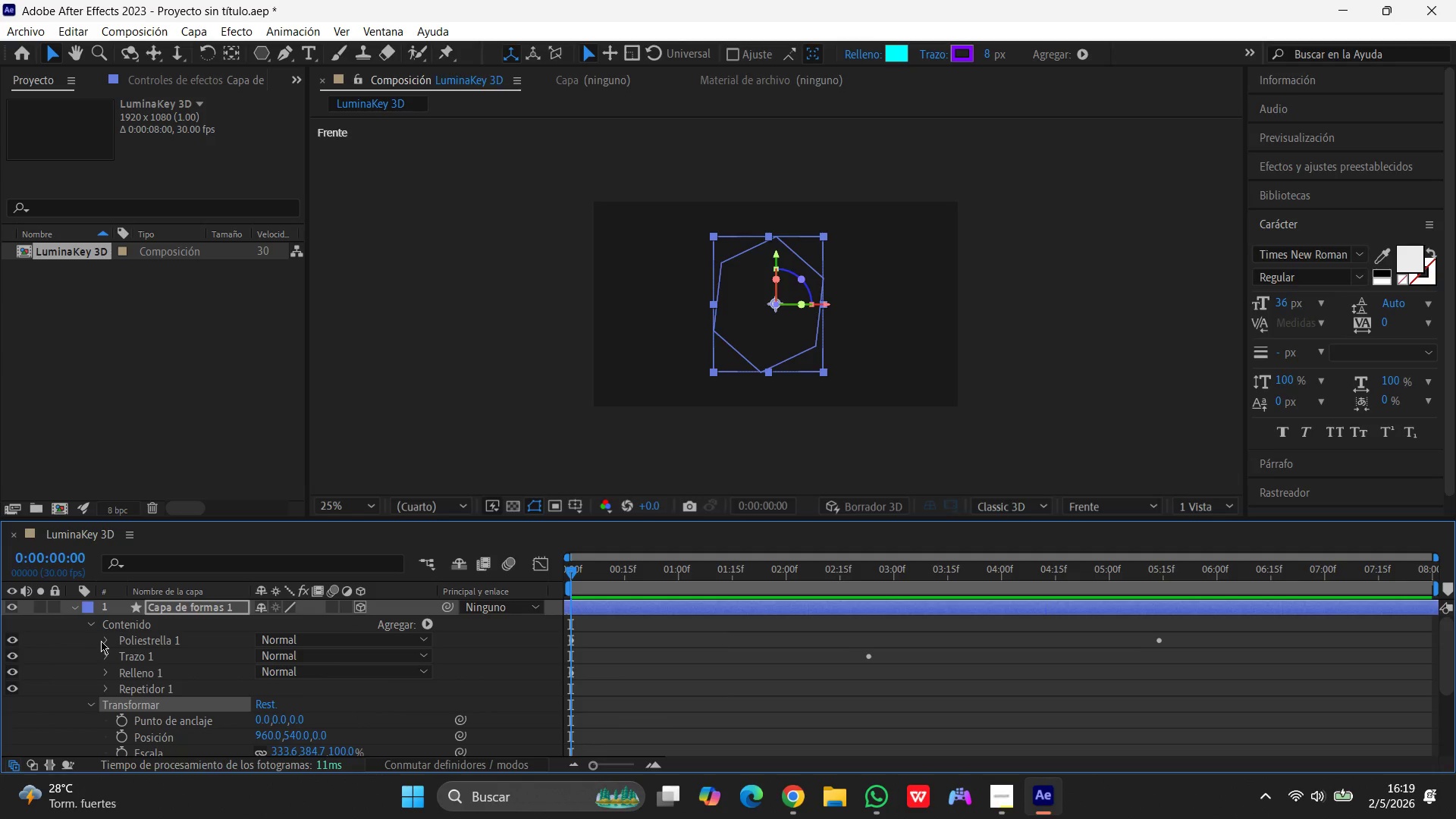 
left_click([102, 640])
 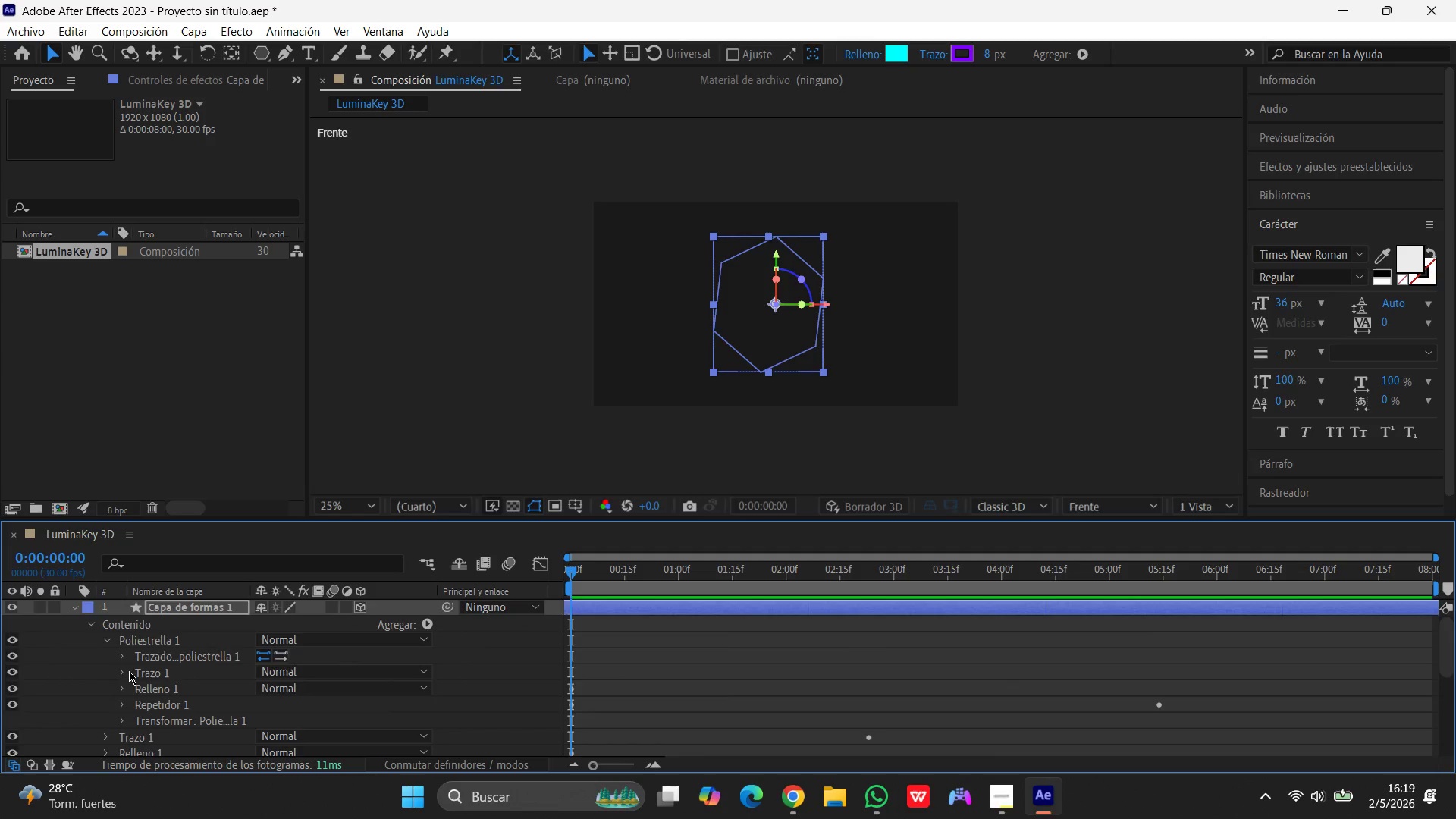 
scroll: coordinate [130, 675], scroll_direction: down, amount: 5.0
 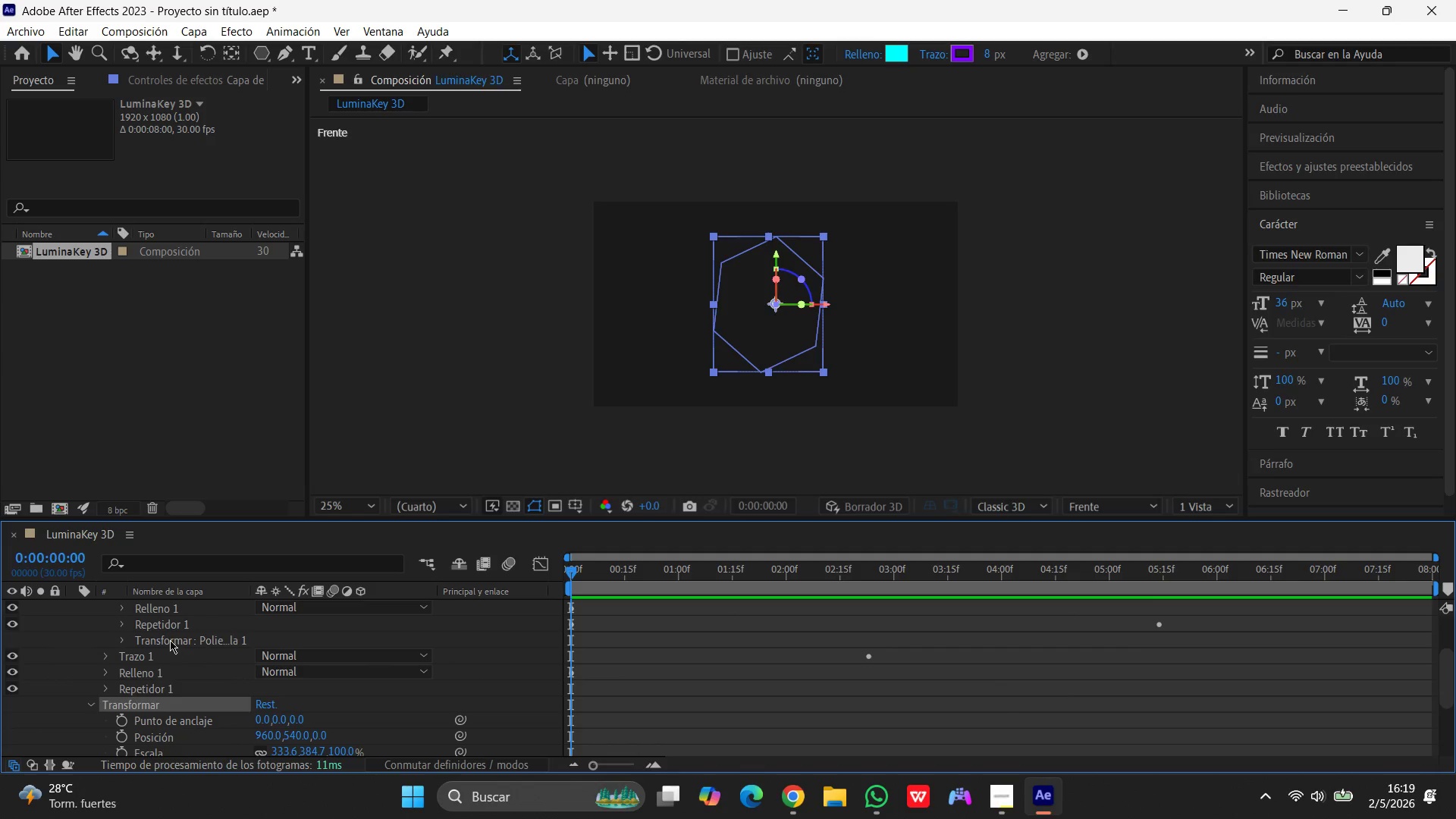 
left_click([170, 640])
 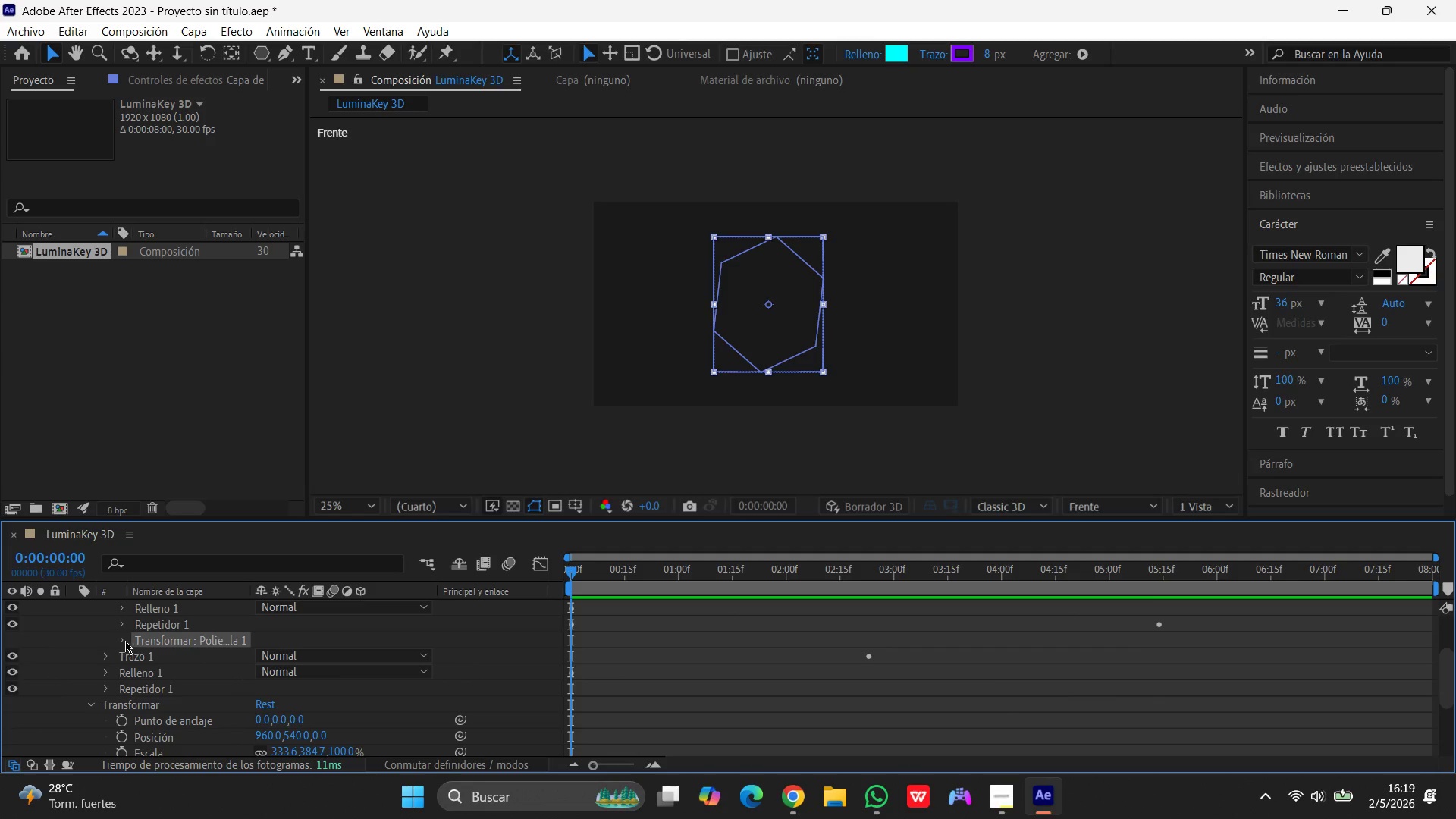 
left_click([124, 639])
 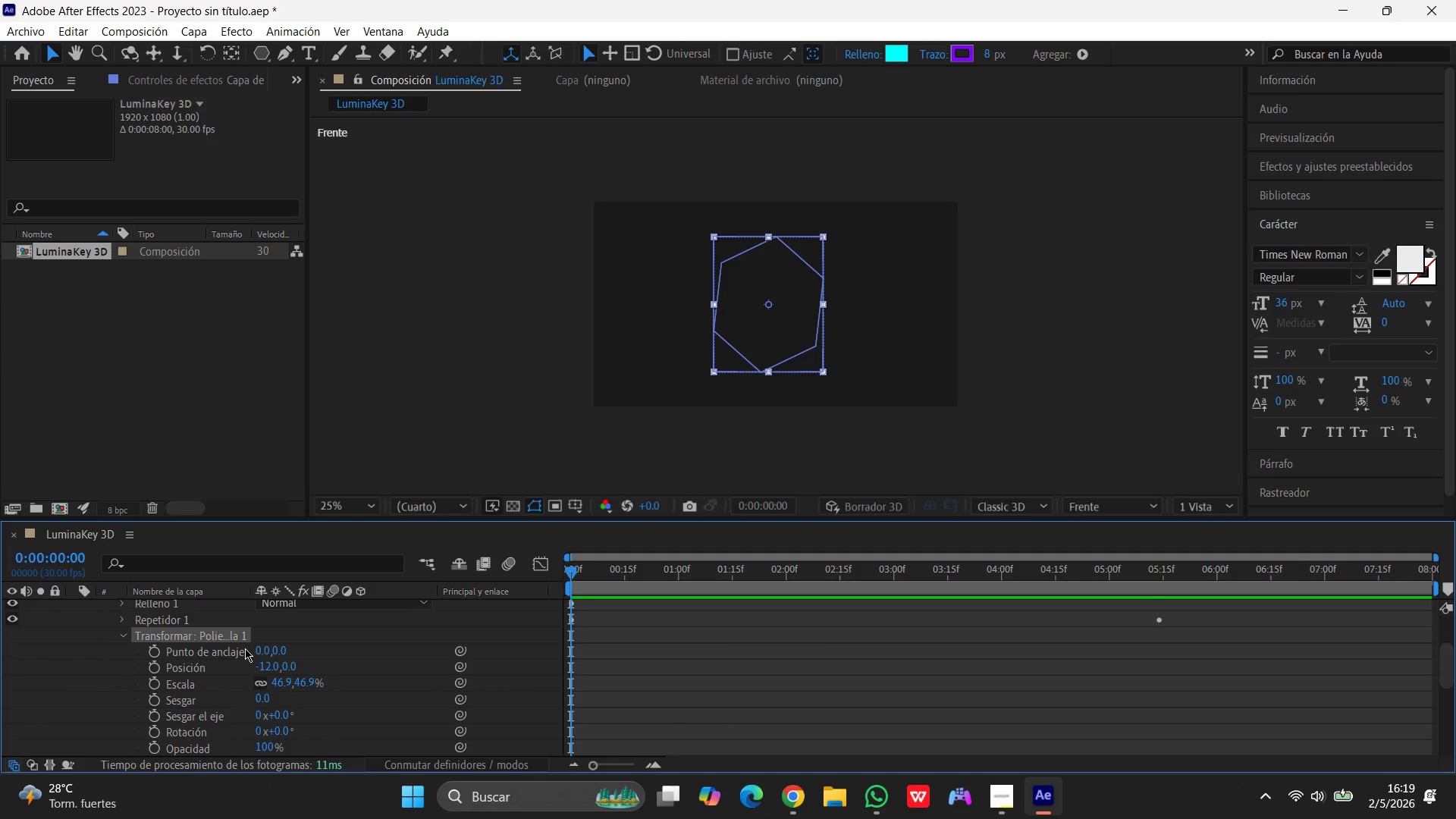 
scroll: coordinate [260, 652], scroll_direction: down, amount: 11.0
 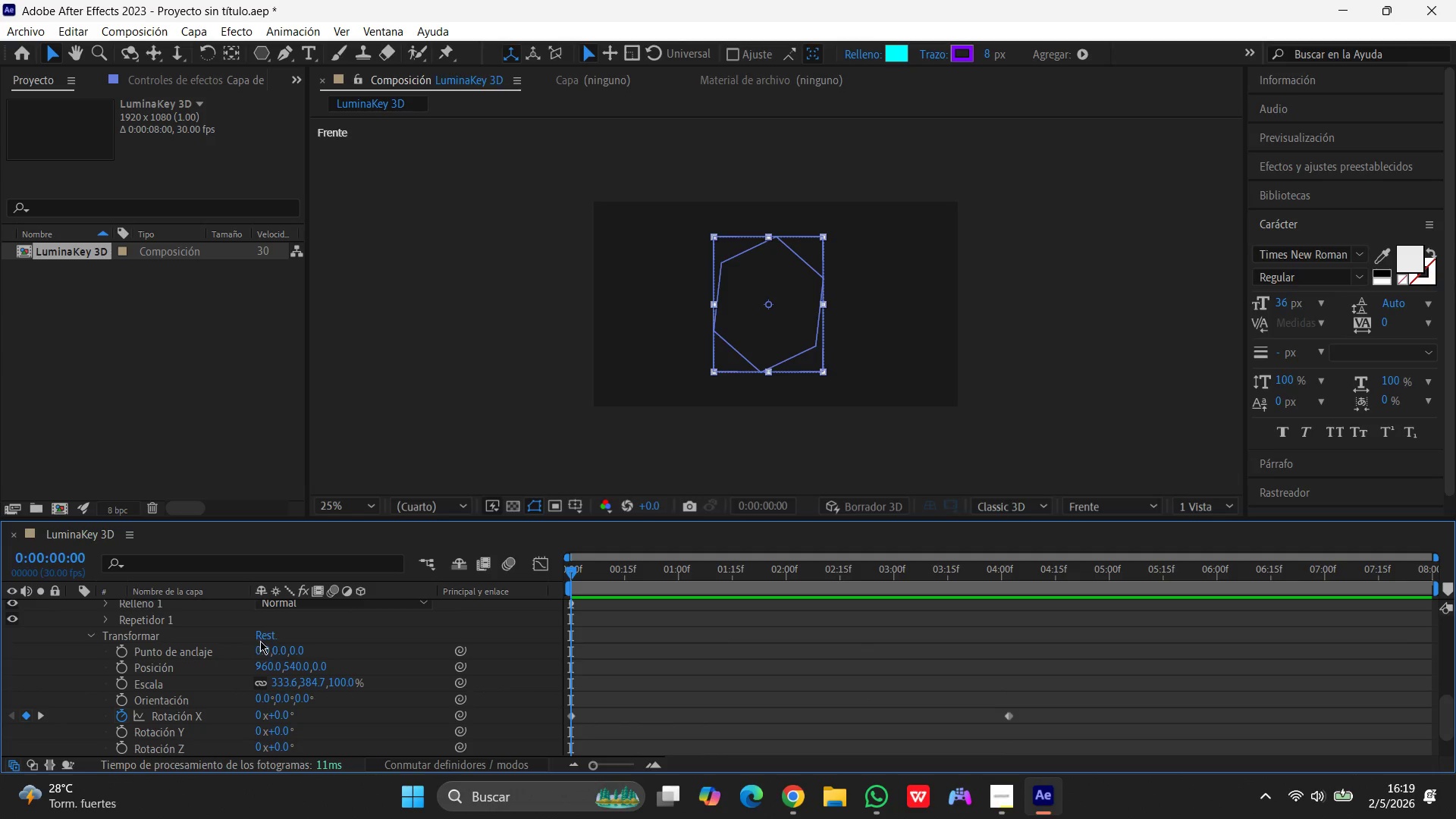 
left_click([260, 639])
 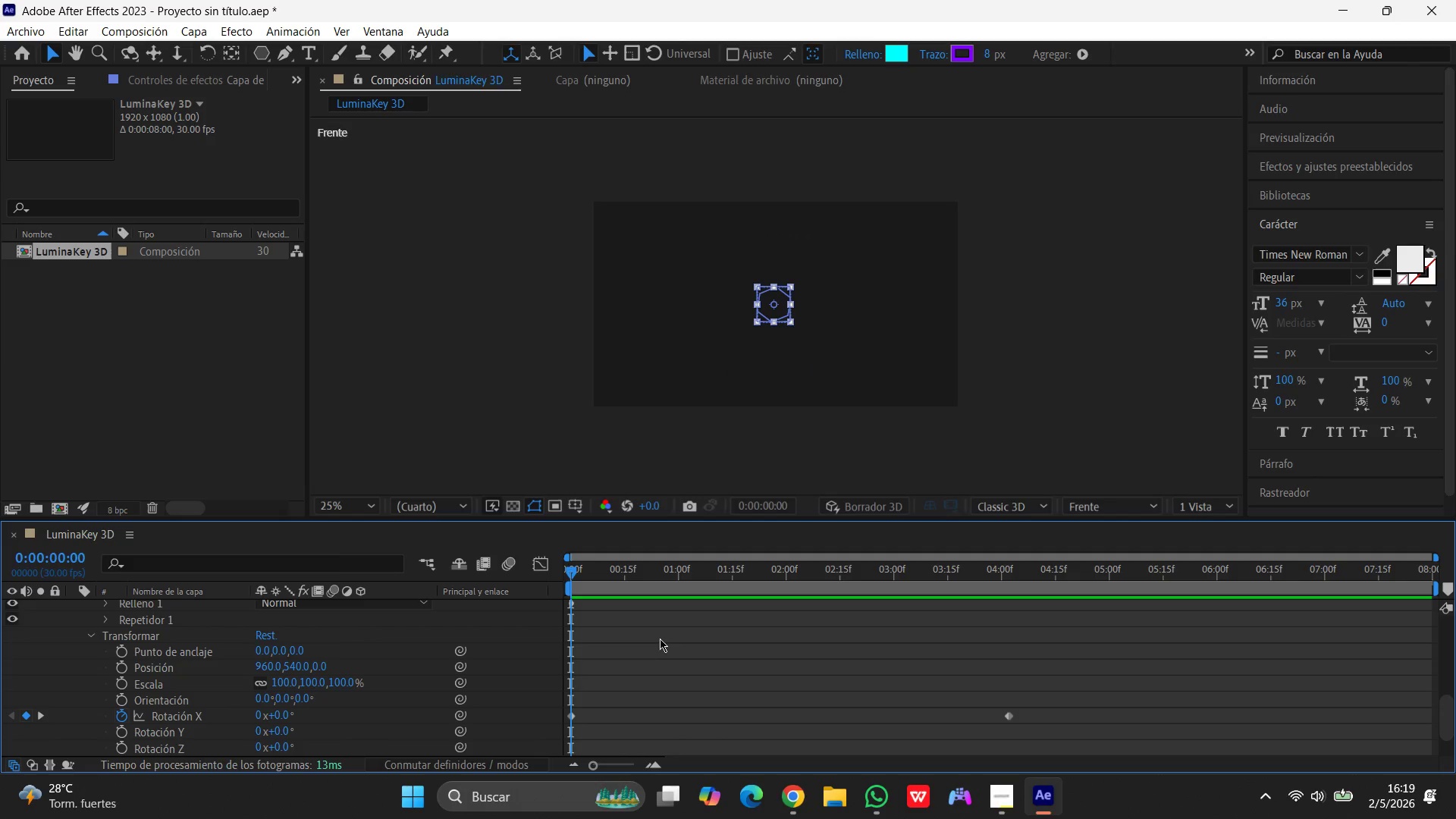 
key(Space)
 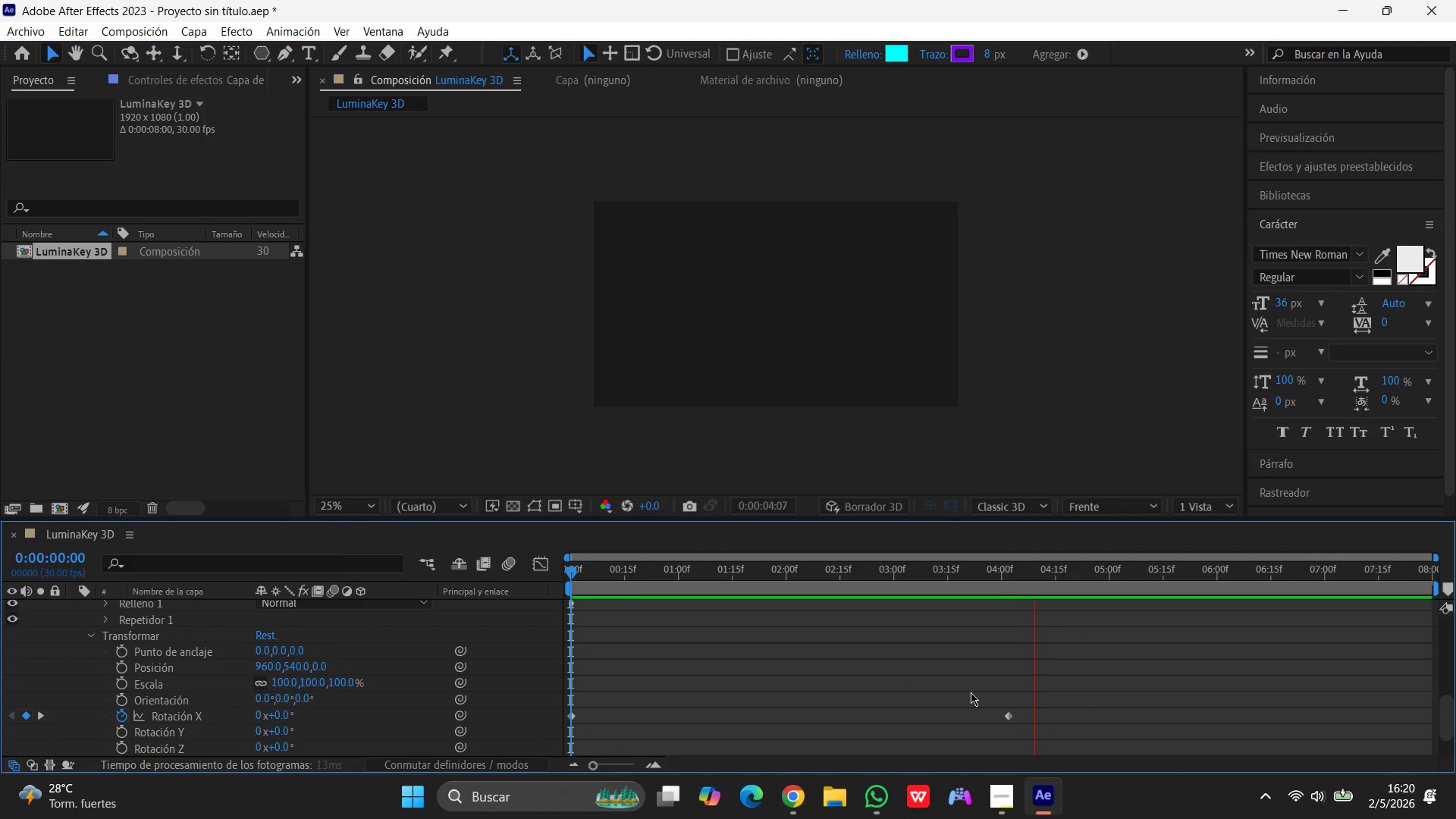 
wait(41.61)
 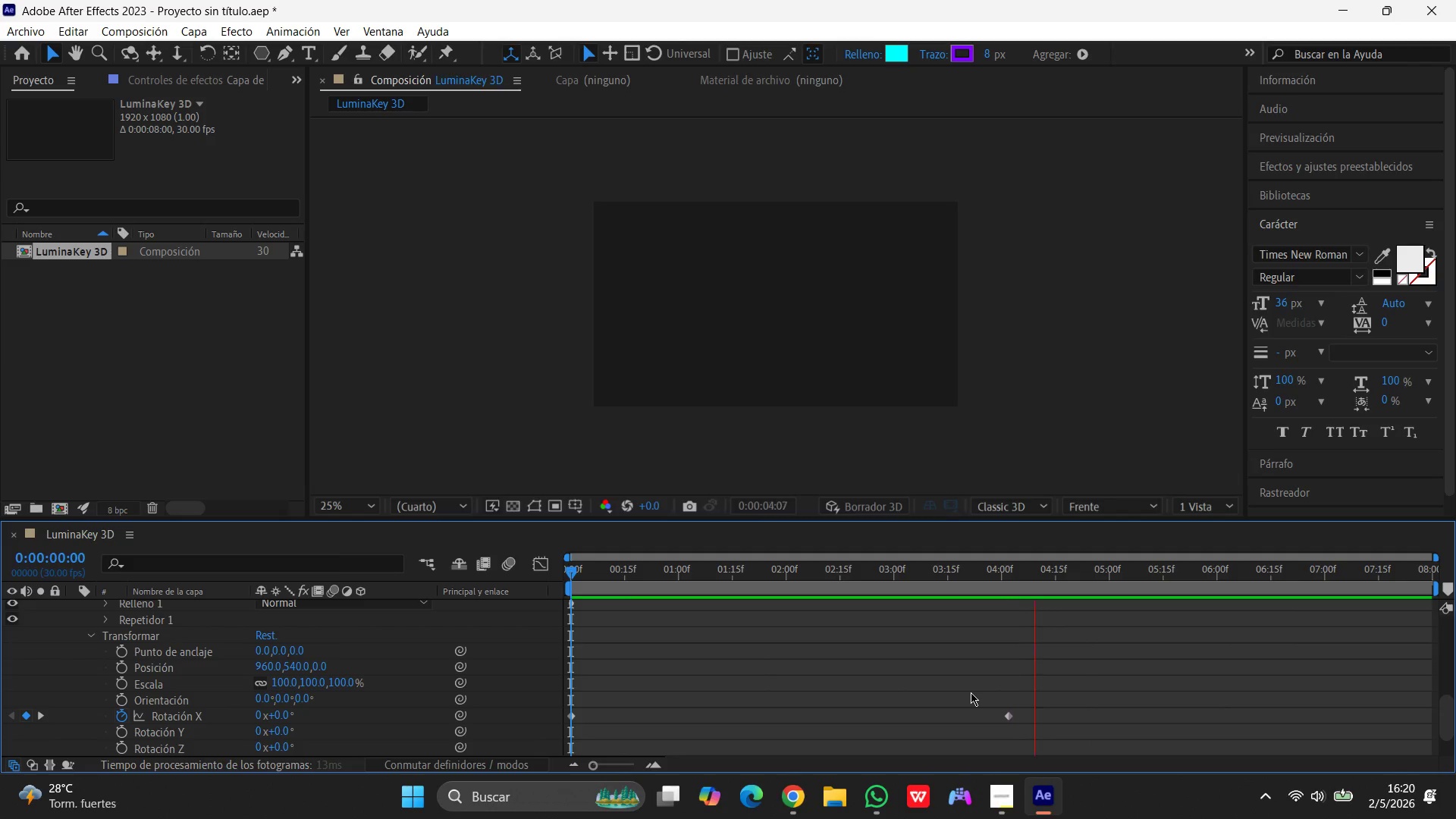 
key(Space)
 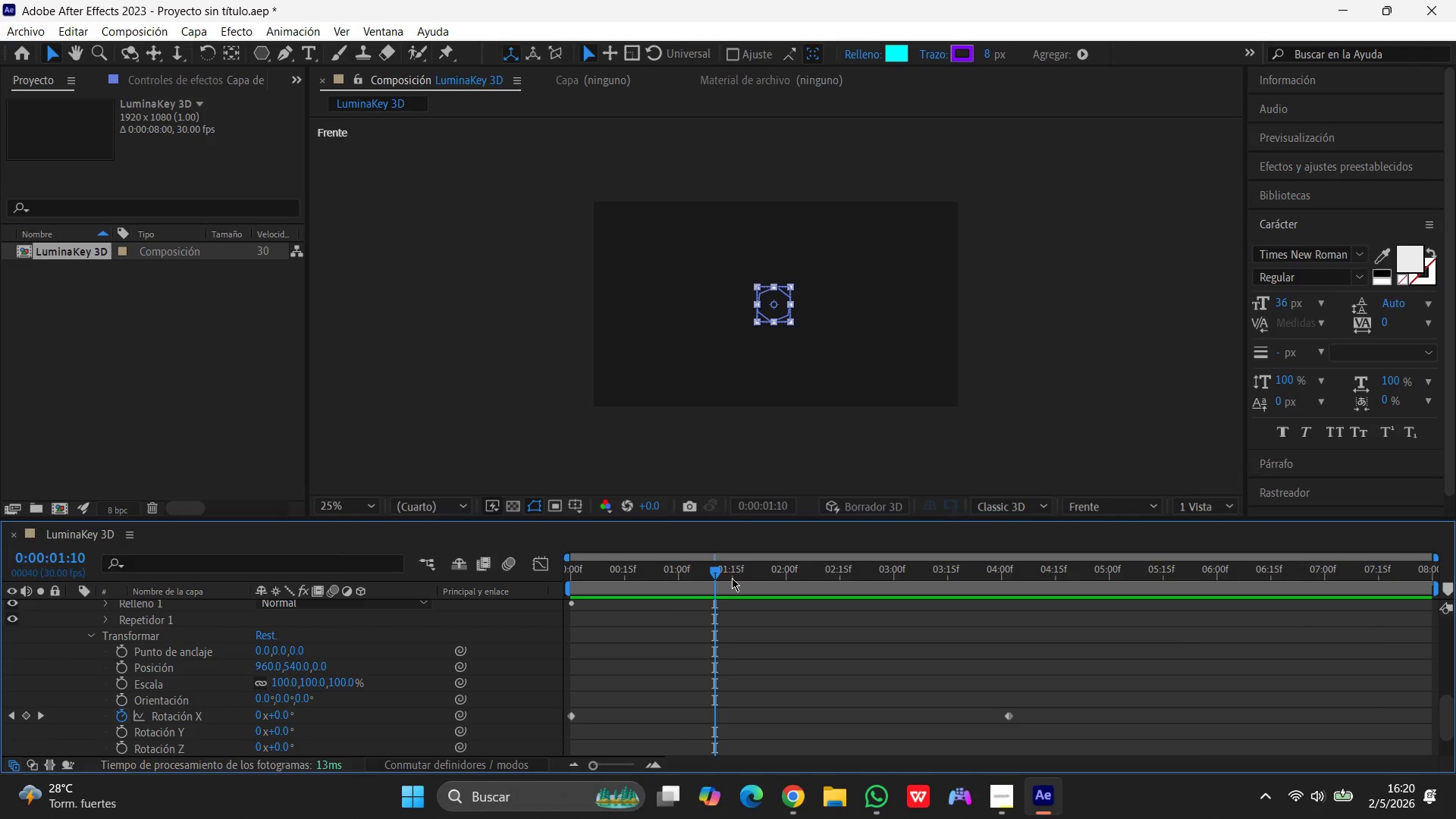 
left_click_drag(start_coordinate=[714, 572], to_coordinate=[375, 584])
 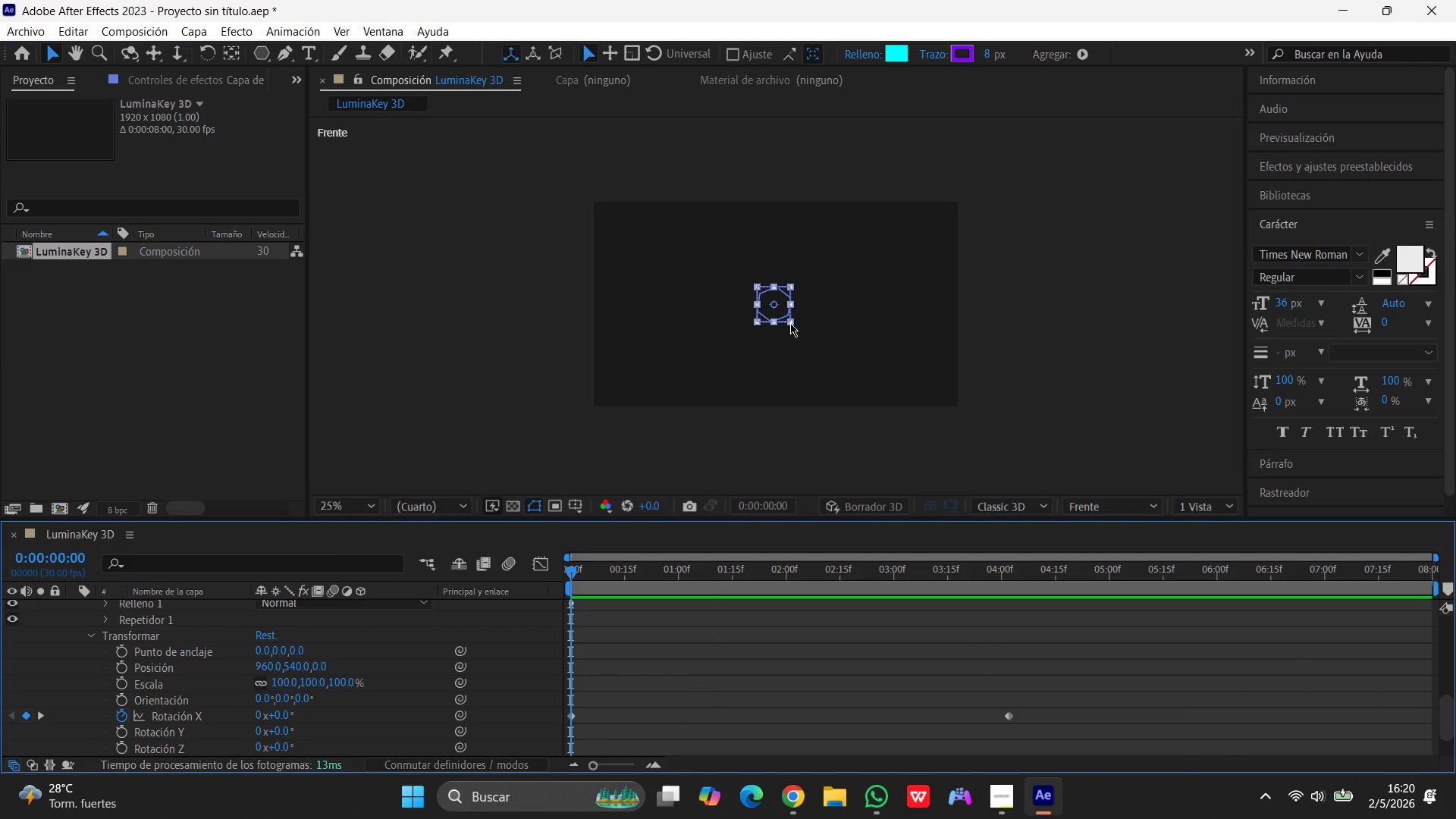 
wait(5.75)
 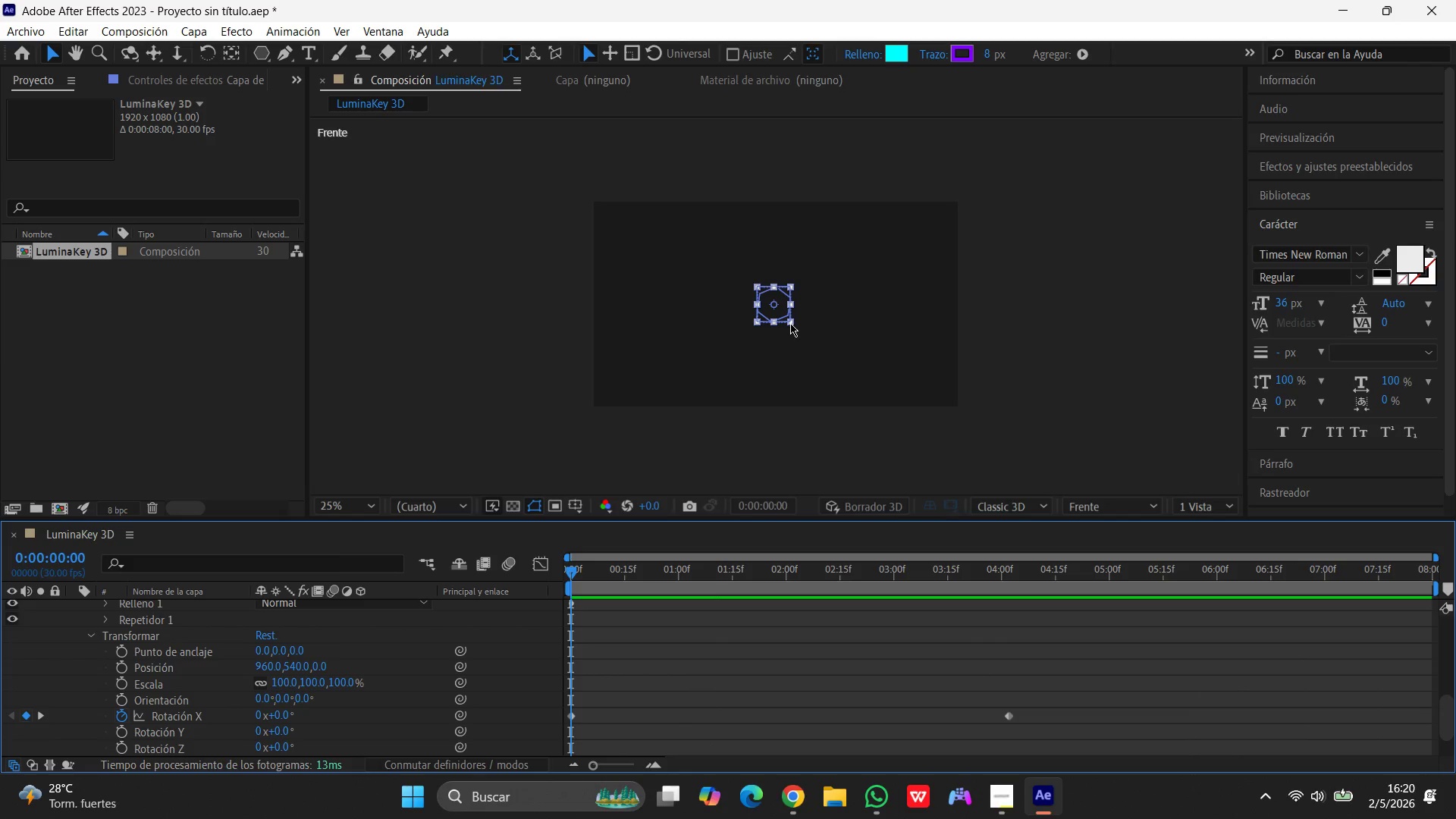 
left_click([91, 637])
 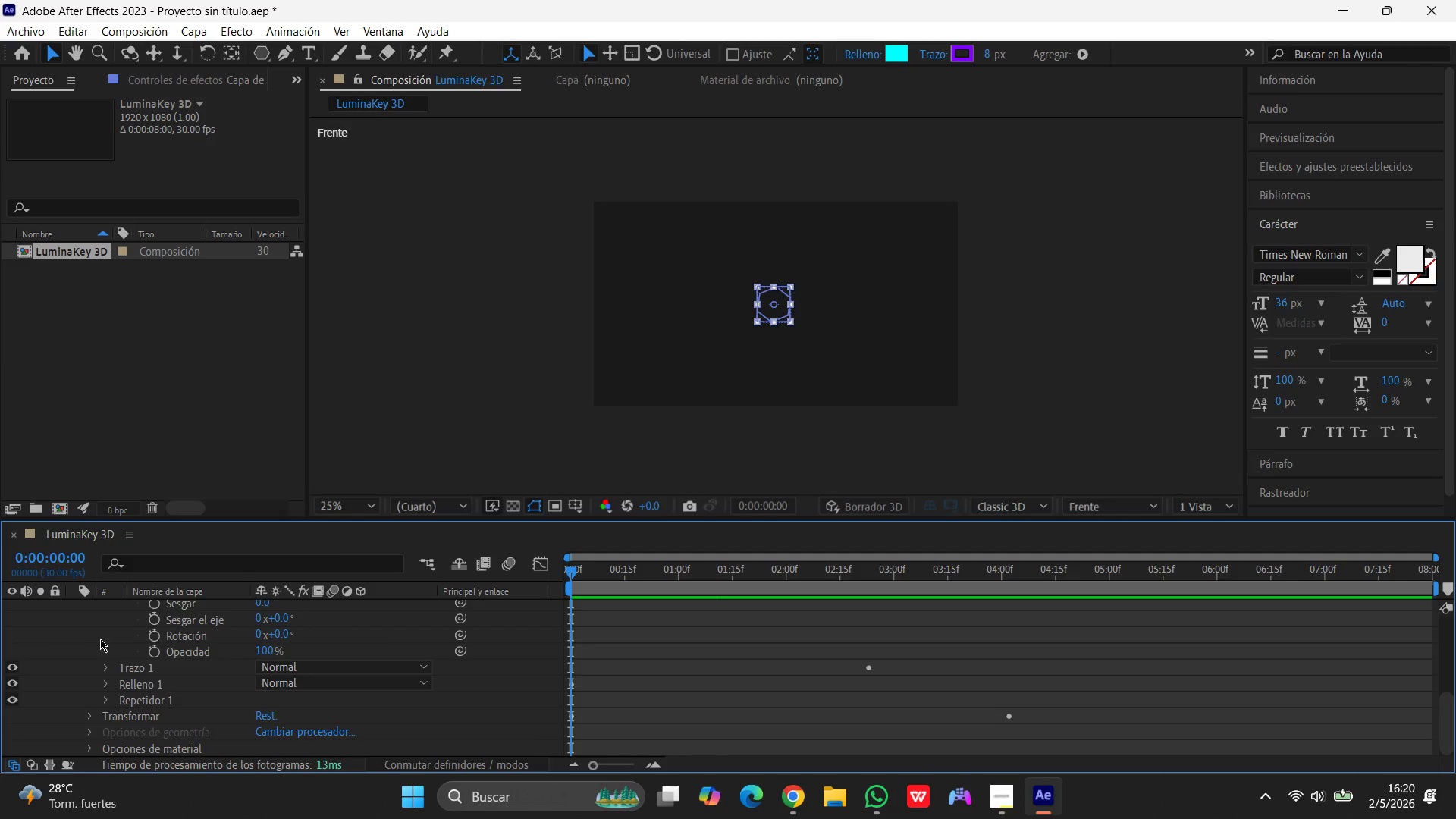 
scroll: coordinate [123, 656], scroll_direction: up, amount: 12.0
 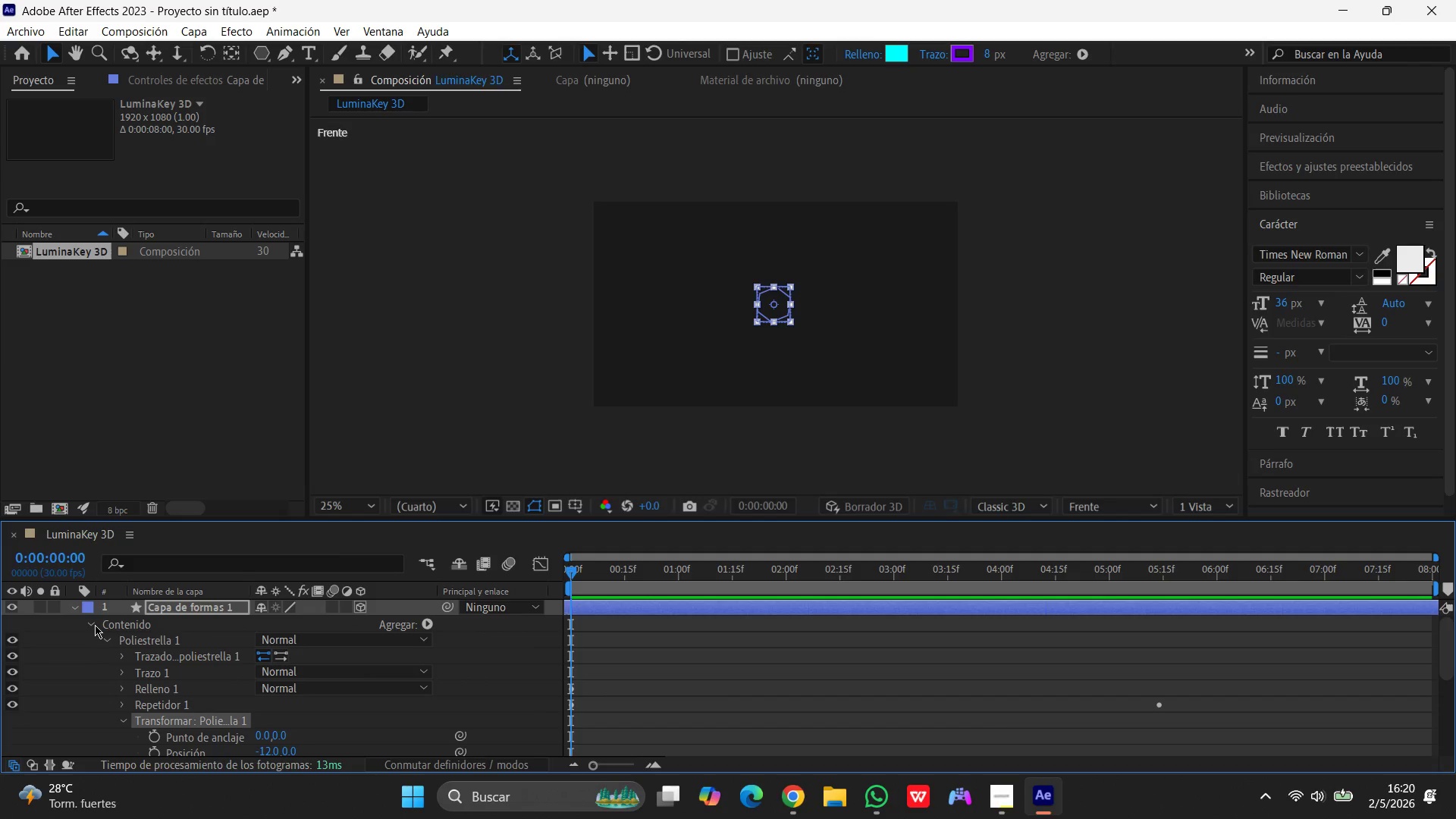 
left_click([95, 624])
 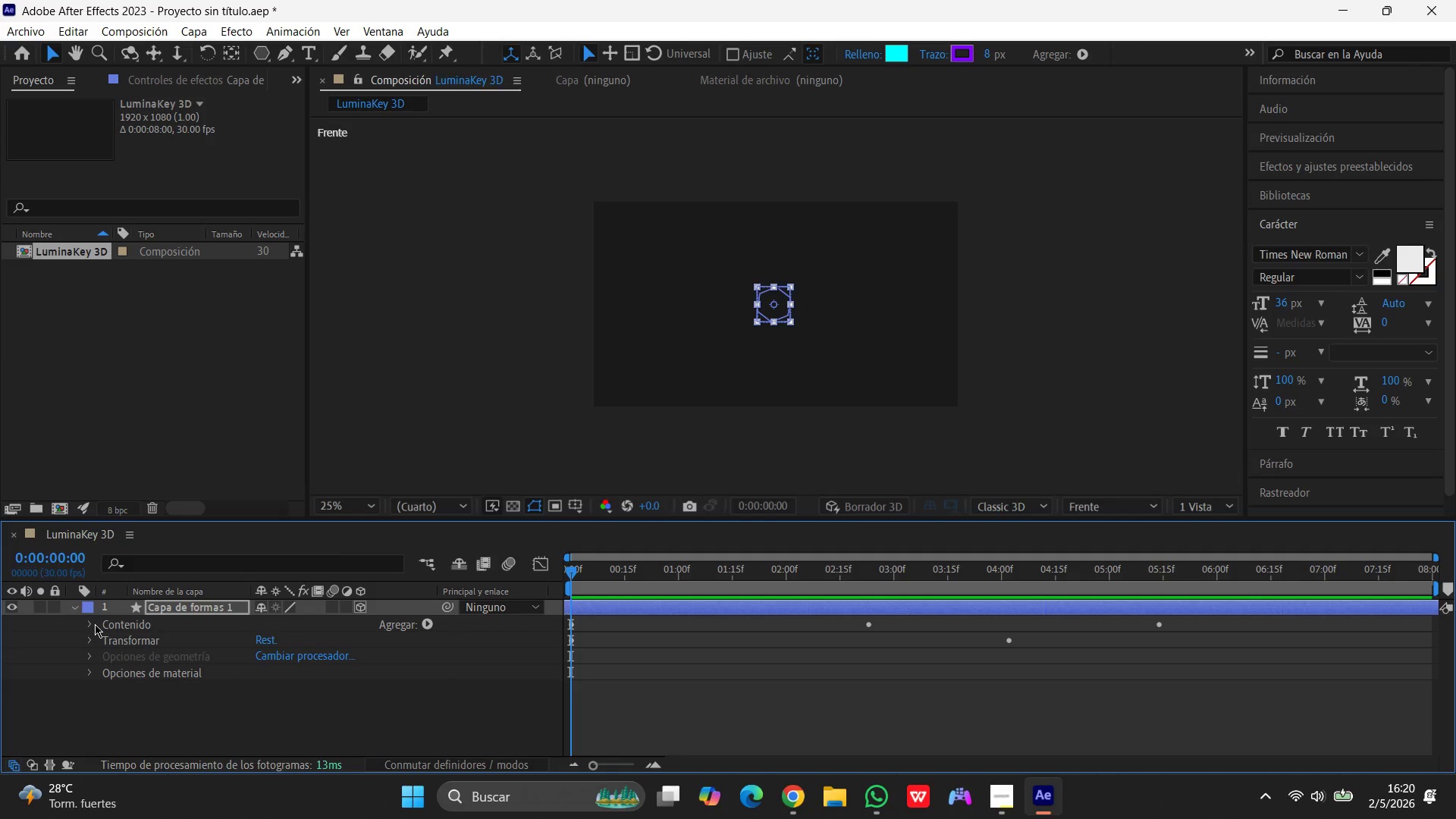 
left_click([95, 624])
 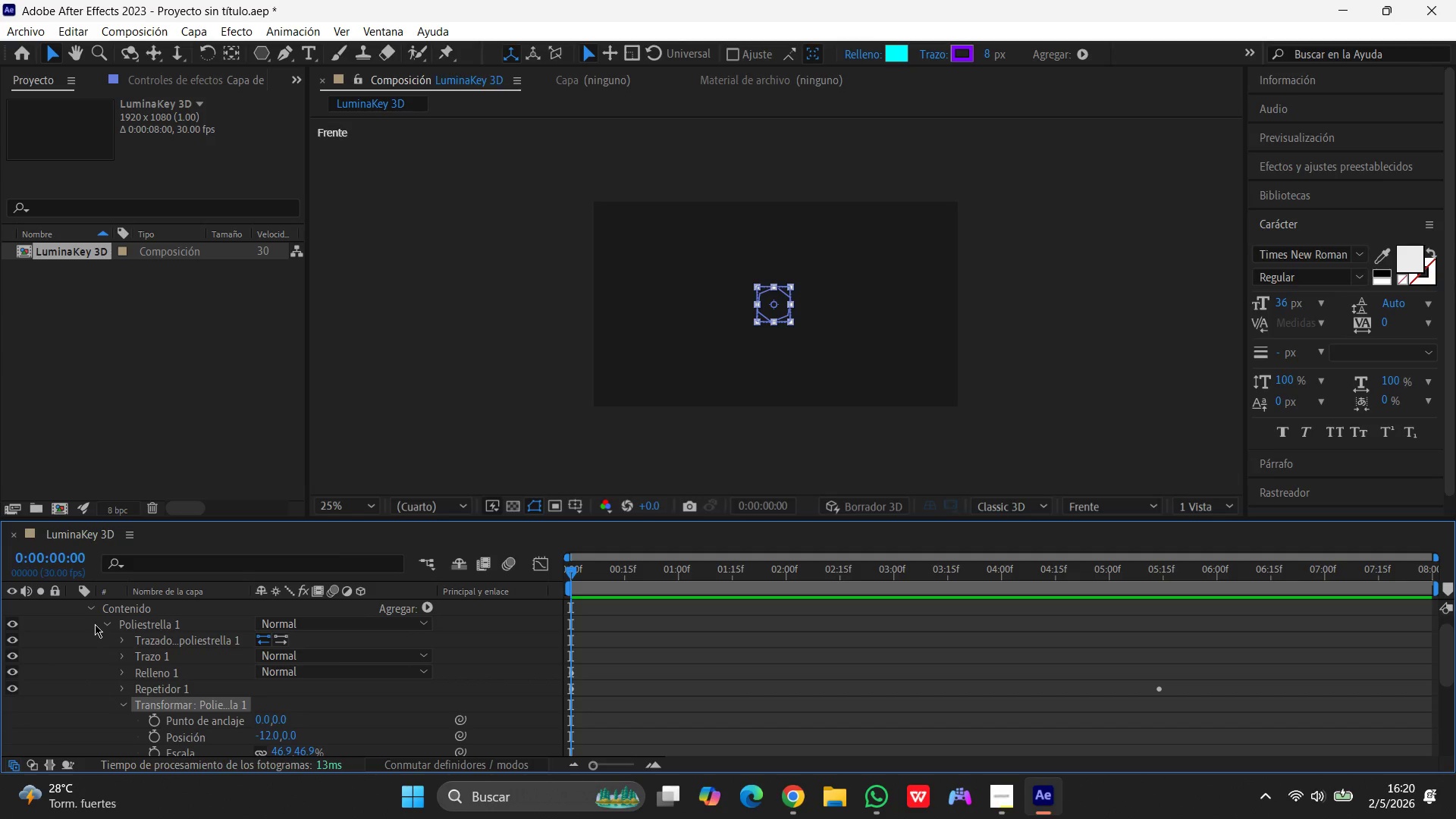 
wait(8.89)
 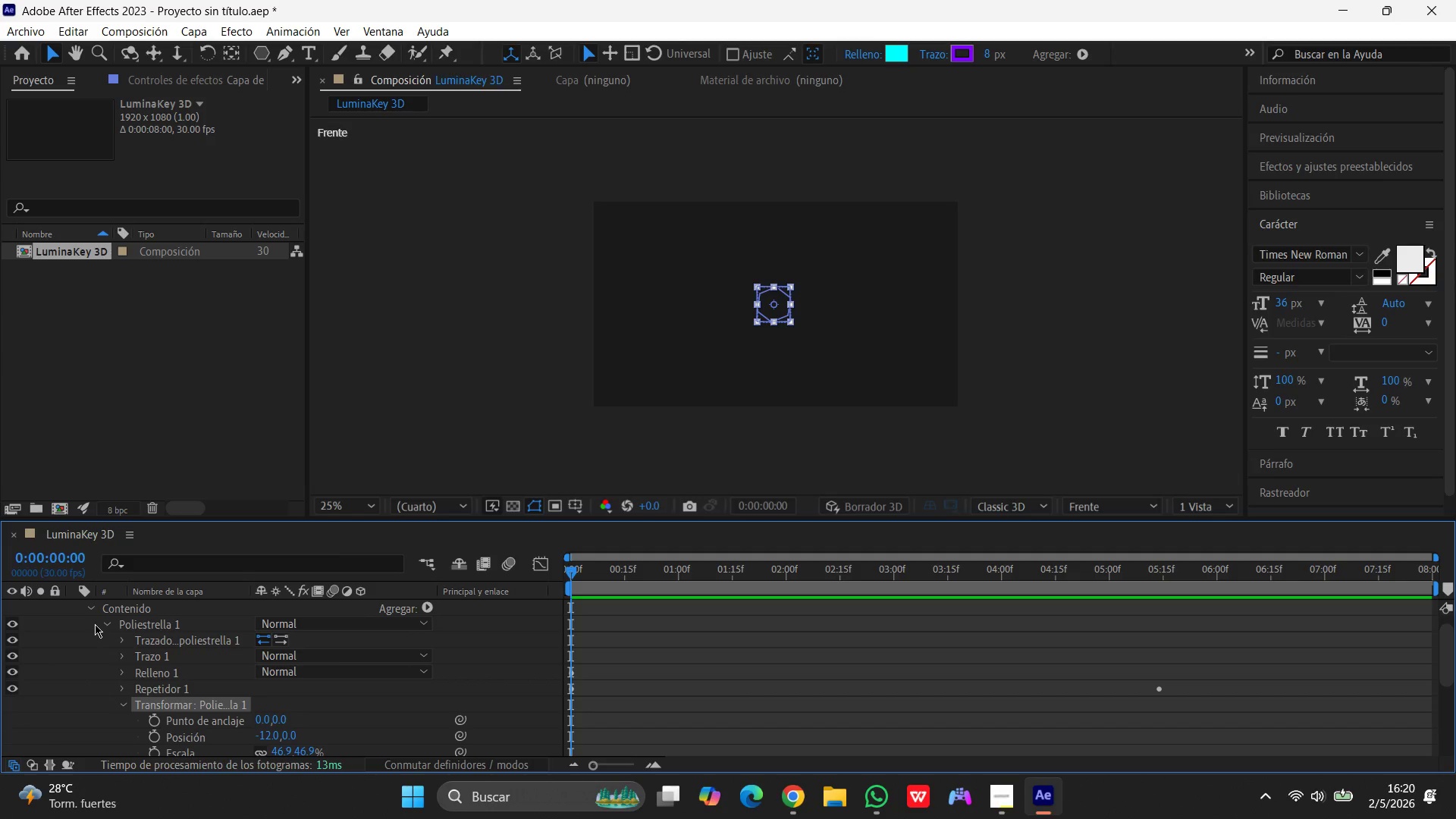 
left_click([111, 623])
 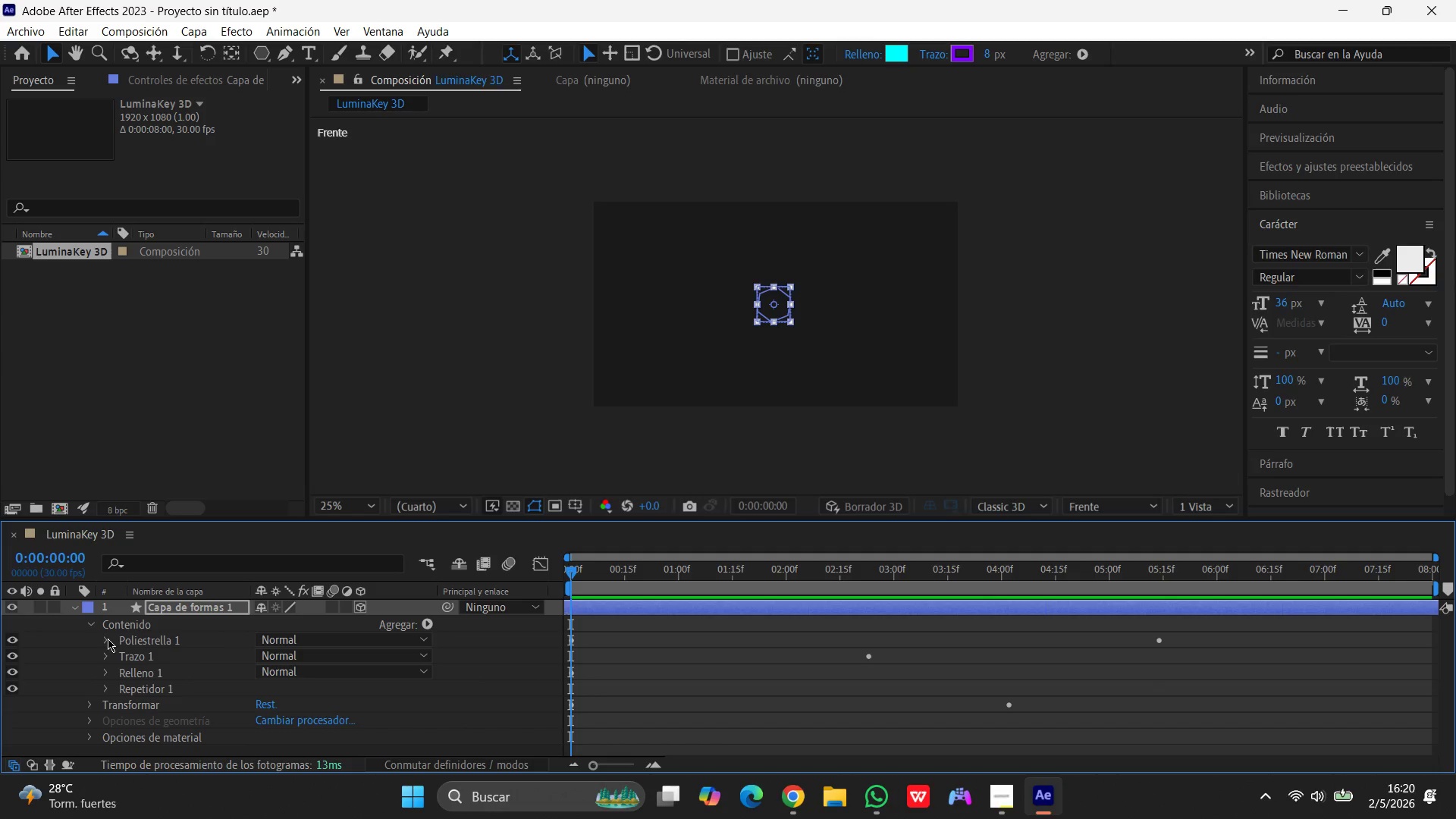 
left_click([102, 644])
 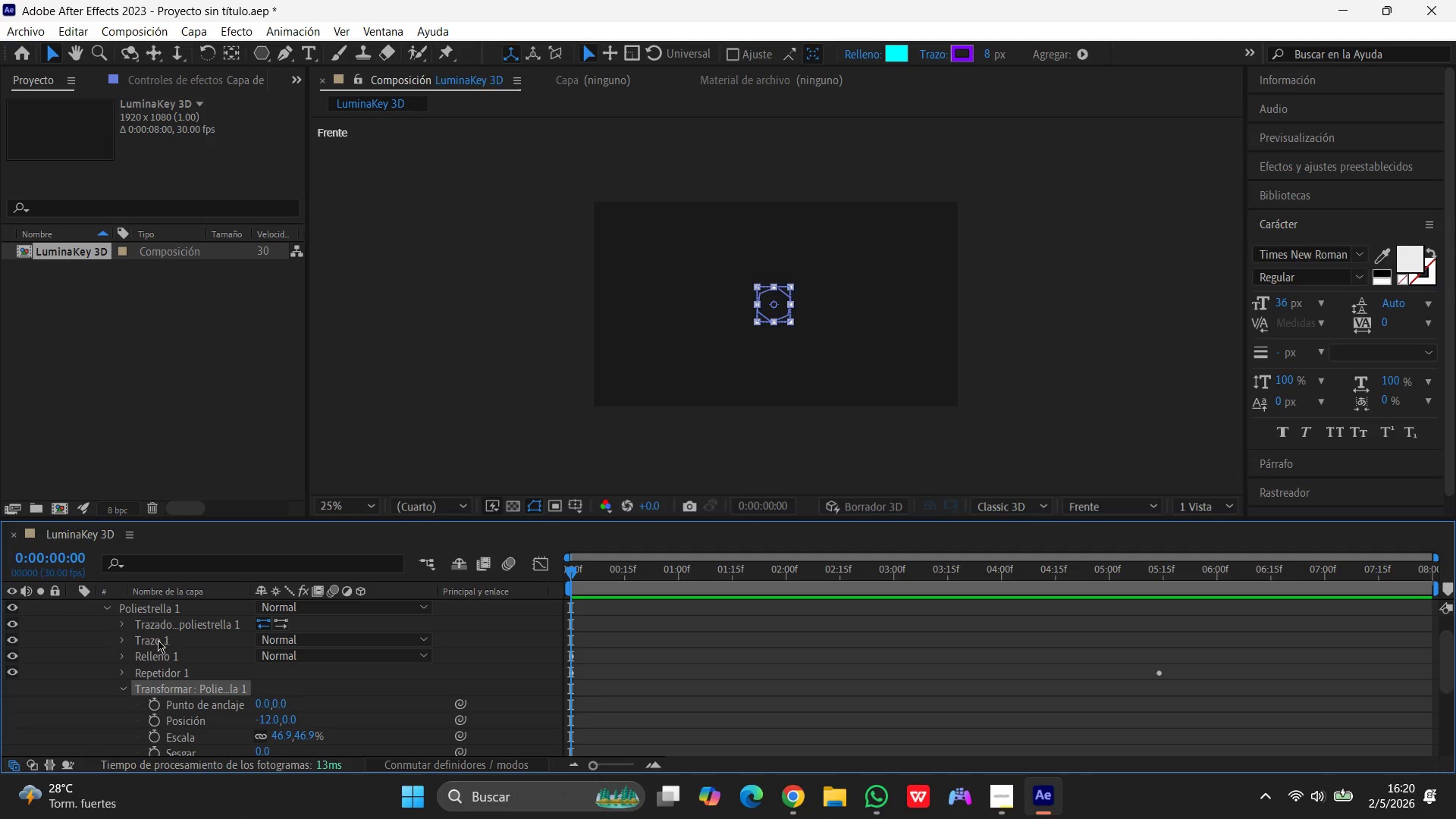 
left_click([121, 624])
 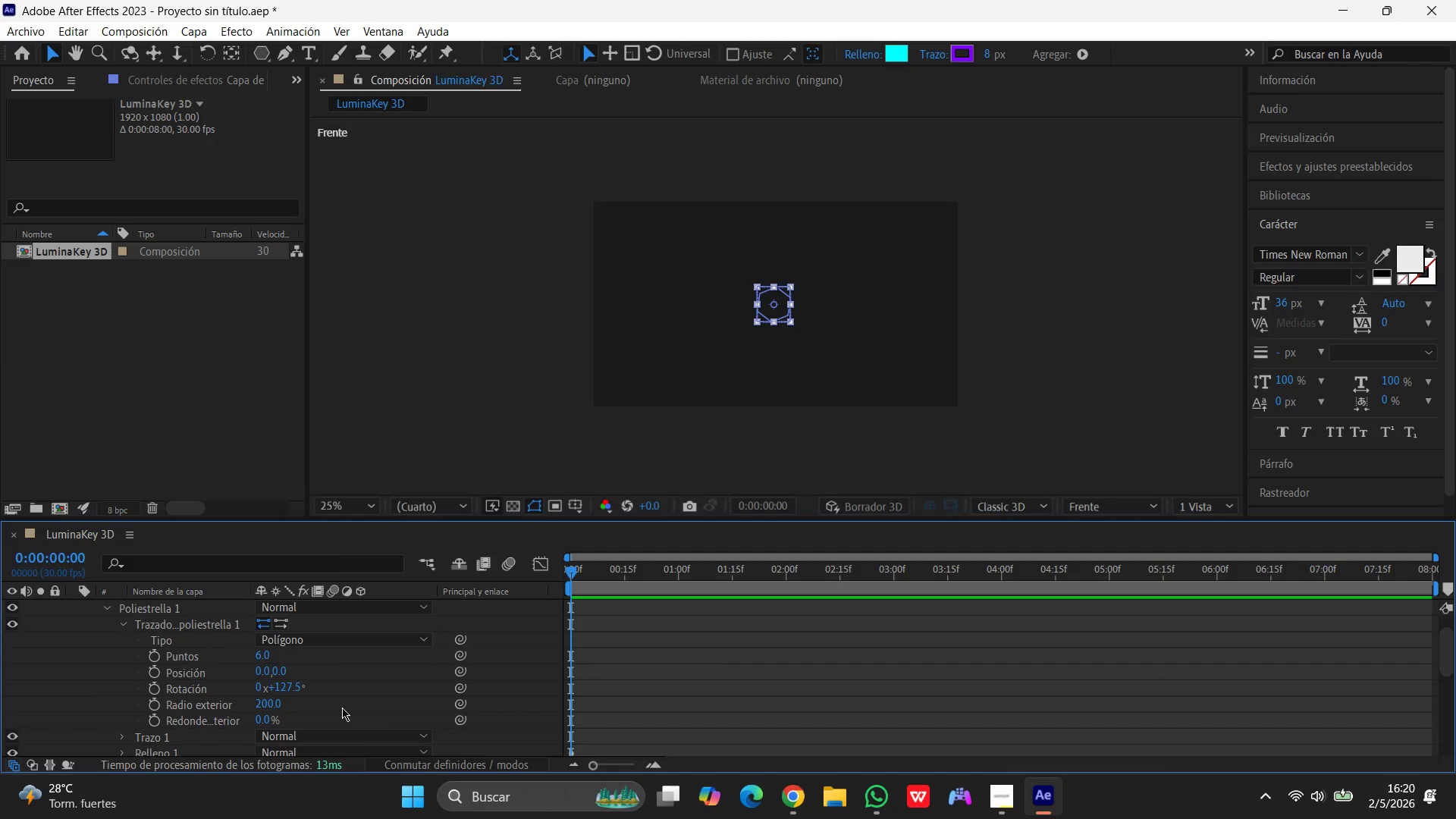 
wait(16.58)
 